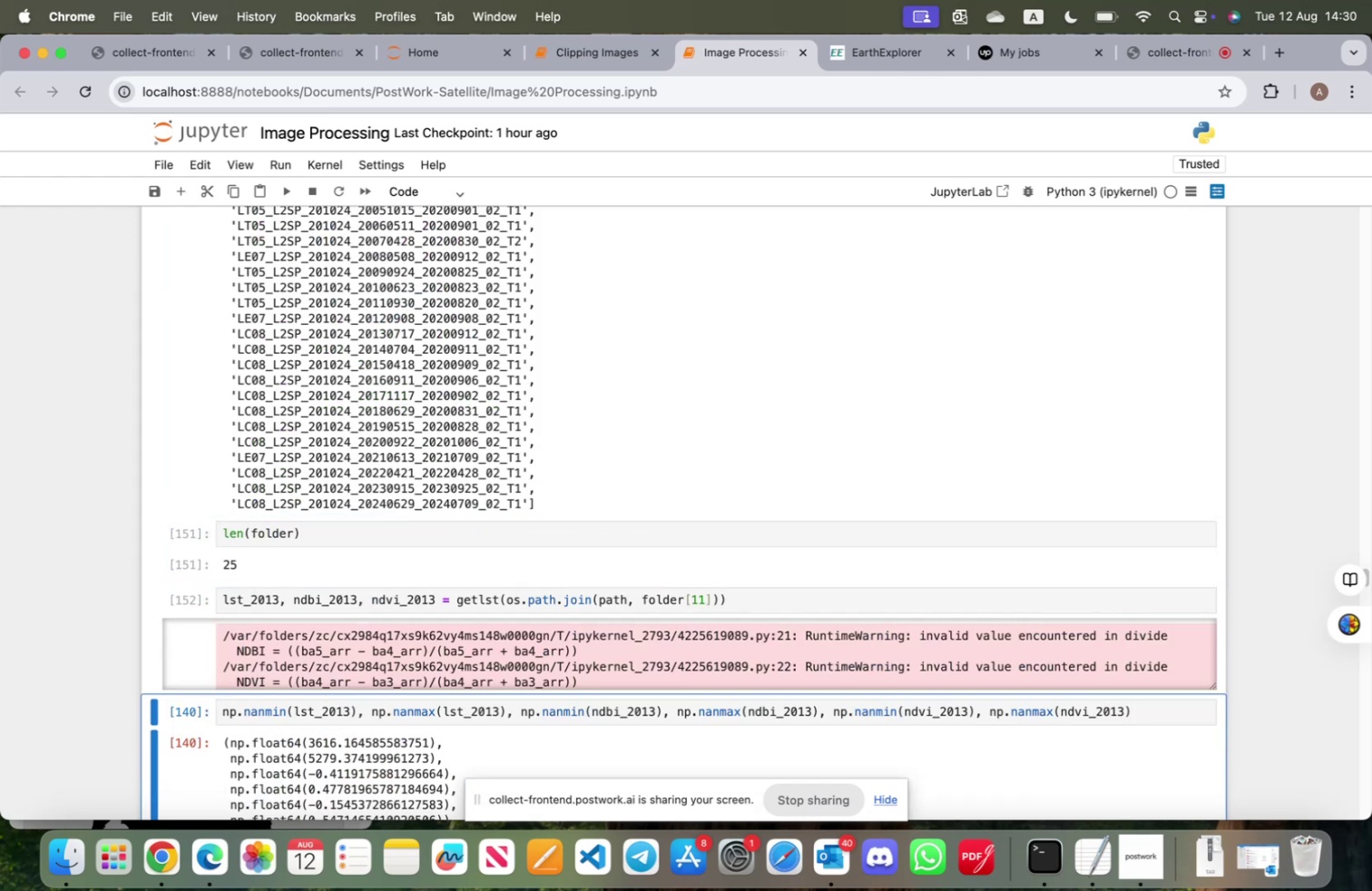 
key(Shift+ShiftRight)
 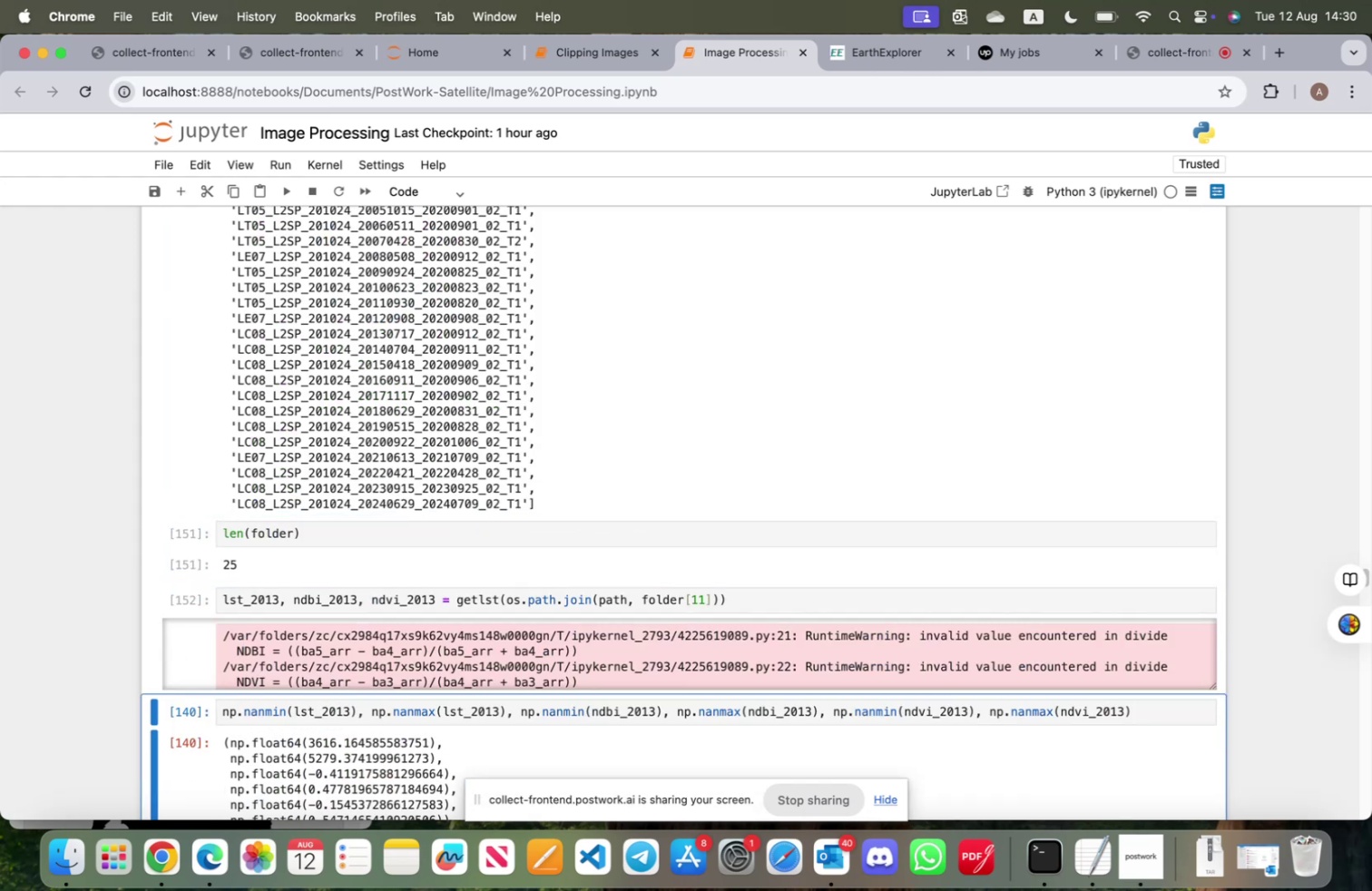 
key(Shift+Enter)
 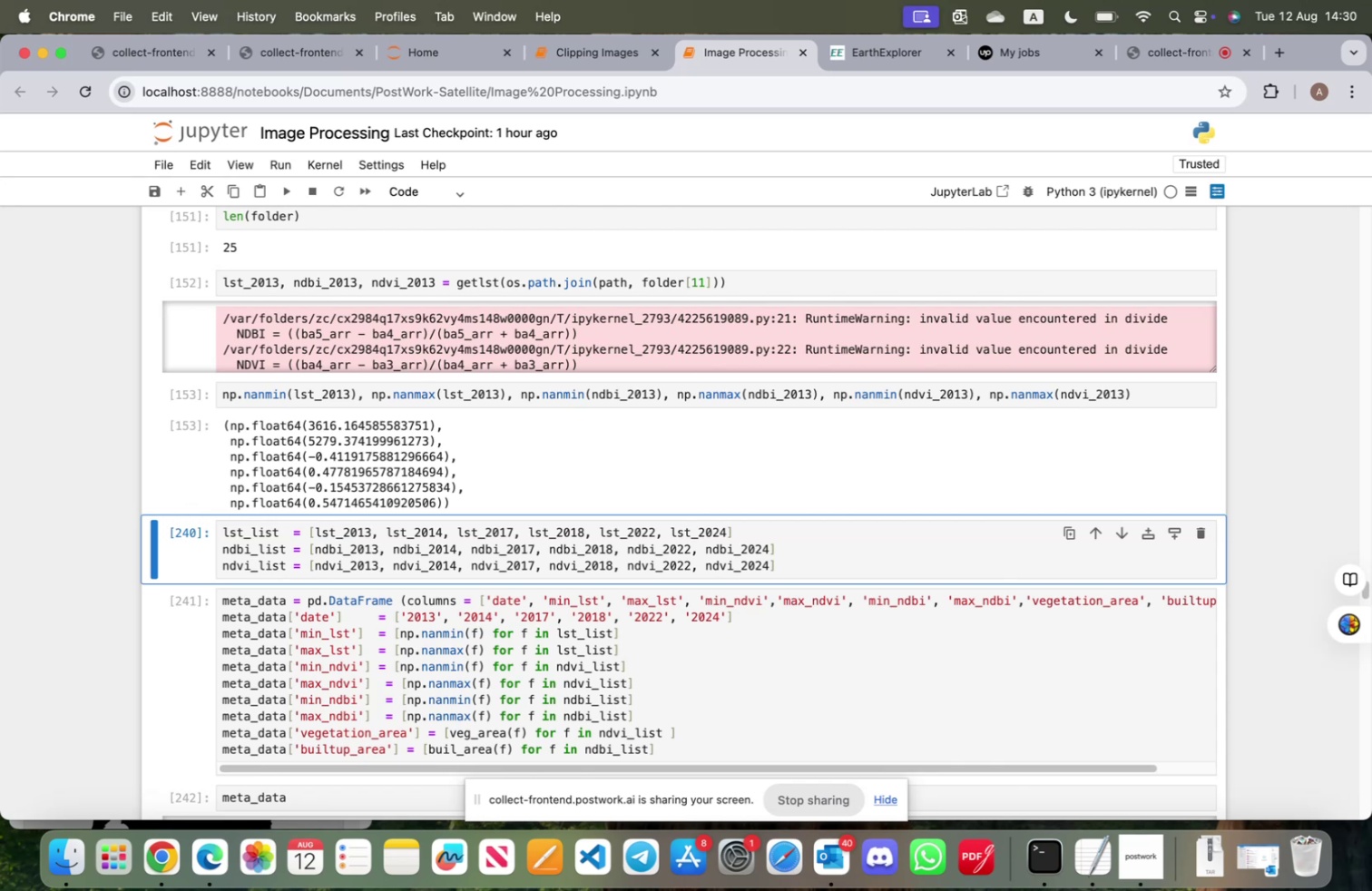 
wait(6.65)
 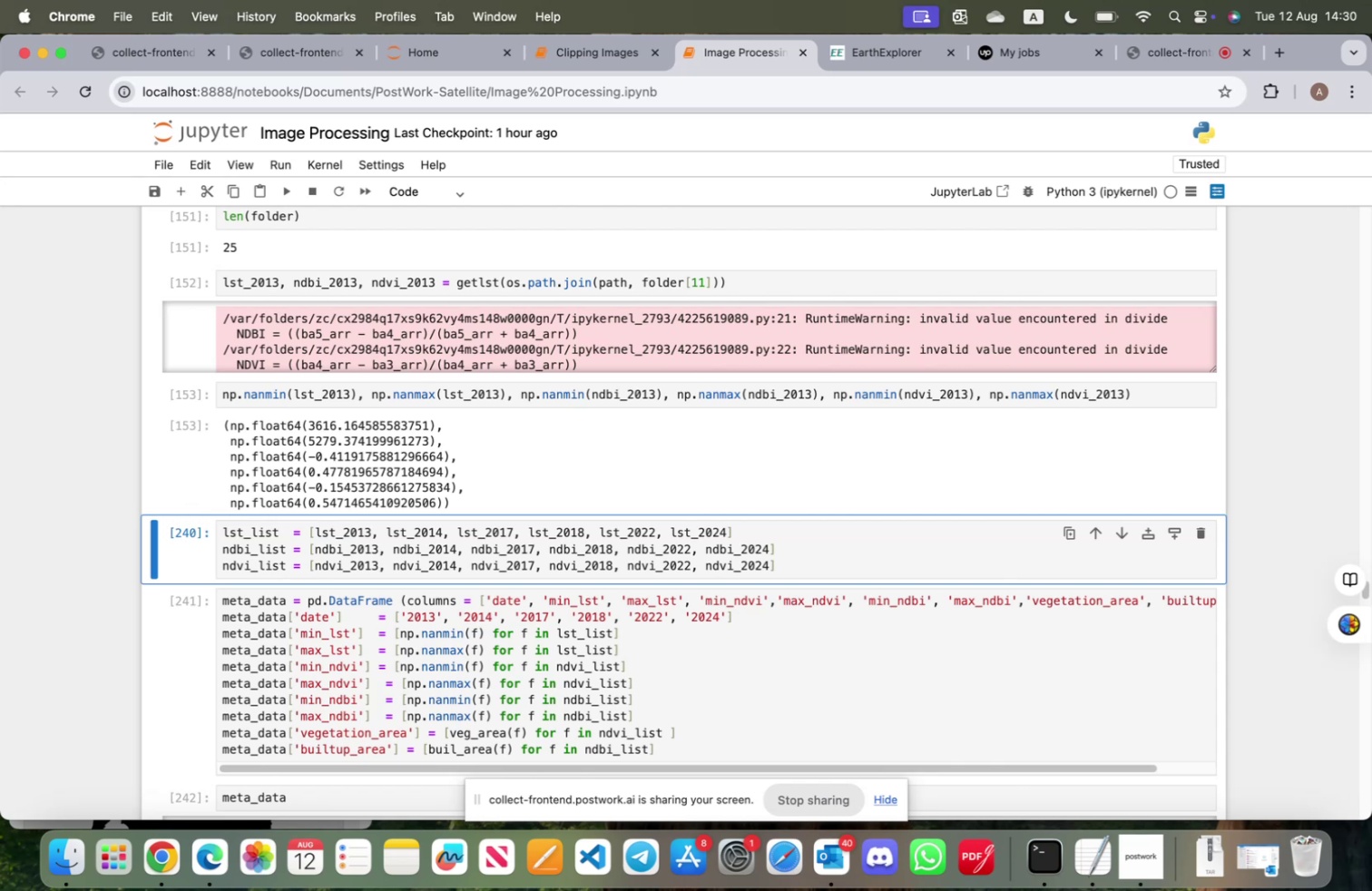 
scroll: coordinate [426, 560], scroll_direction: up, amount: 18.0
 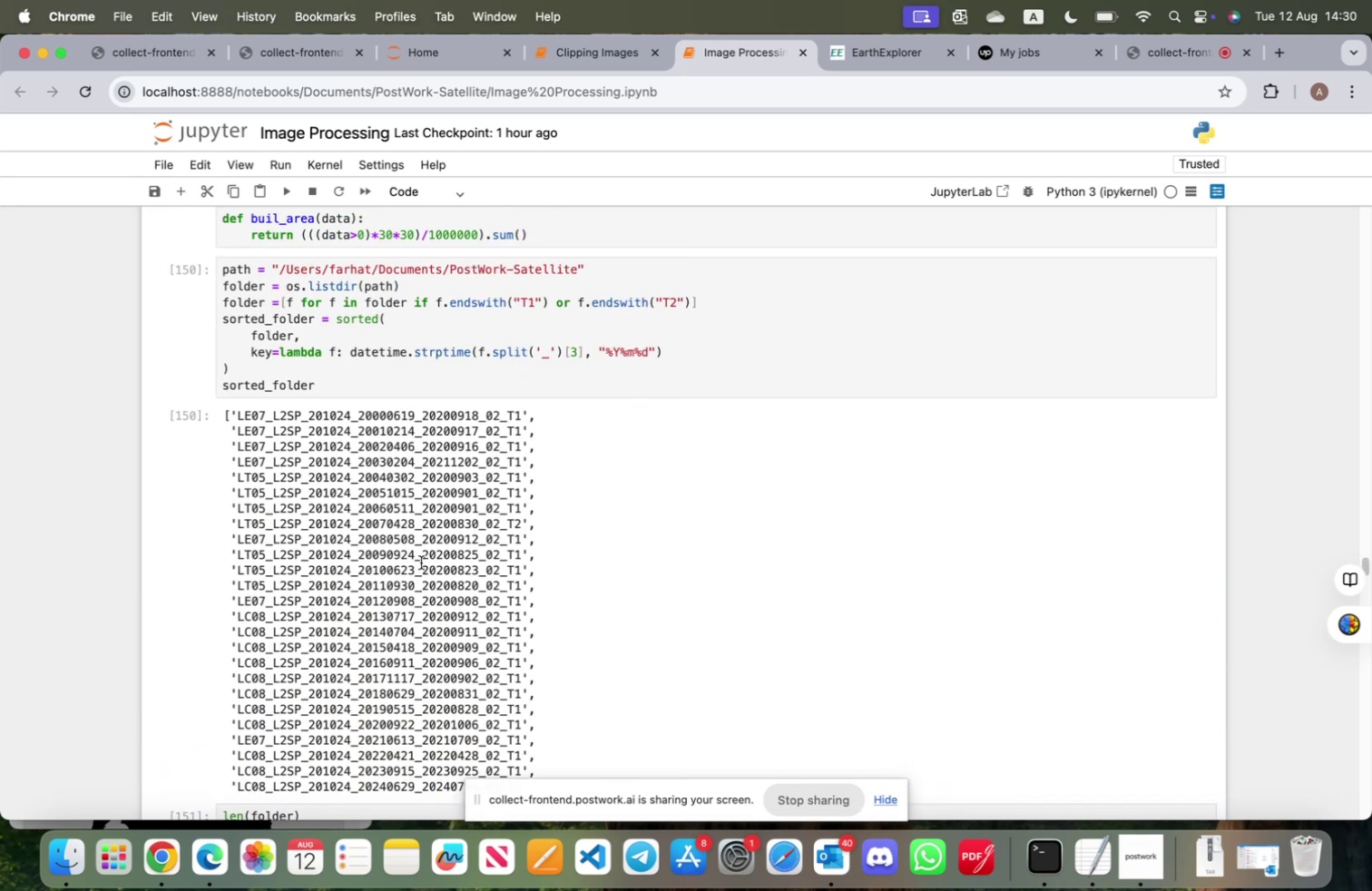 
scroll: coordinate [424, 569], scroll_direction: down, amount: 6.0
 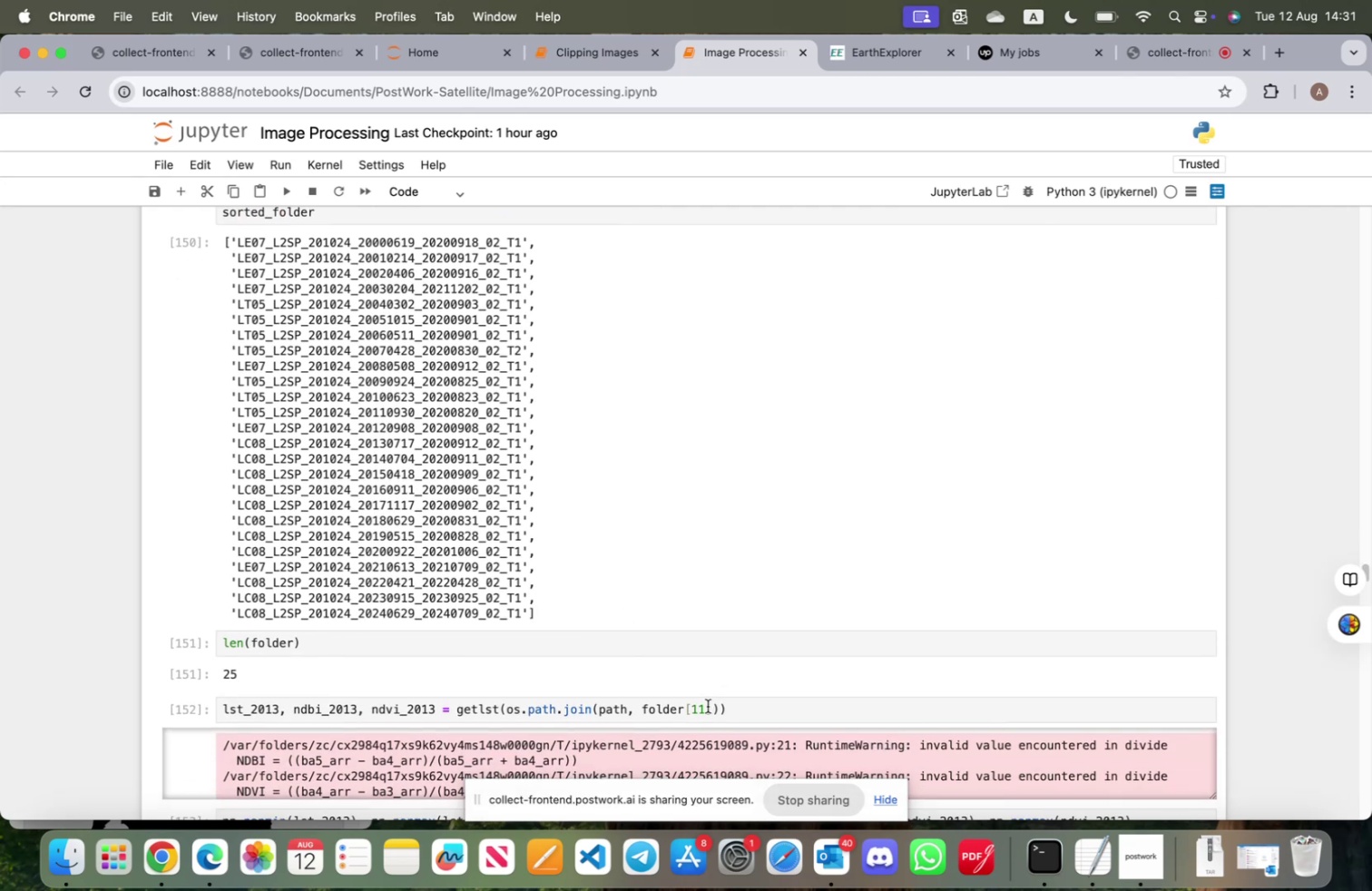 
left_click([707, 708])
 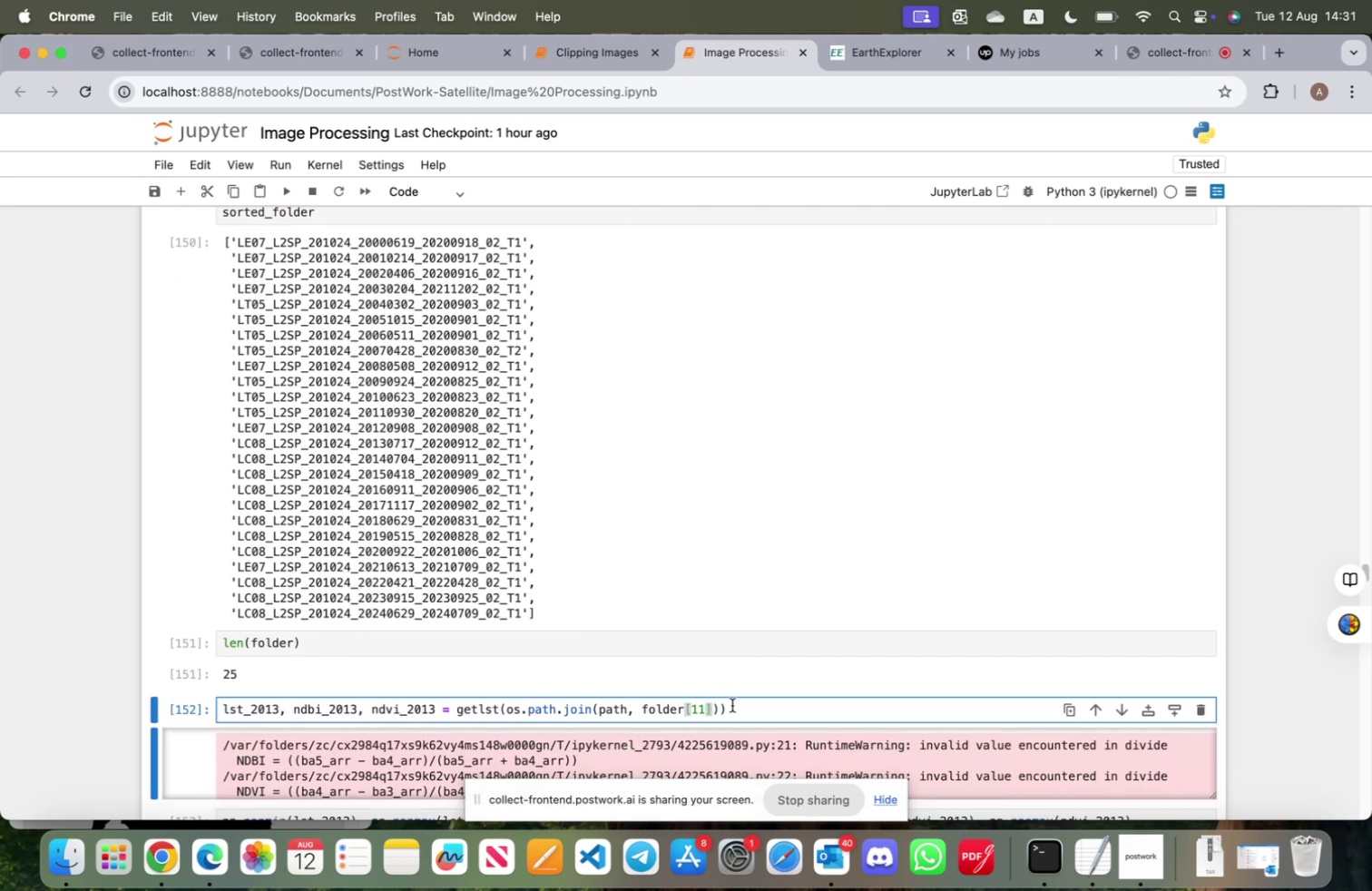 
key(Backspace)
 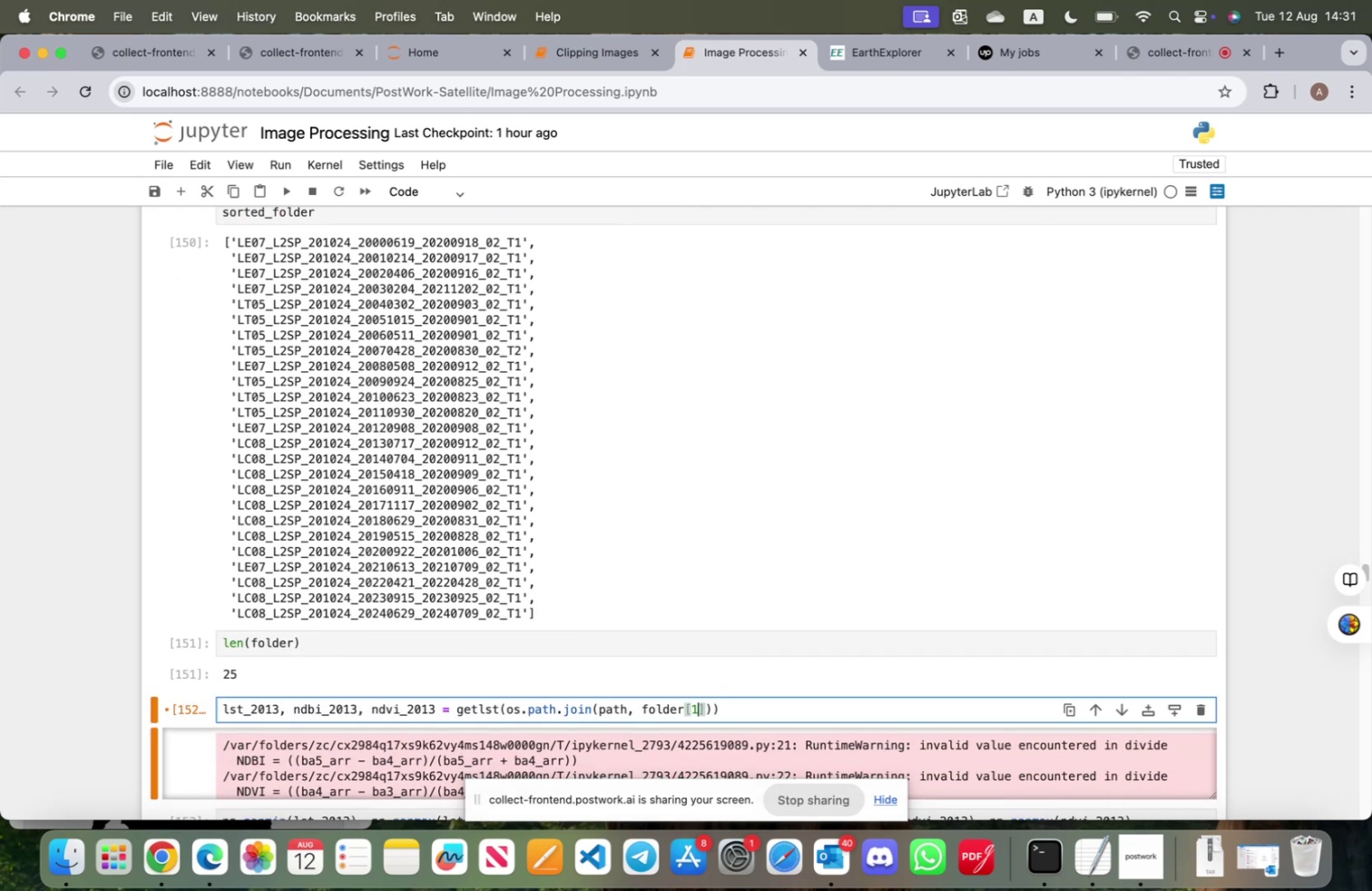 
key(Backspace)
 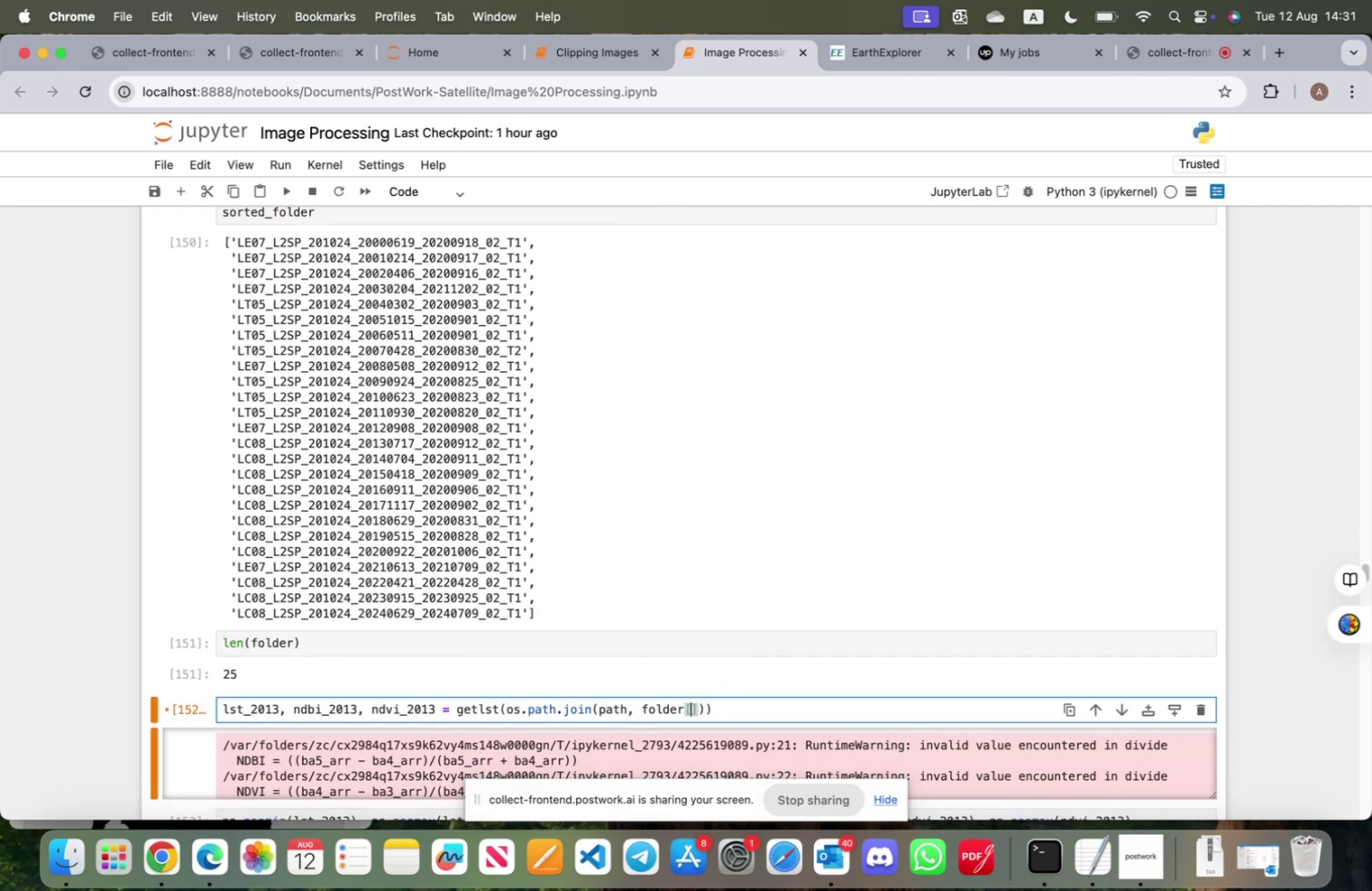 
key(0)
 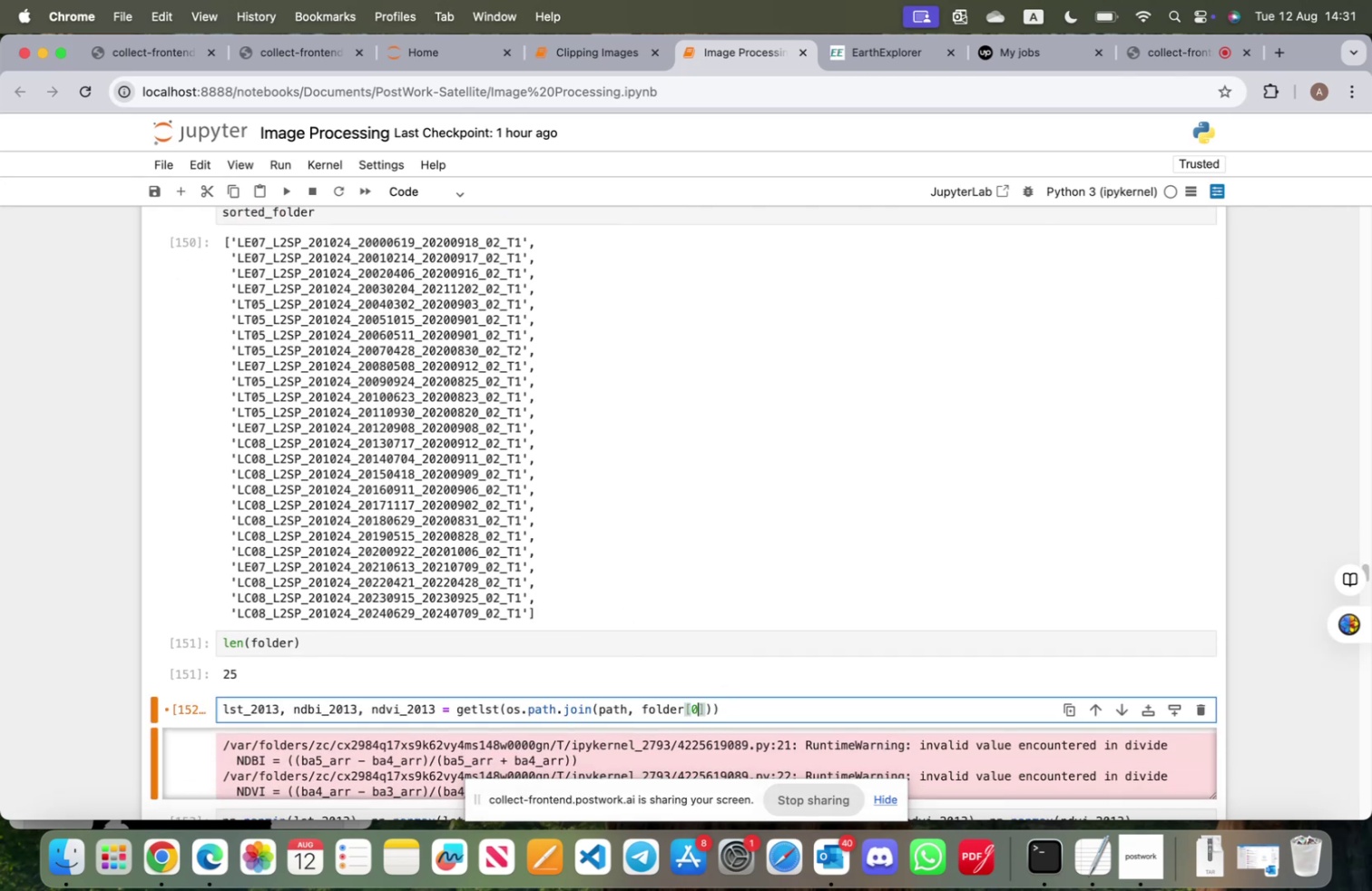 
key(Shift+ShiftRight)
 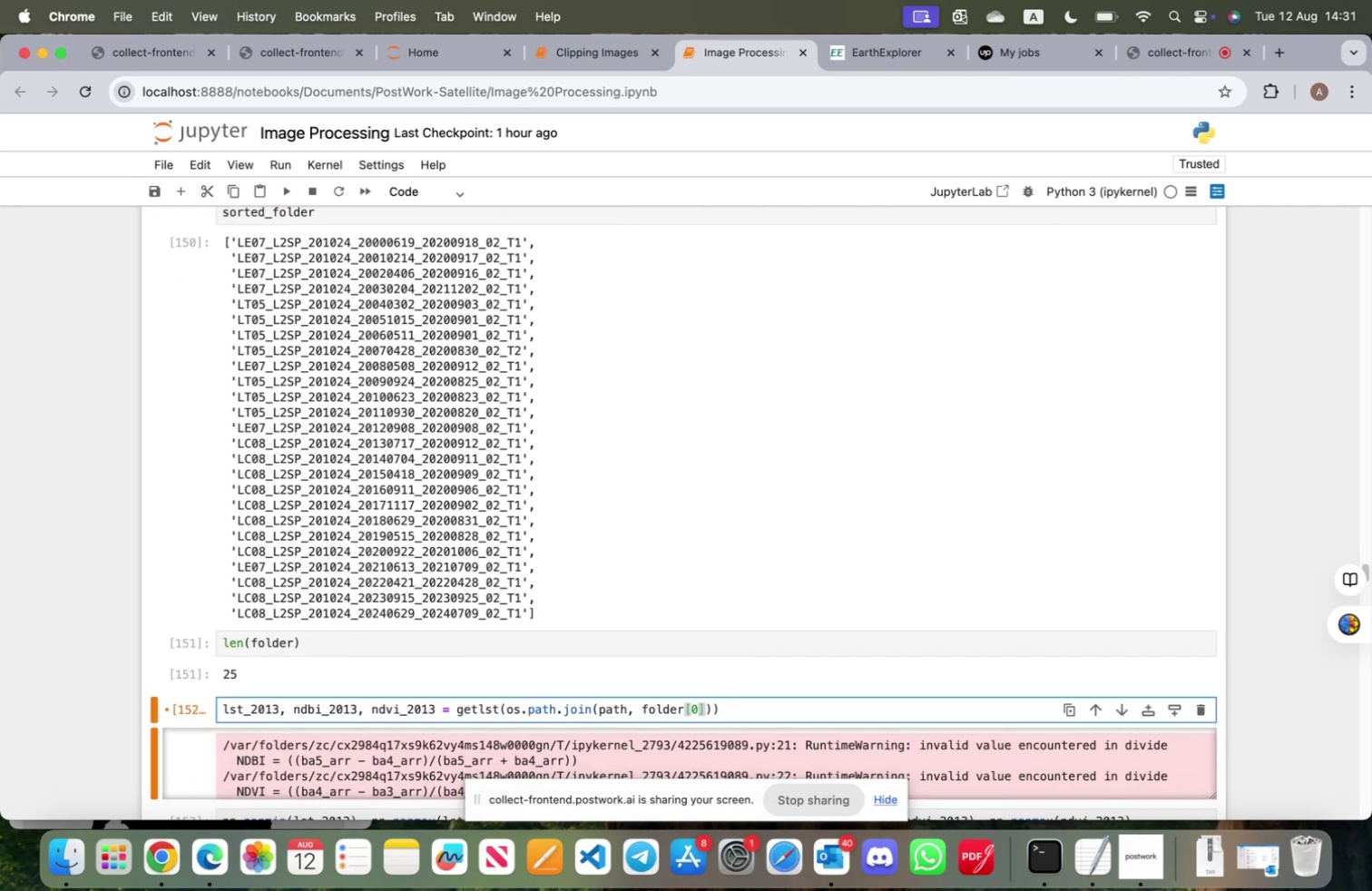 
key(Shift+Enter)
 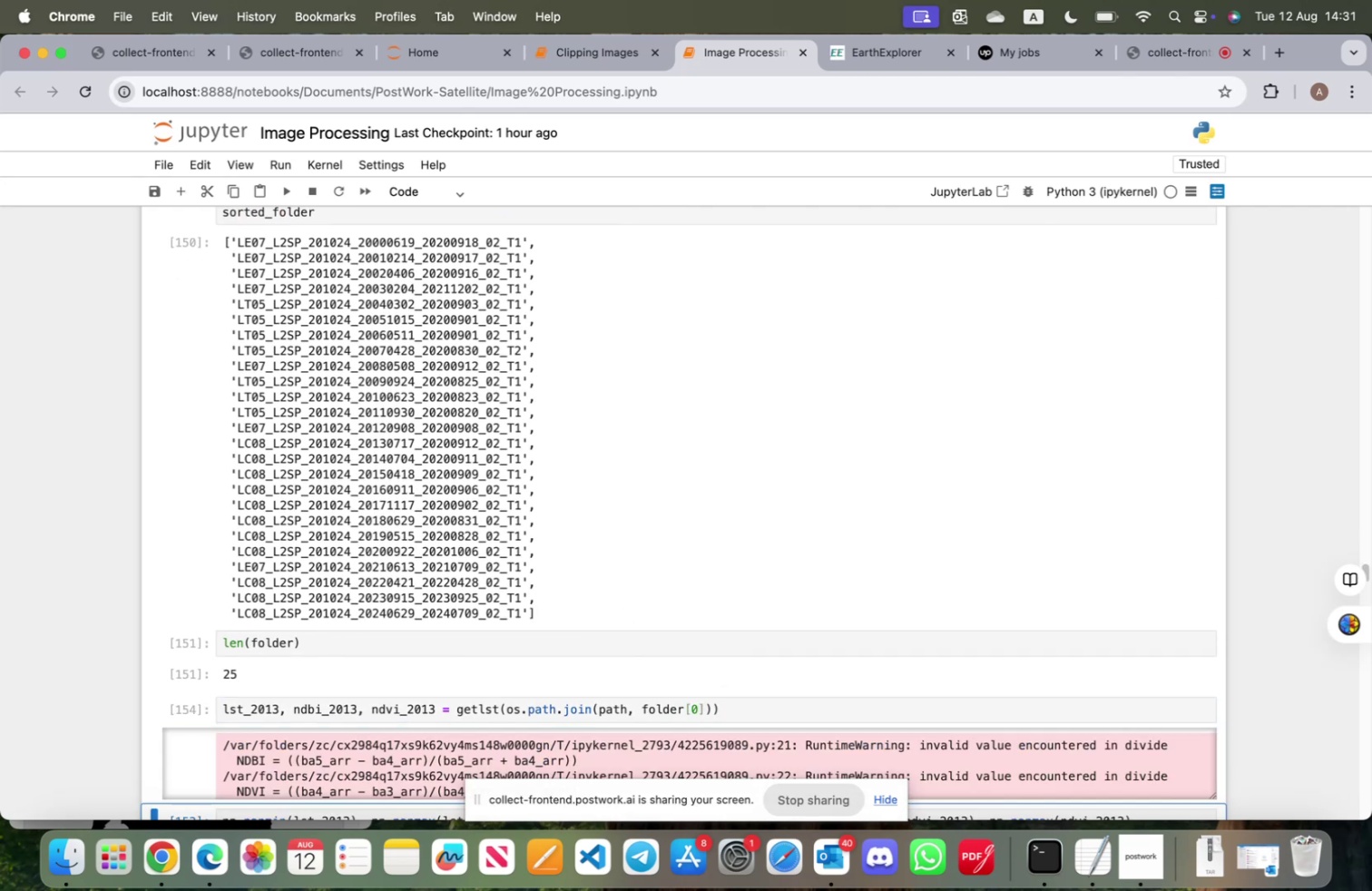 
scroll: coordinate [651, 689], scroll_direction: down, amount: 12.0
 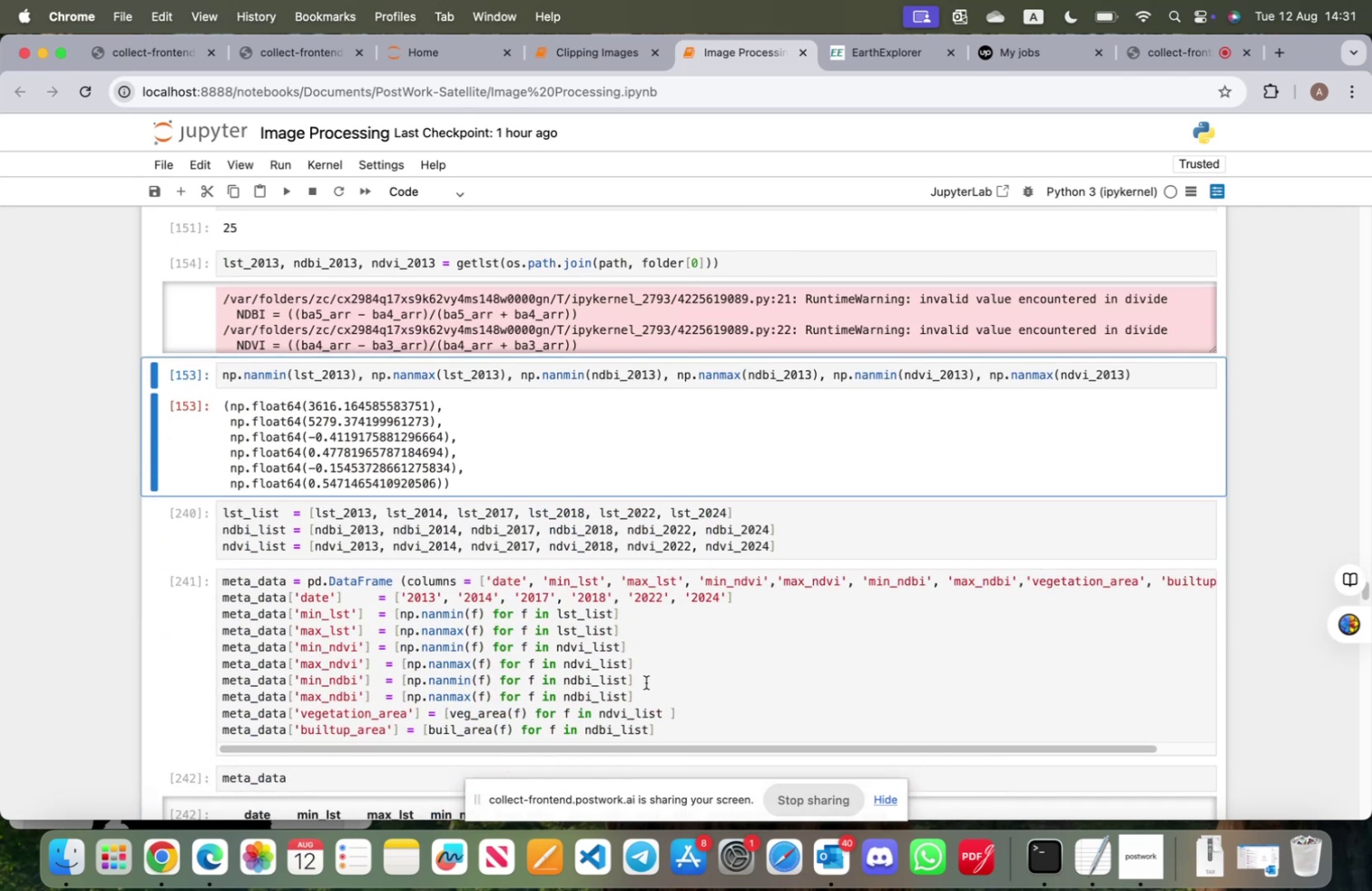 
key(Shift+ShiftRight)
 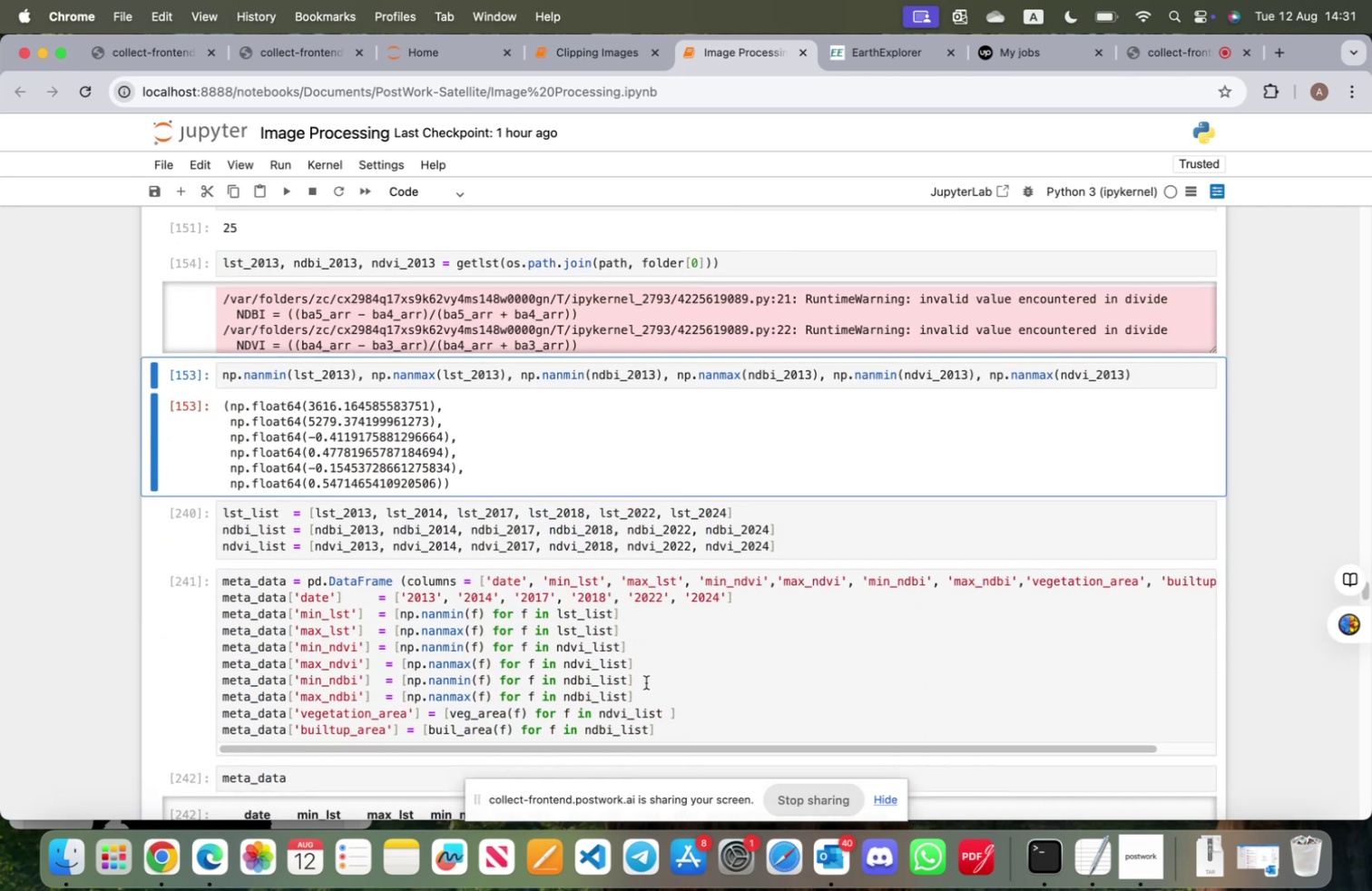 
key(Shift+Enter)
 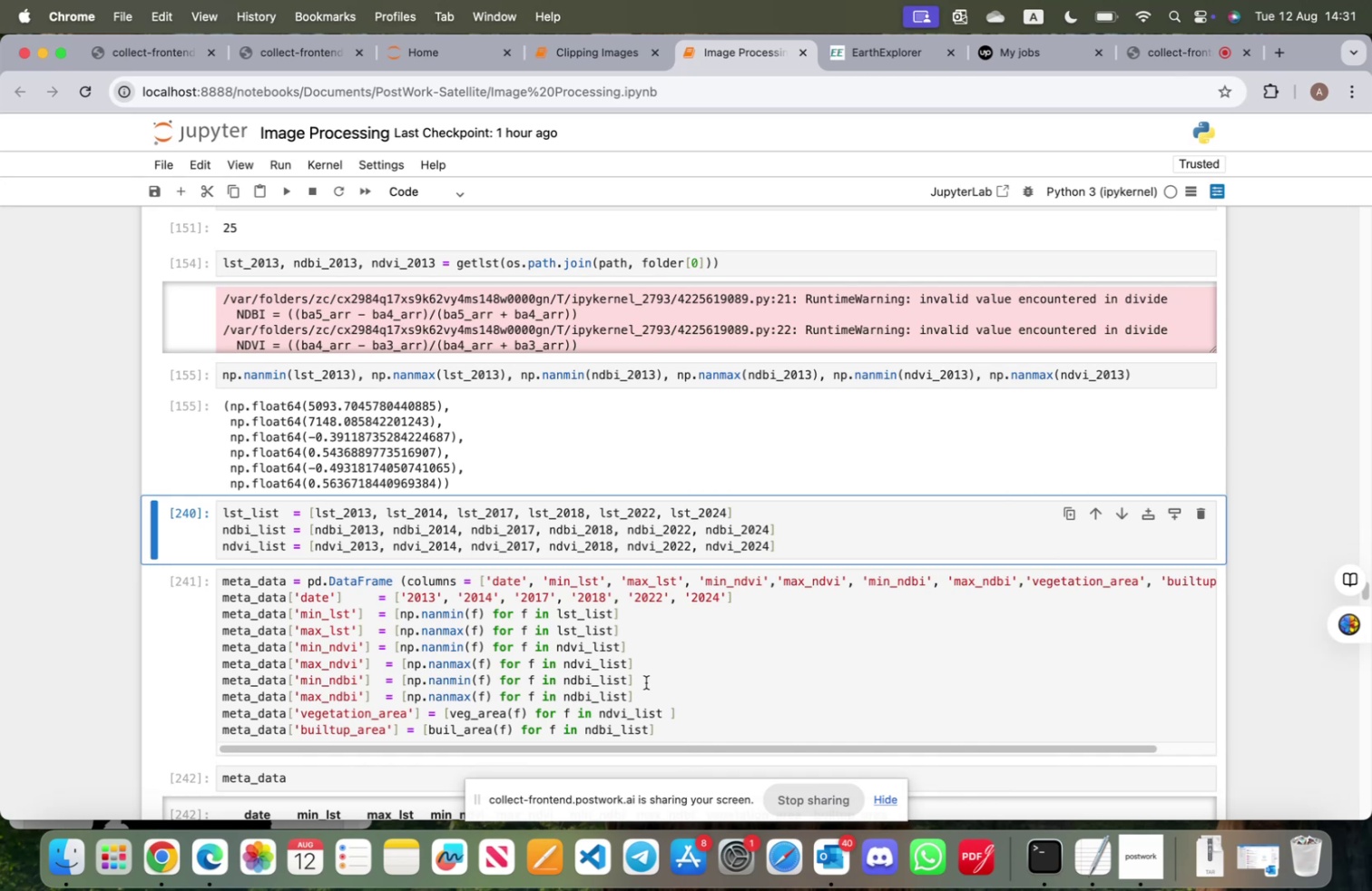 
wait(6.31)
 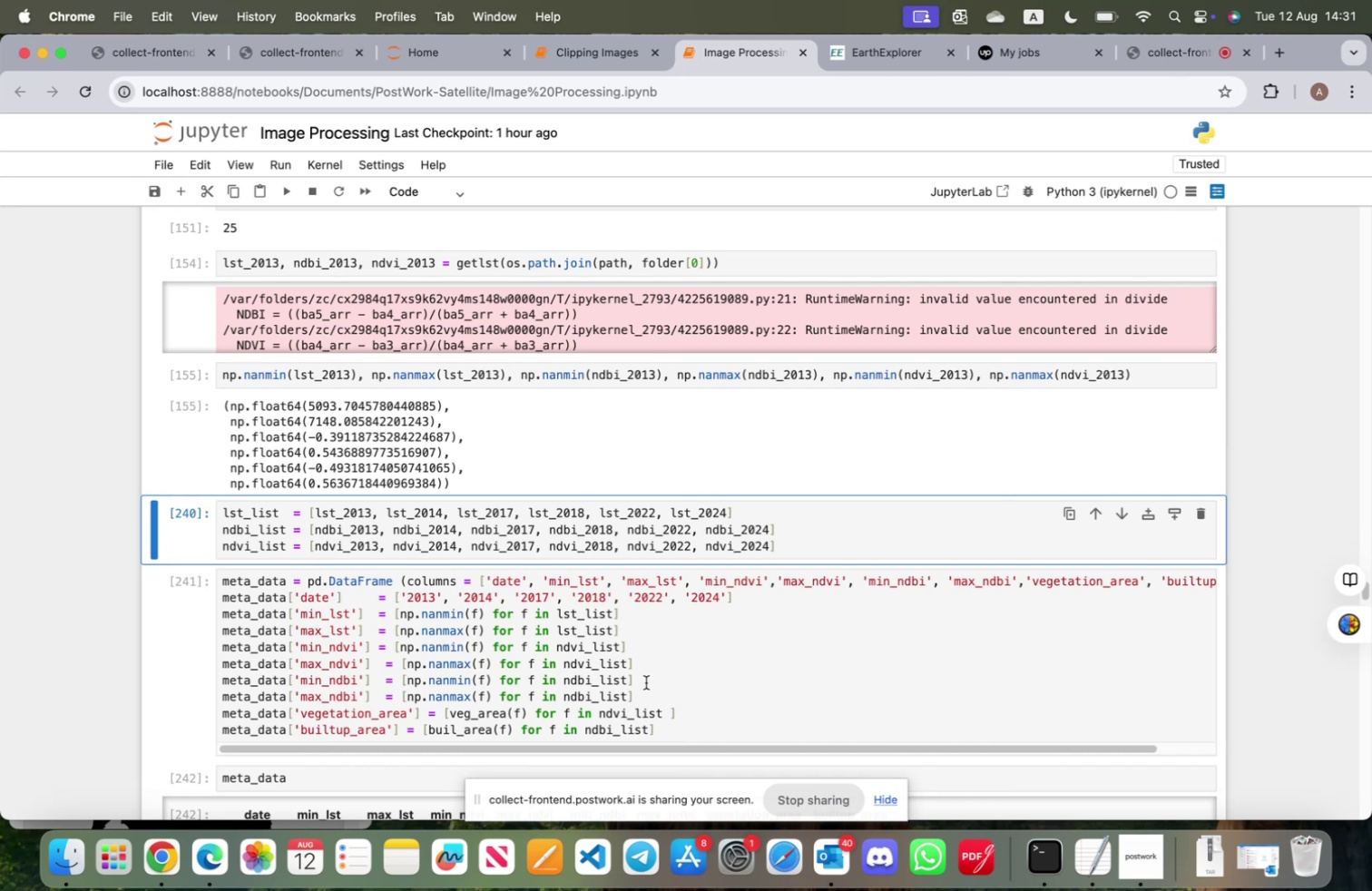 
scroll: coordinate [442, 600], scroll_direction: up, amount: 25.0
 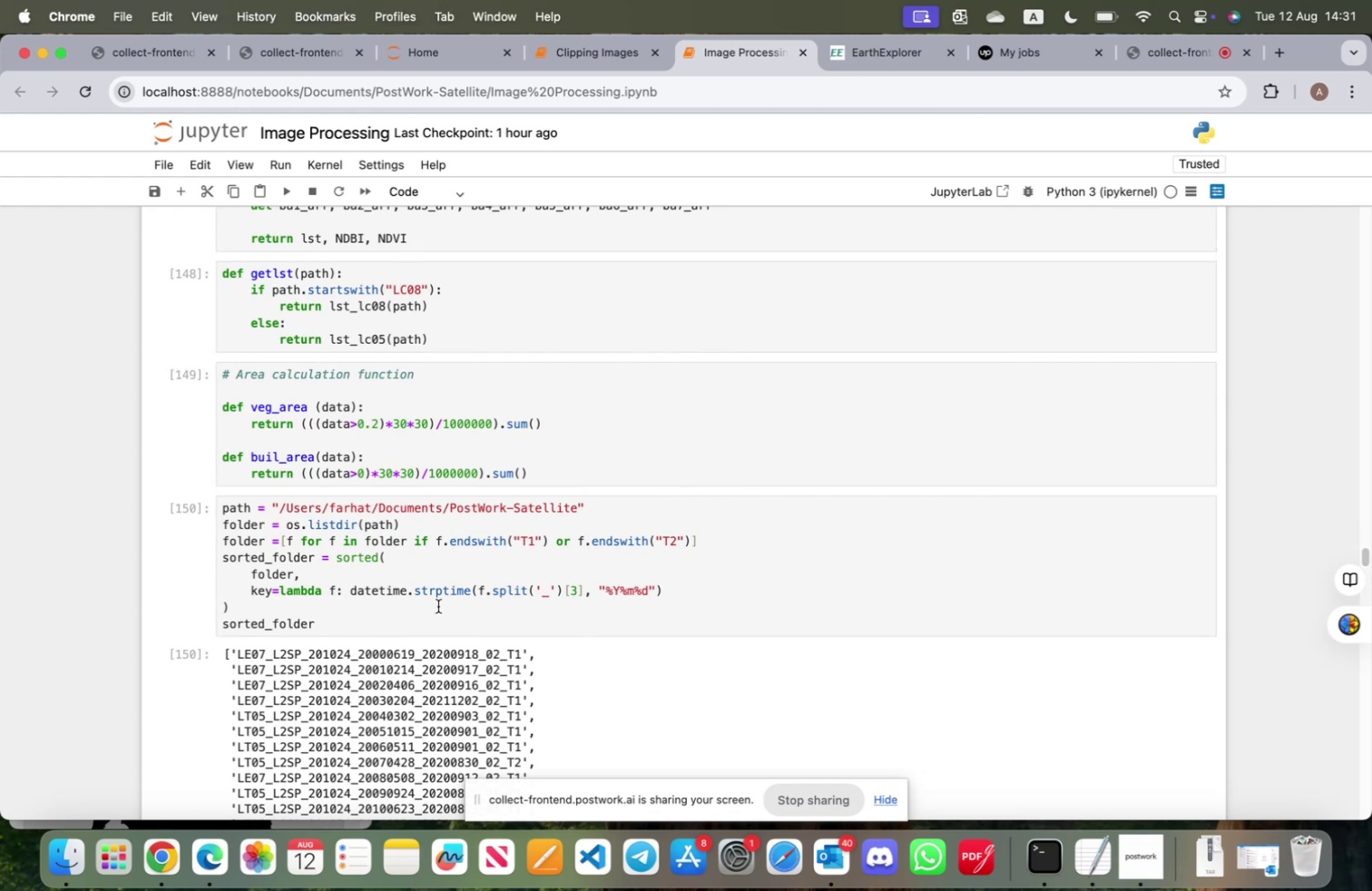 
wait(5.38)
 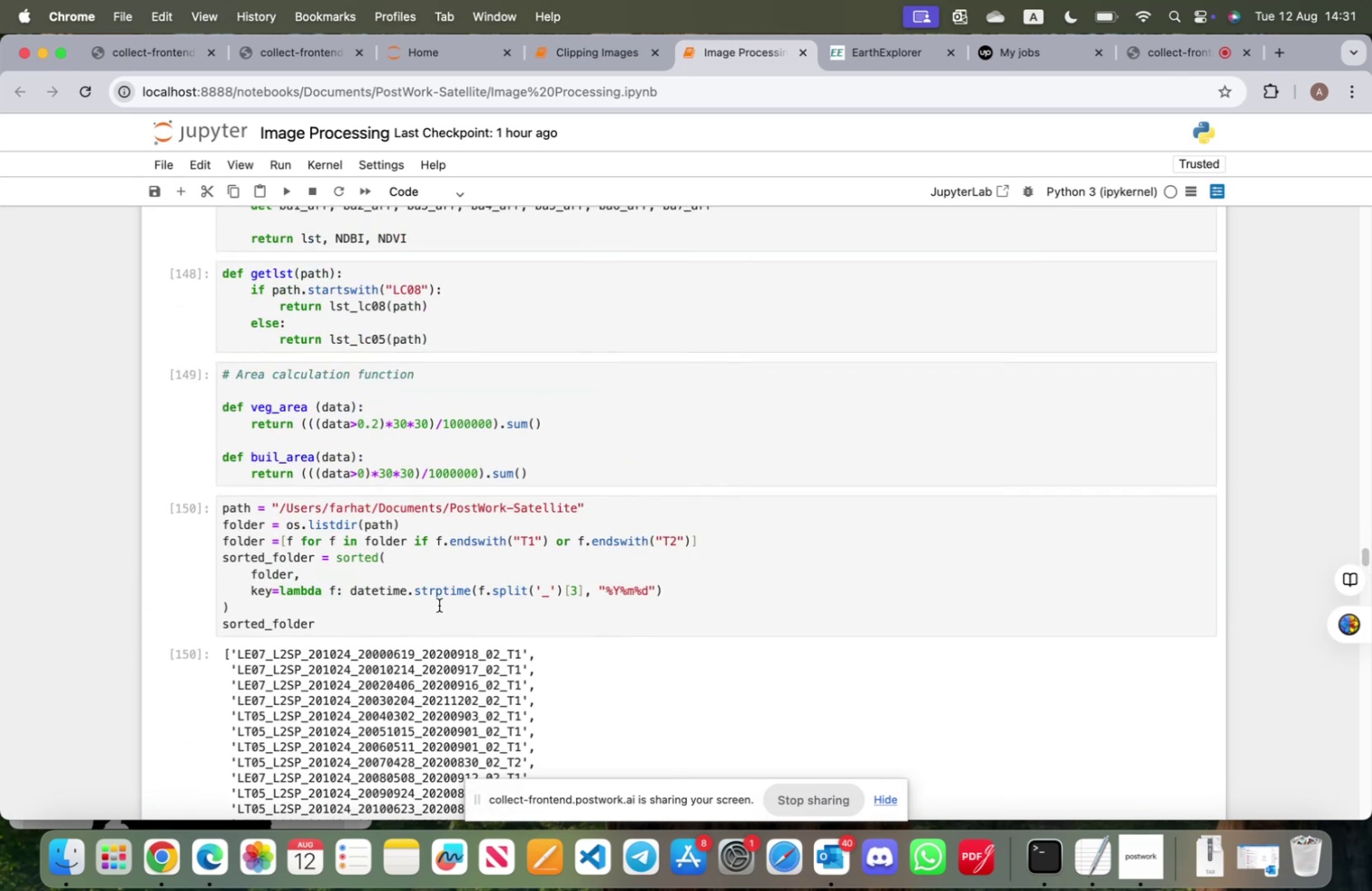 
scroll: coordinate [429, 613], scroll_direction: up, amount: 28.0
 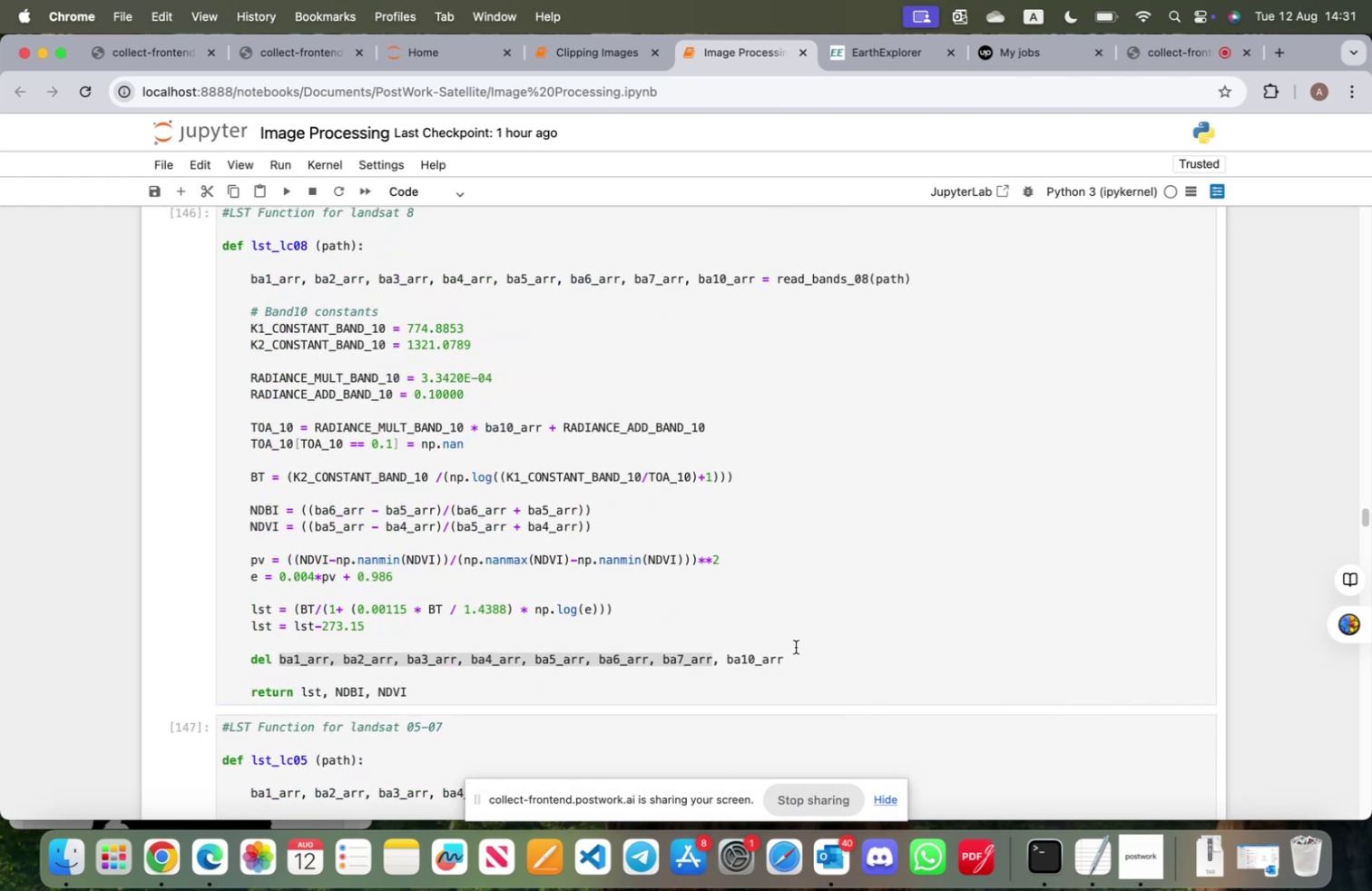 
left_click([797, 651])
 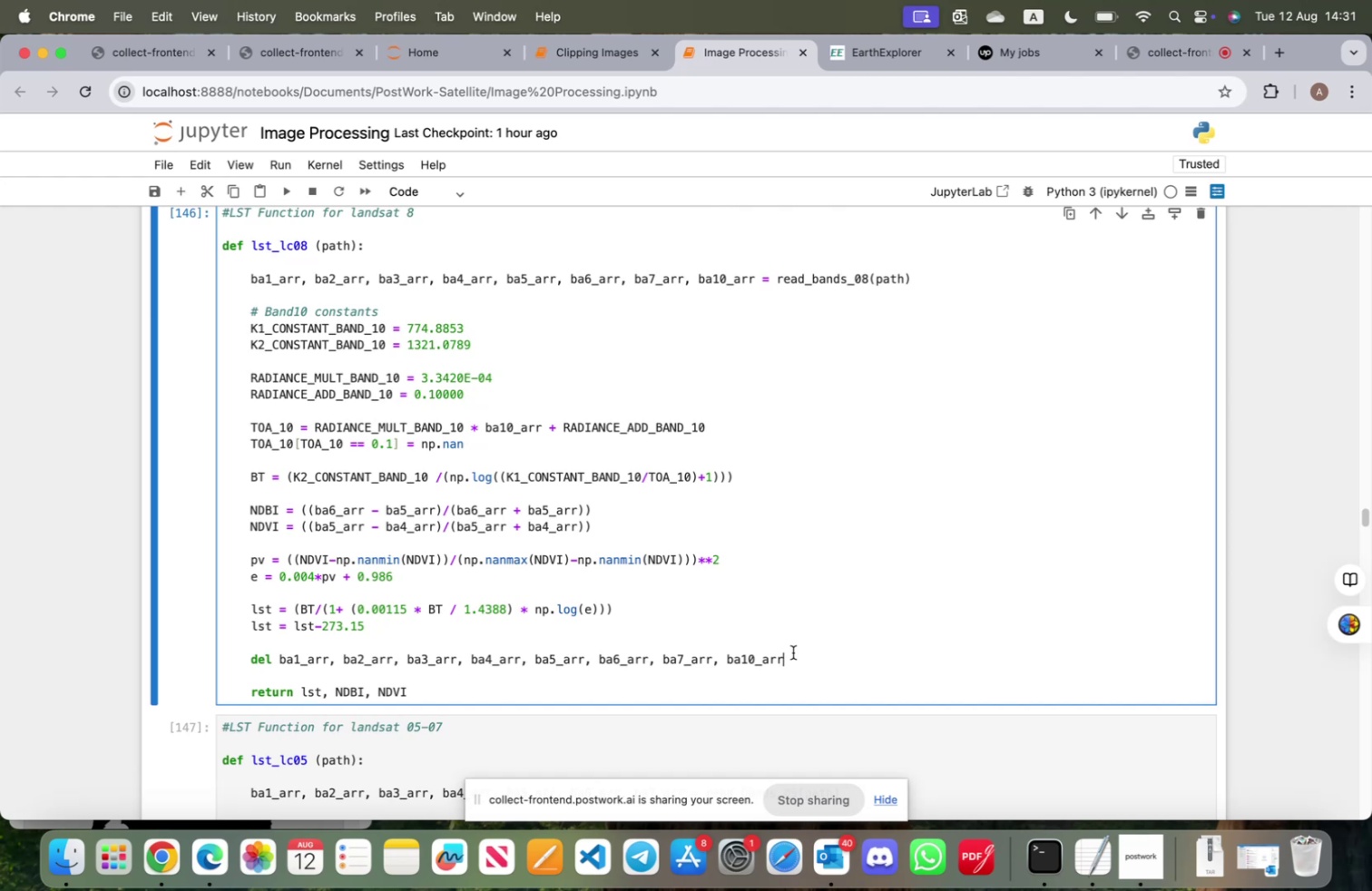 
wait(8.86)
 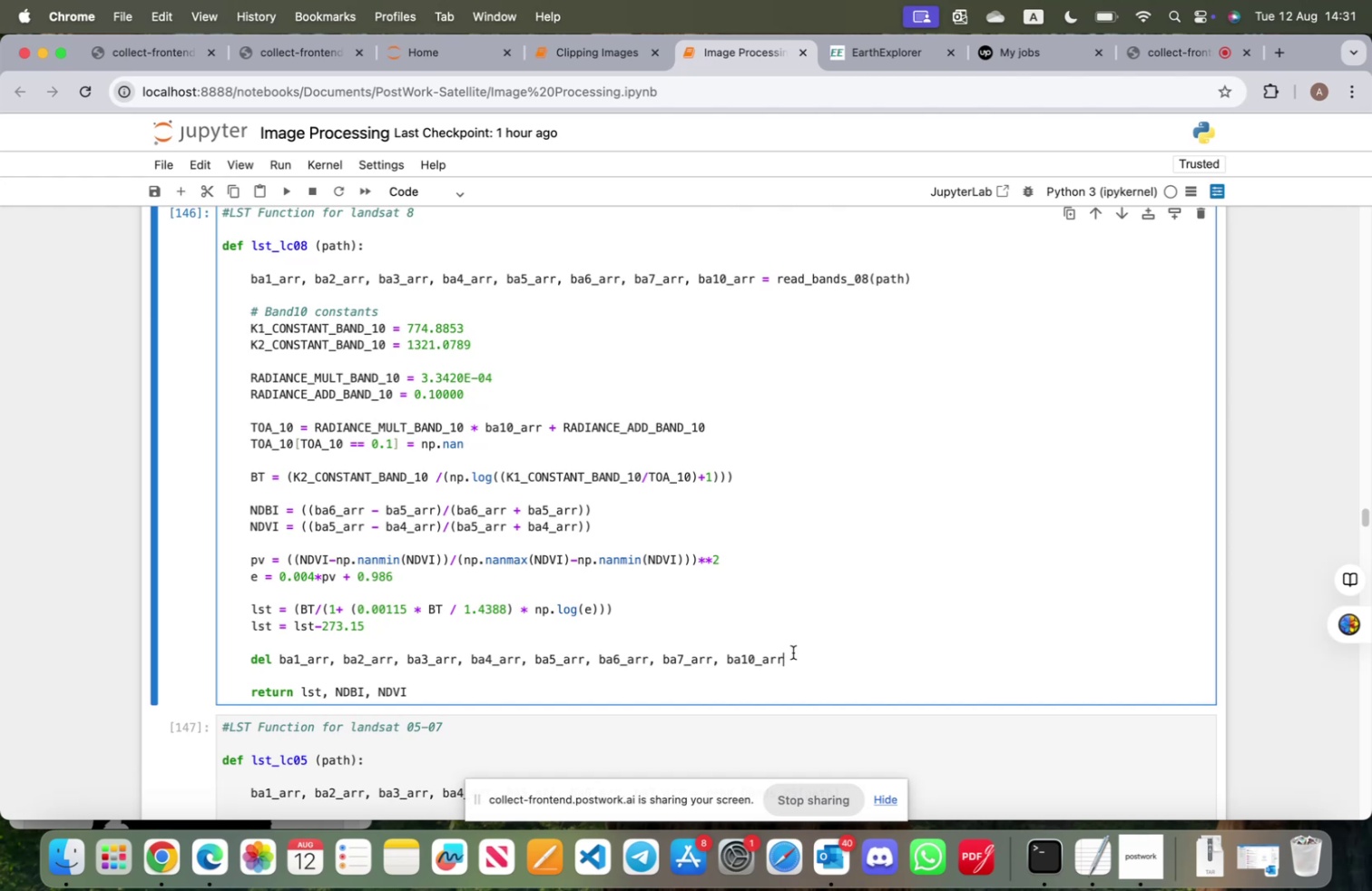 
scroll: coordinate [546, 667], scroll_direction: up, amount: 4.0
 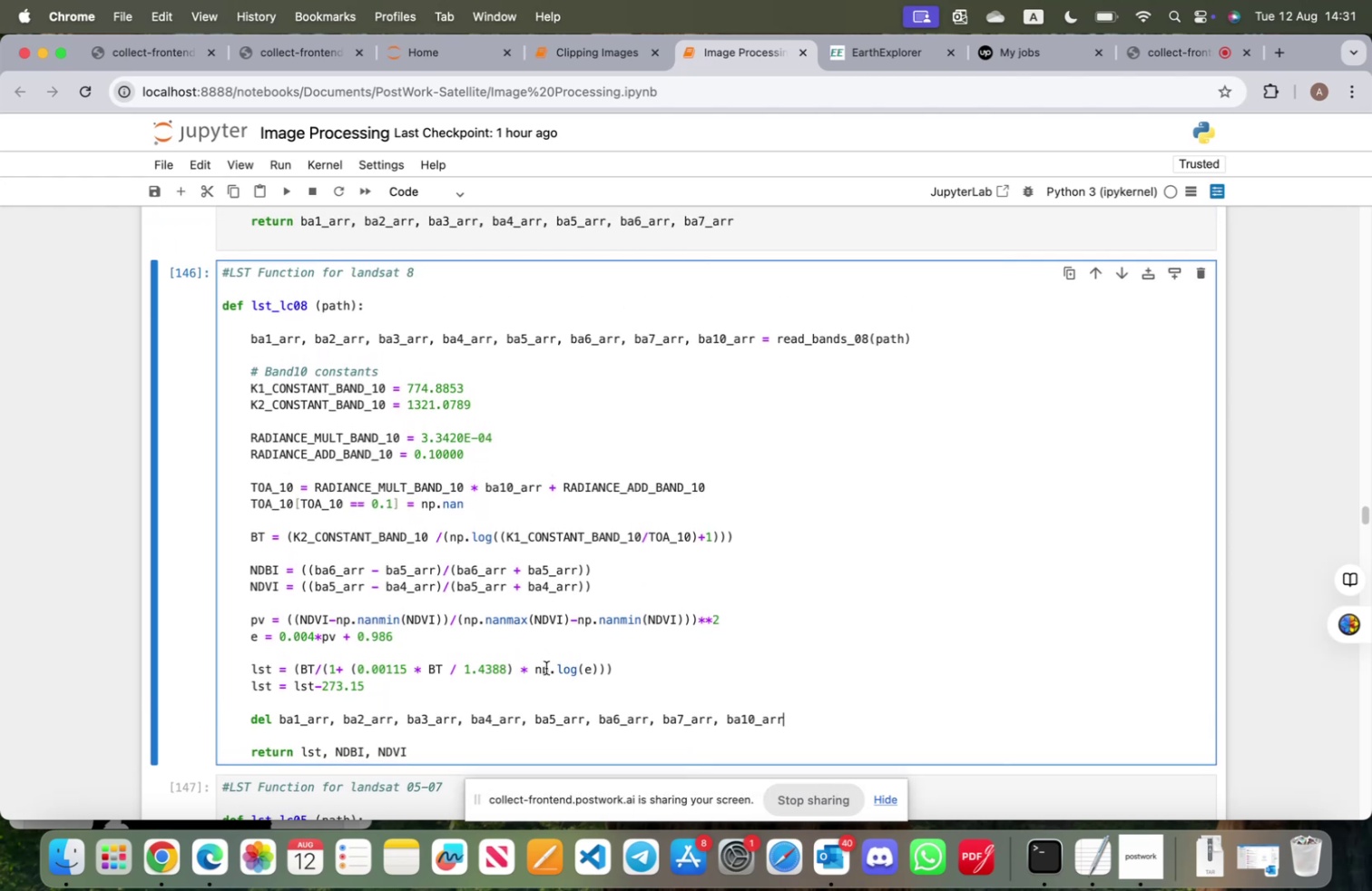 
scroll: coordinate [547, 671], scroll_direction: down, amount: 55.0
 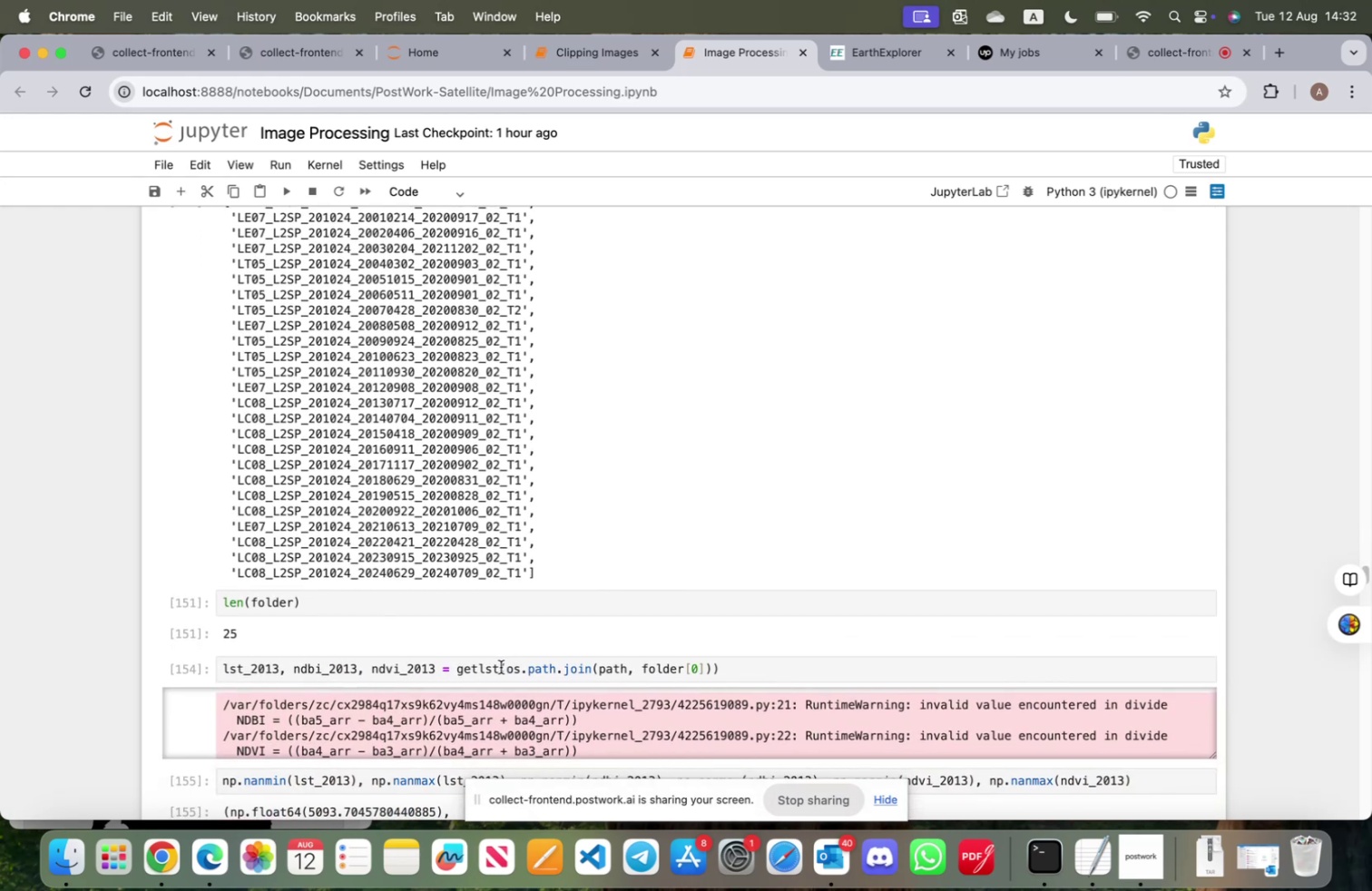 
left_click([498, 667])
 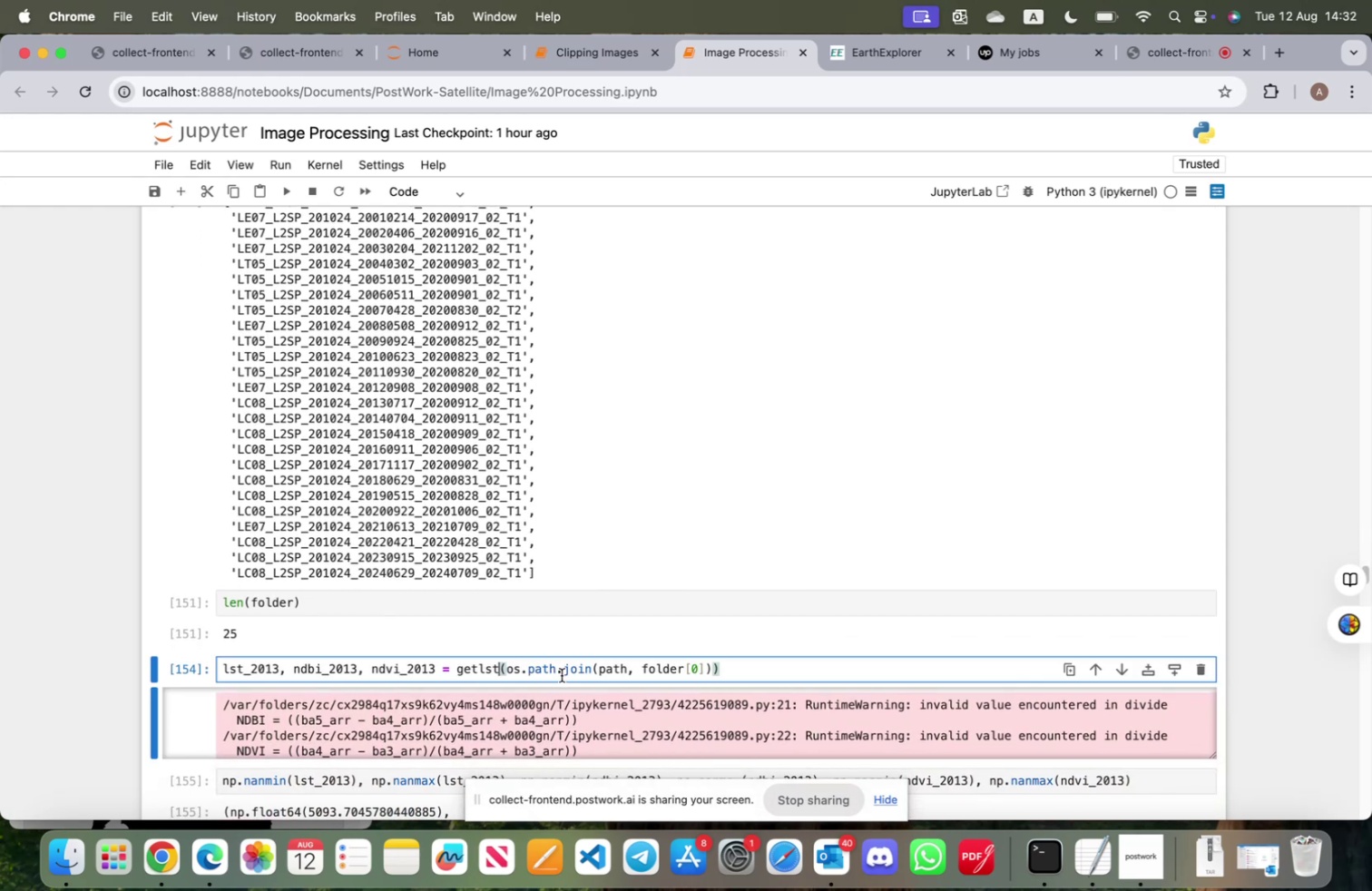 
key(Backspace)
key(Backspace)
key(Backspace)
key(Backspace)
key(Backspace)
key(Backspace)
type(lst)
key(Tab)
 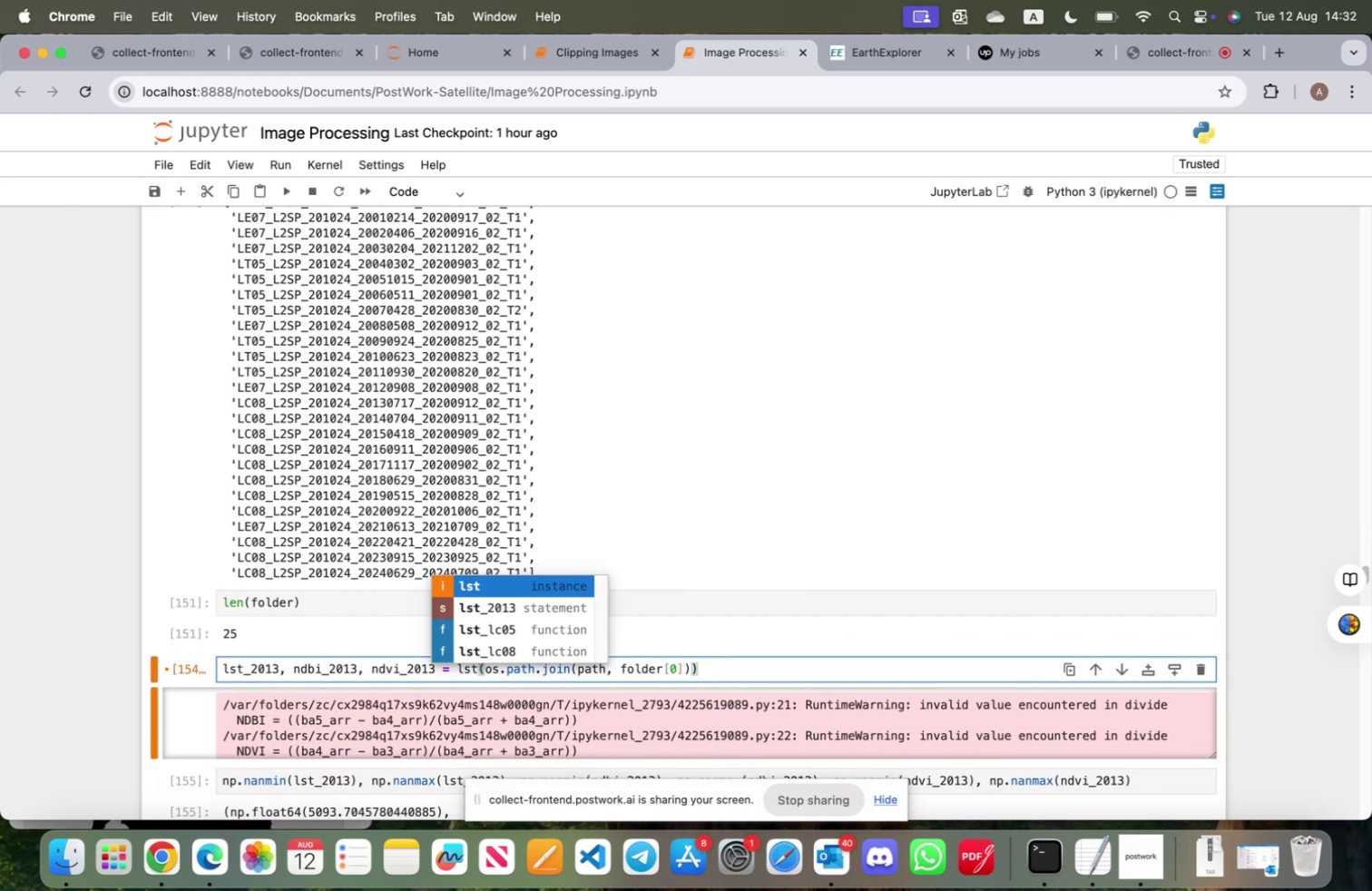 
key(ArrowDown)
 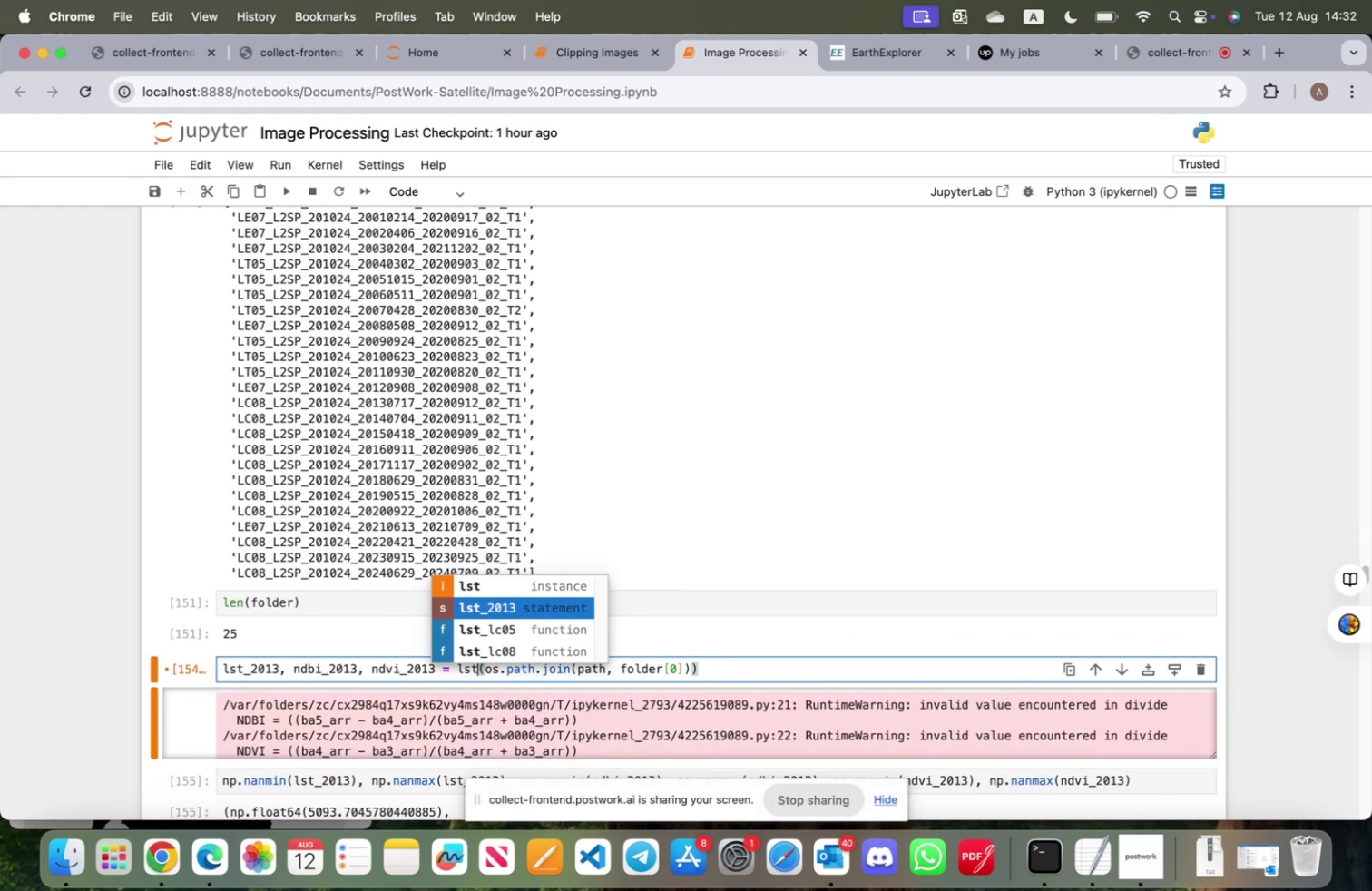 
key(ArrowDown)
 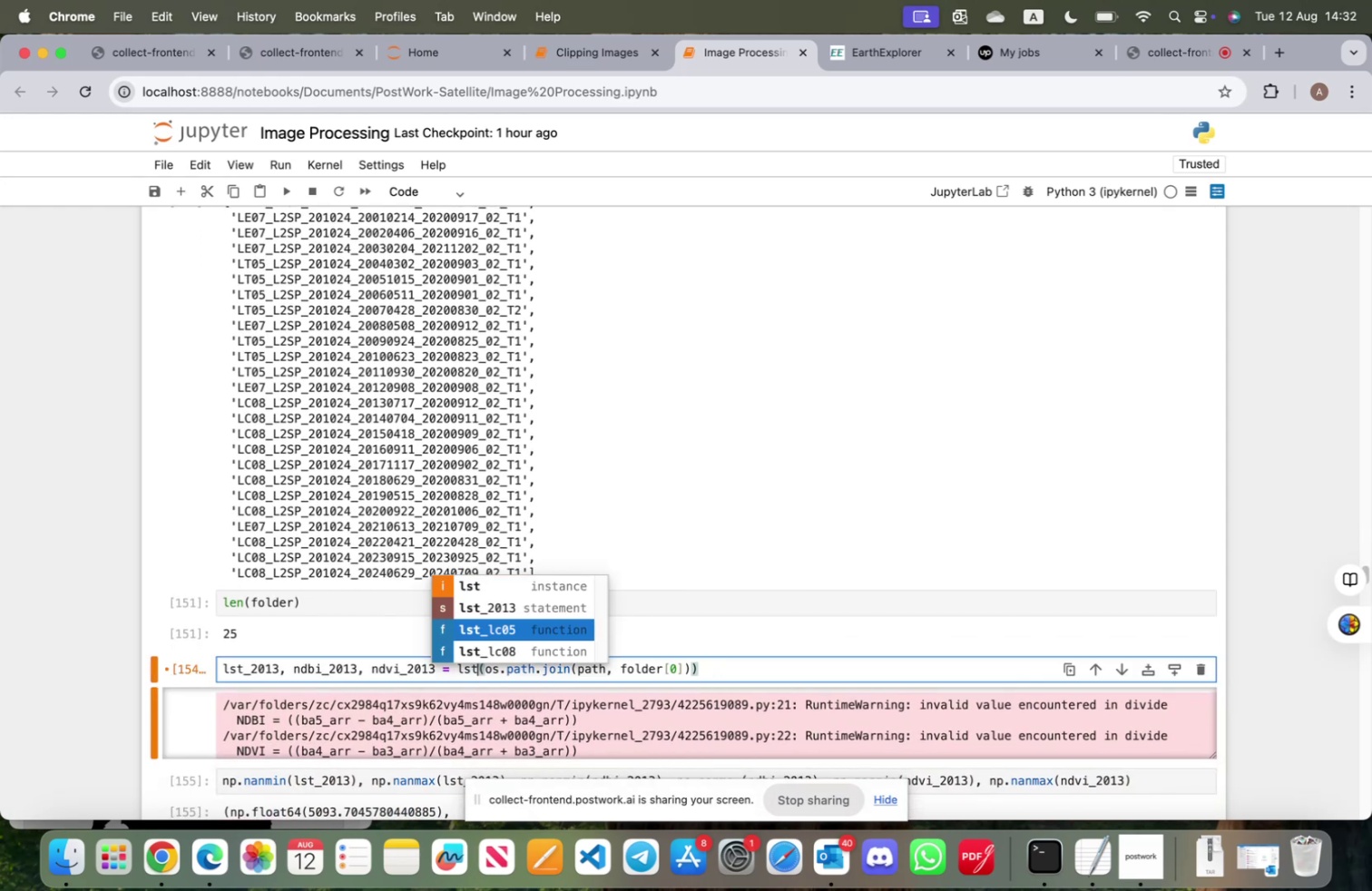 
key(Enter)
 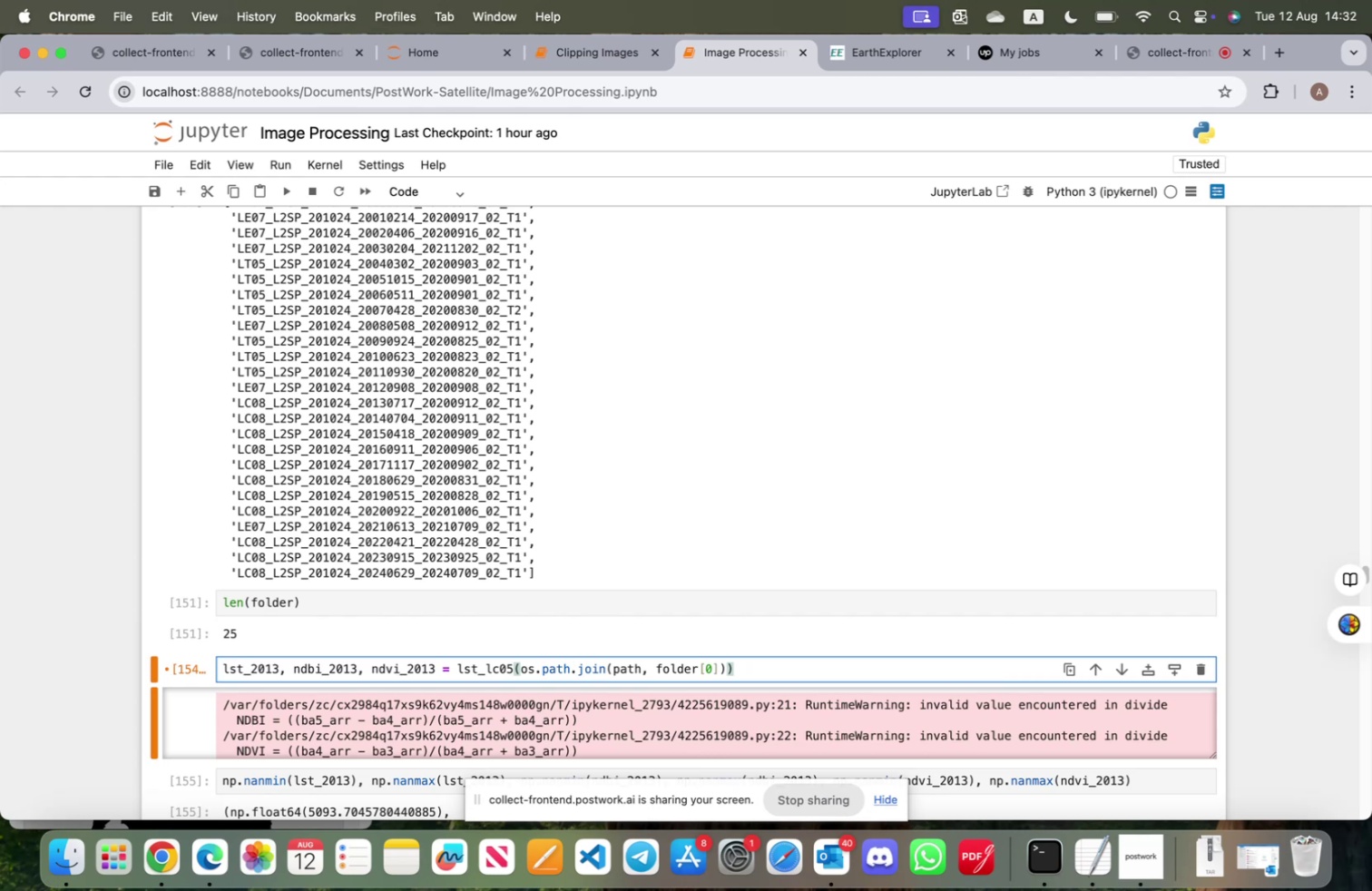 
key(Shift+Enter)
 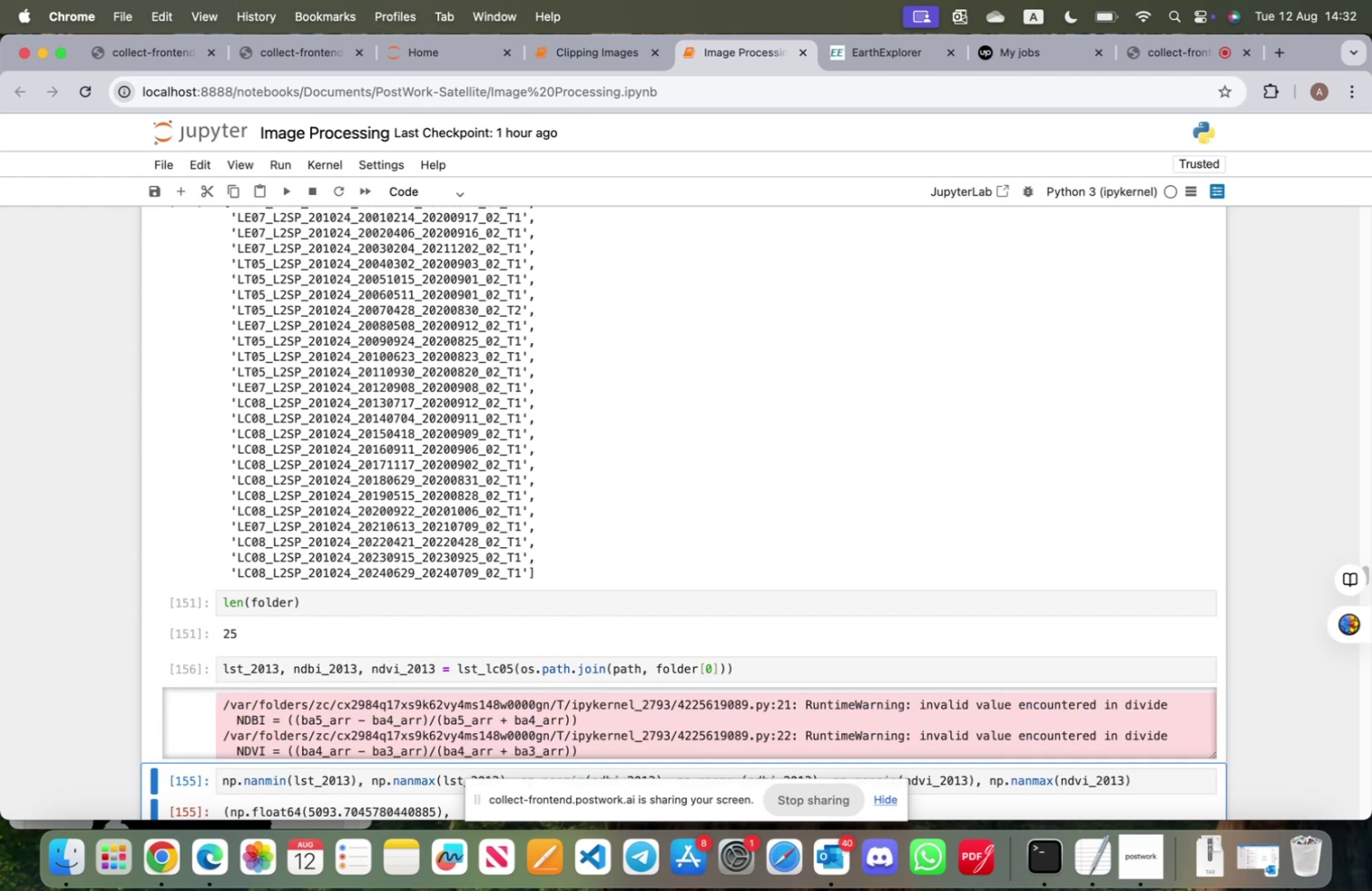 
key(Shift+ShiftRight)
 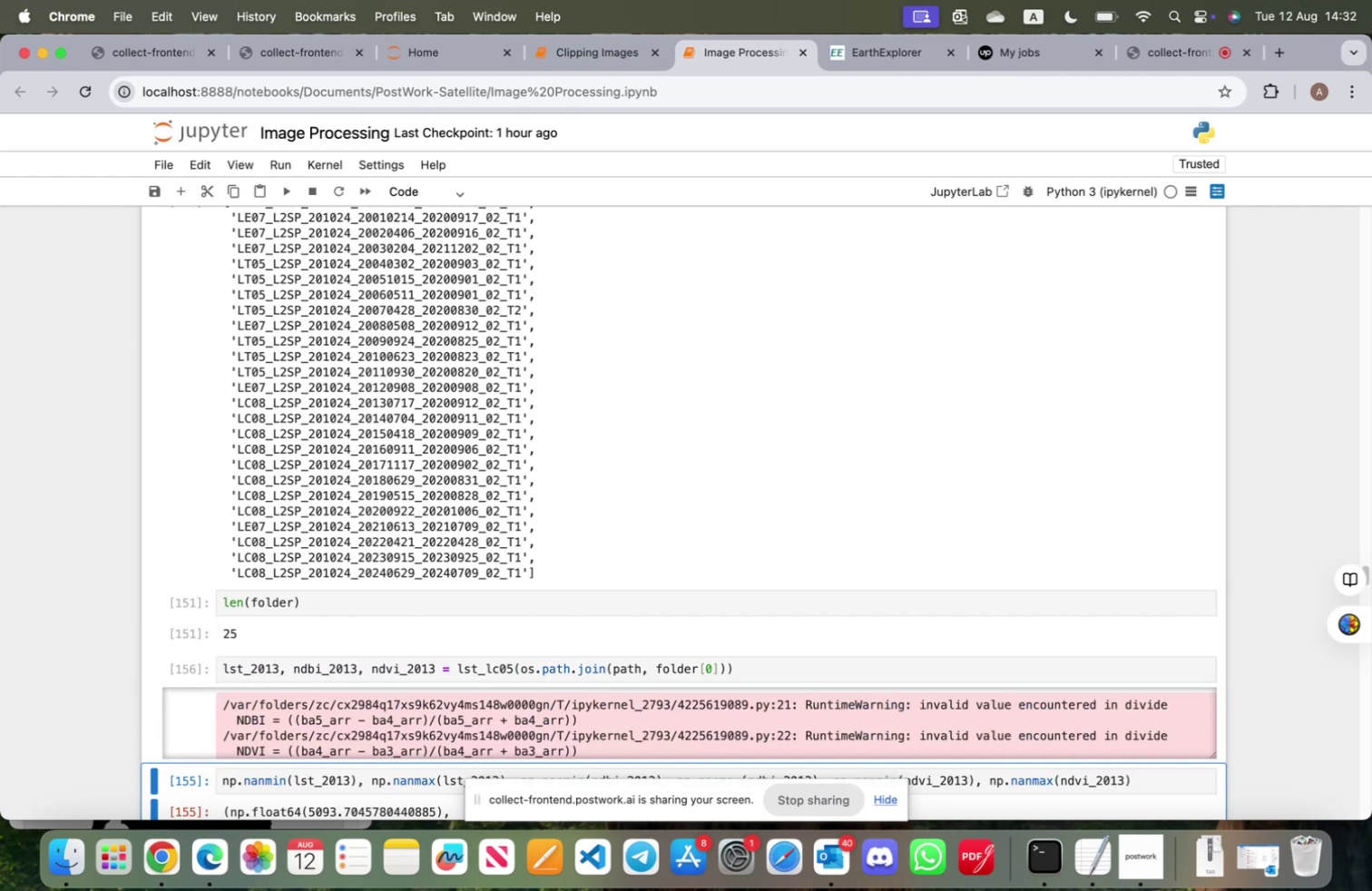 
key(Shift+Enter)
 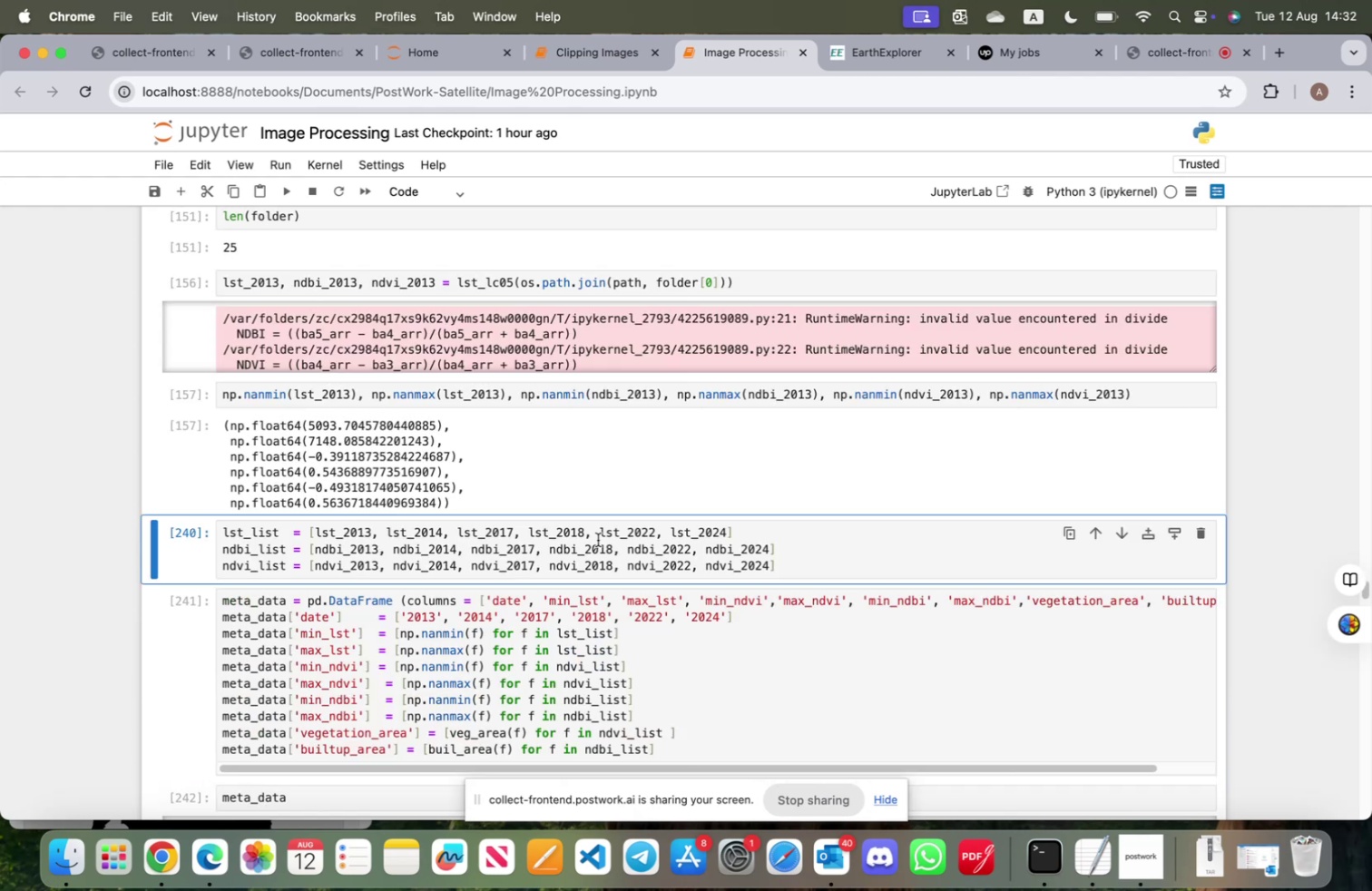 
left_click([512, 285])
 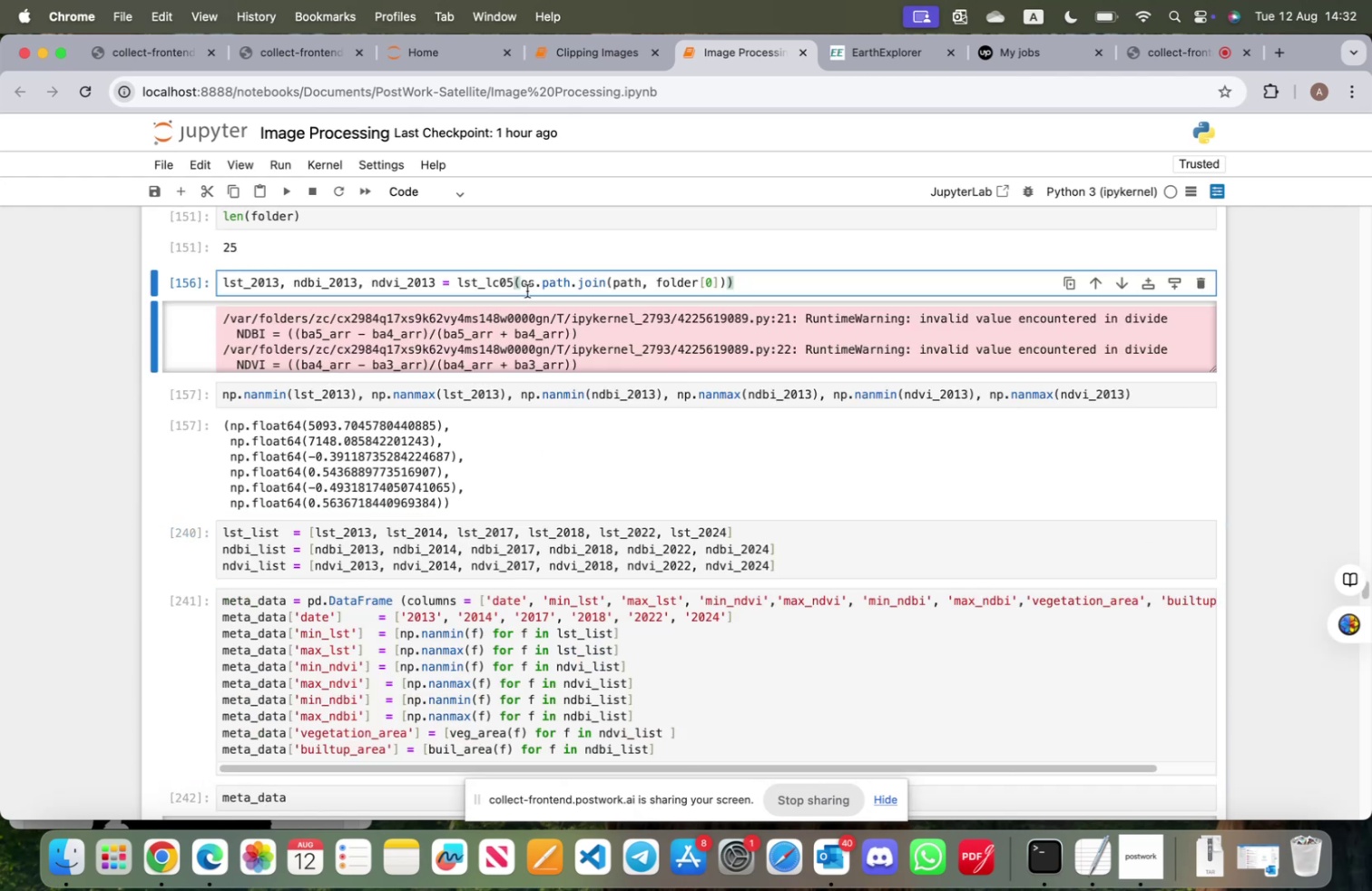 
key(Backspace)
key(Backspace)
key(Backspace)
key(Backspace)
key(Backspace)
key(Backspace)
key(Backspace)
key(Backspace)
type(get)
key(Tab)
 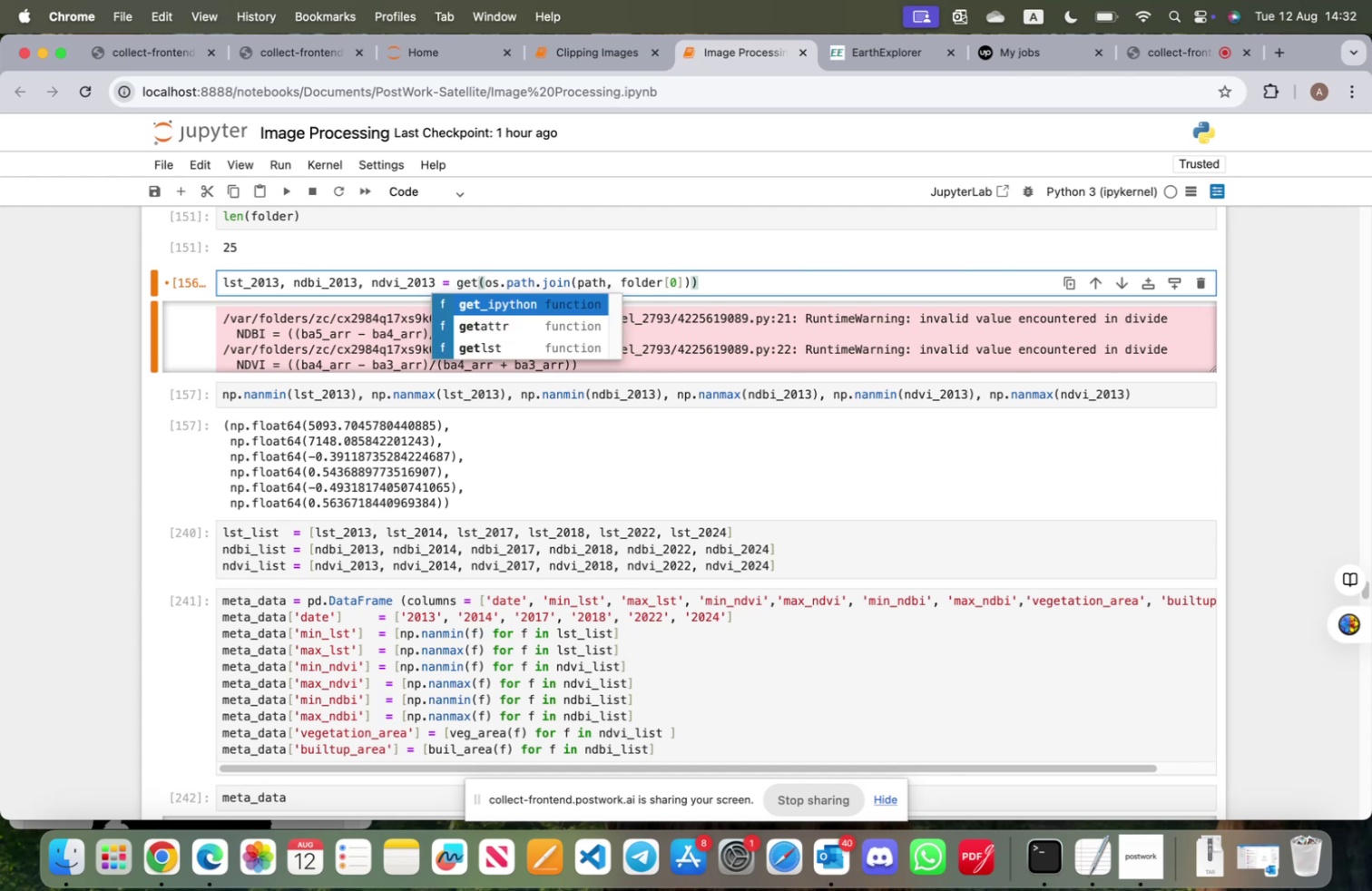 
key(ArrowDown)
 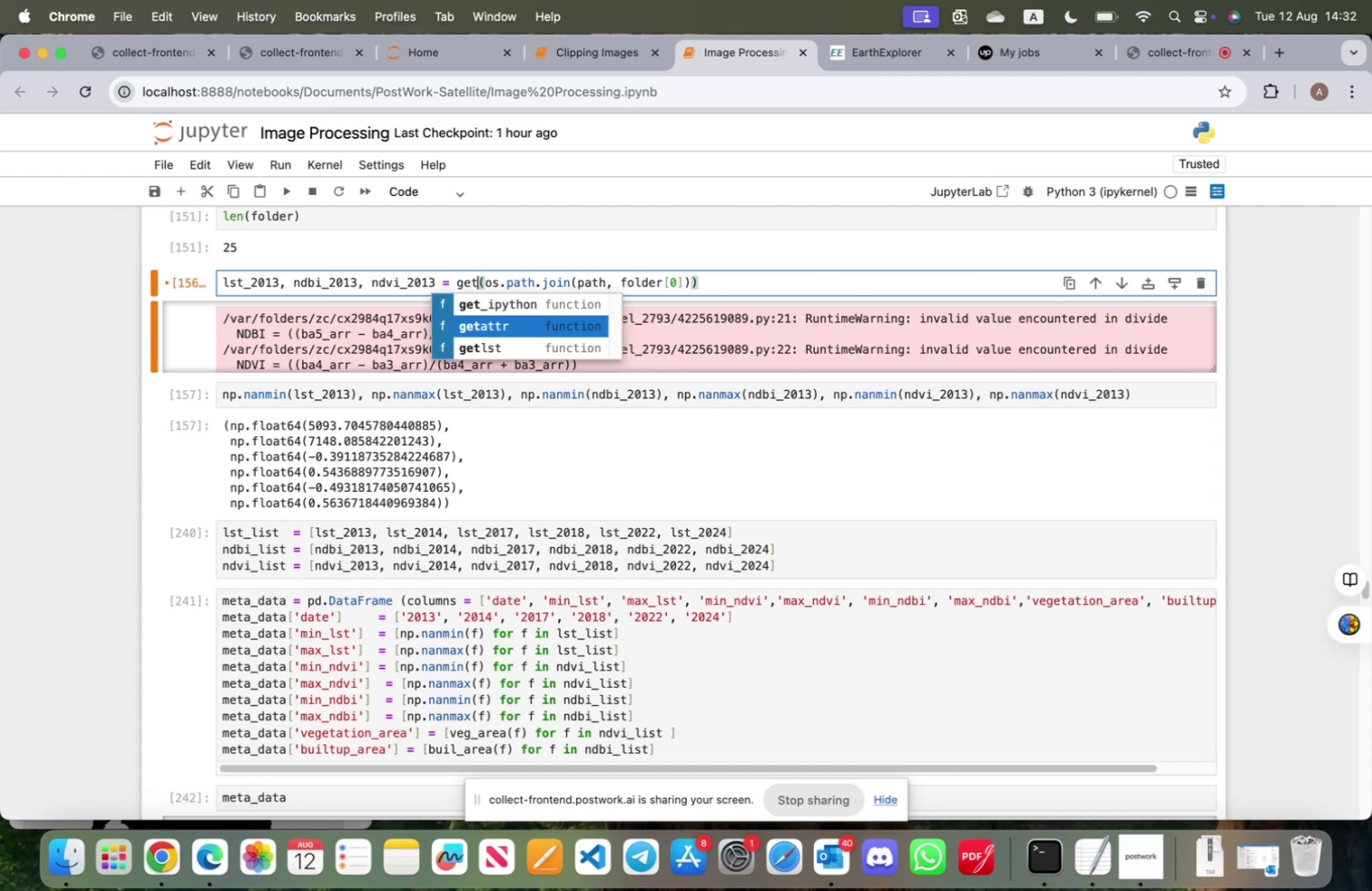 
key(ArrowDown)
 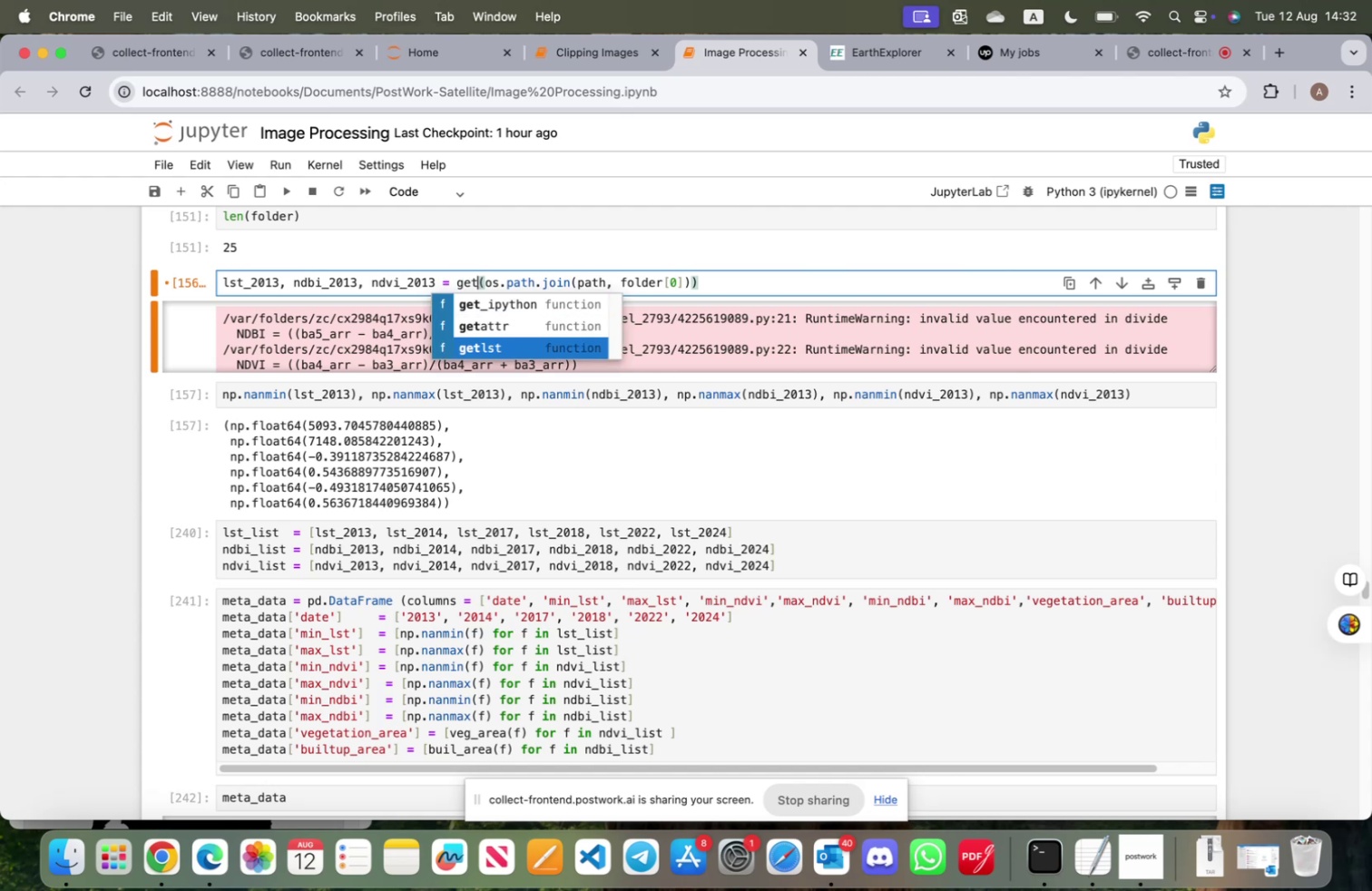 
key(Enter)
 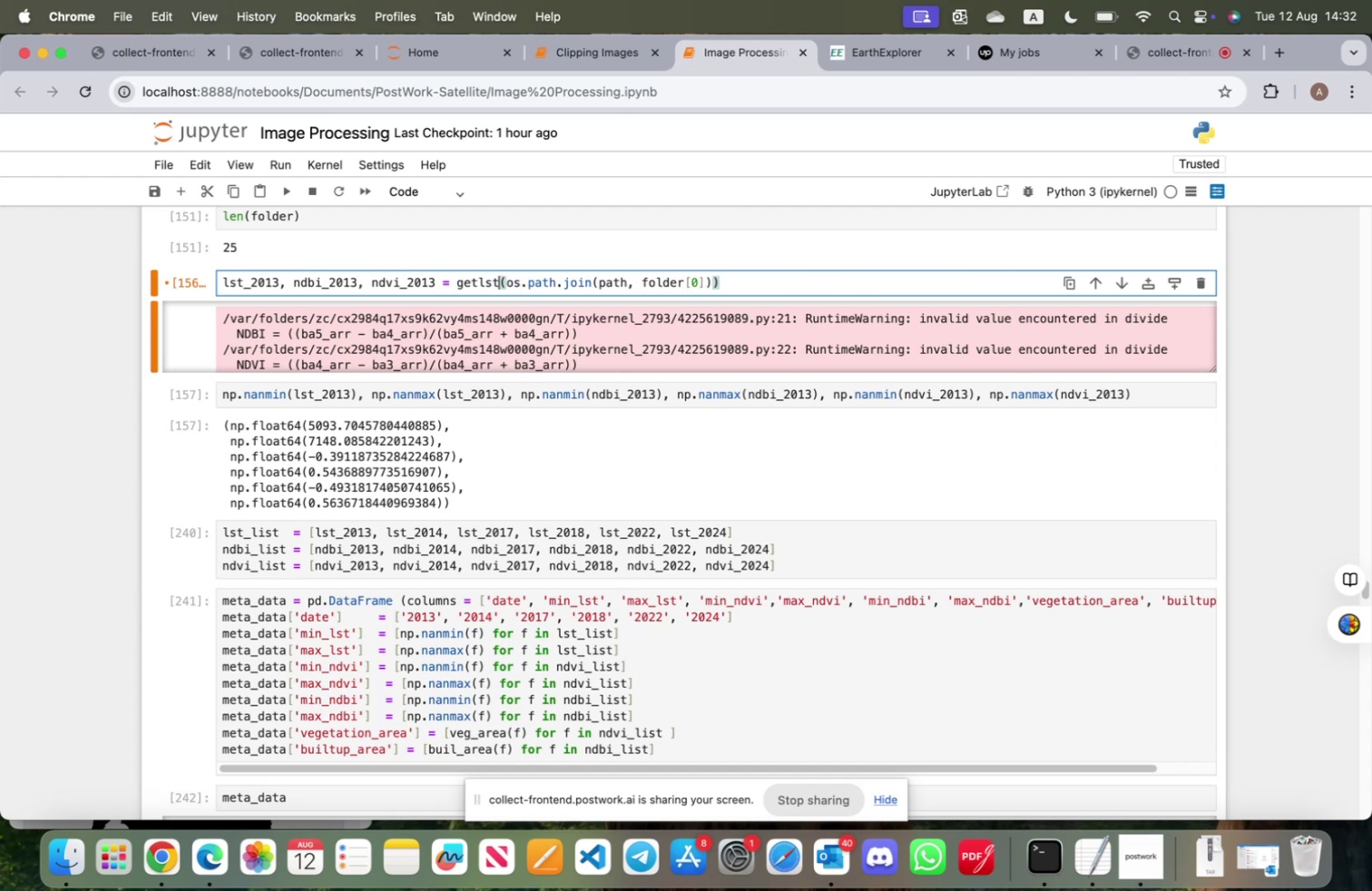 
key(Shift+ShiftRight)
 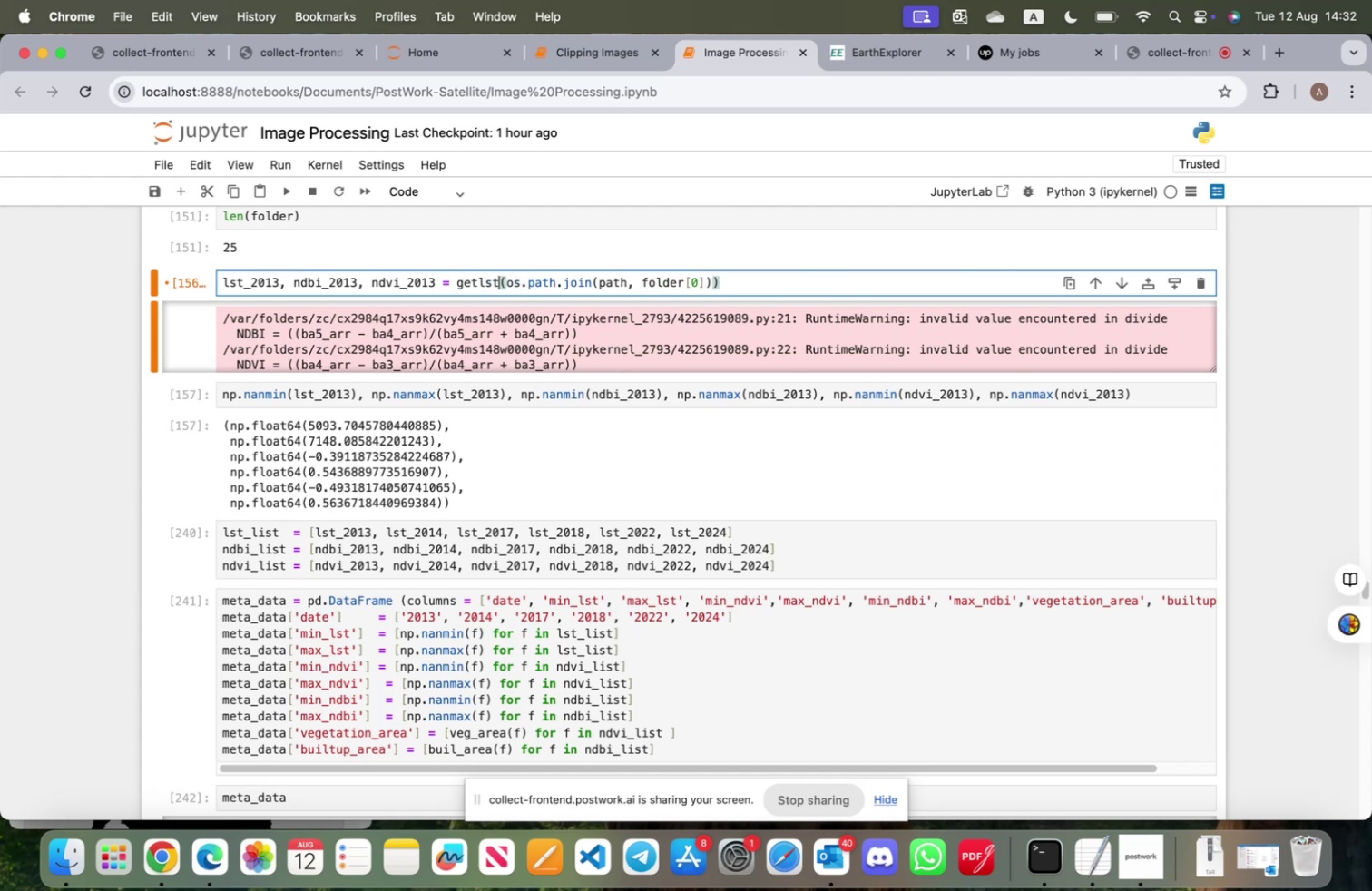 
key(Shift+Enter)
 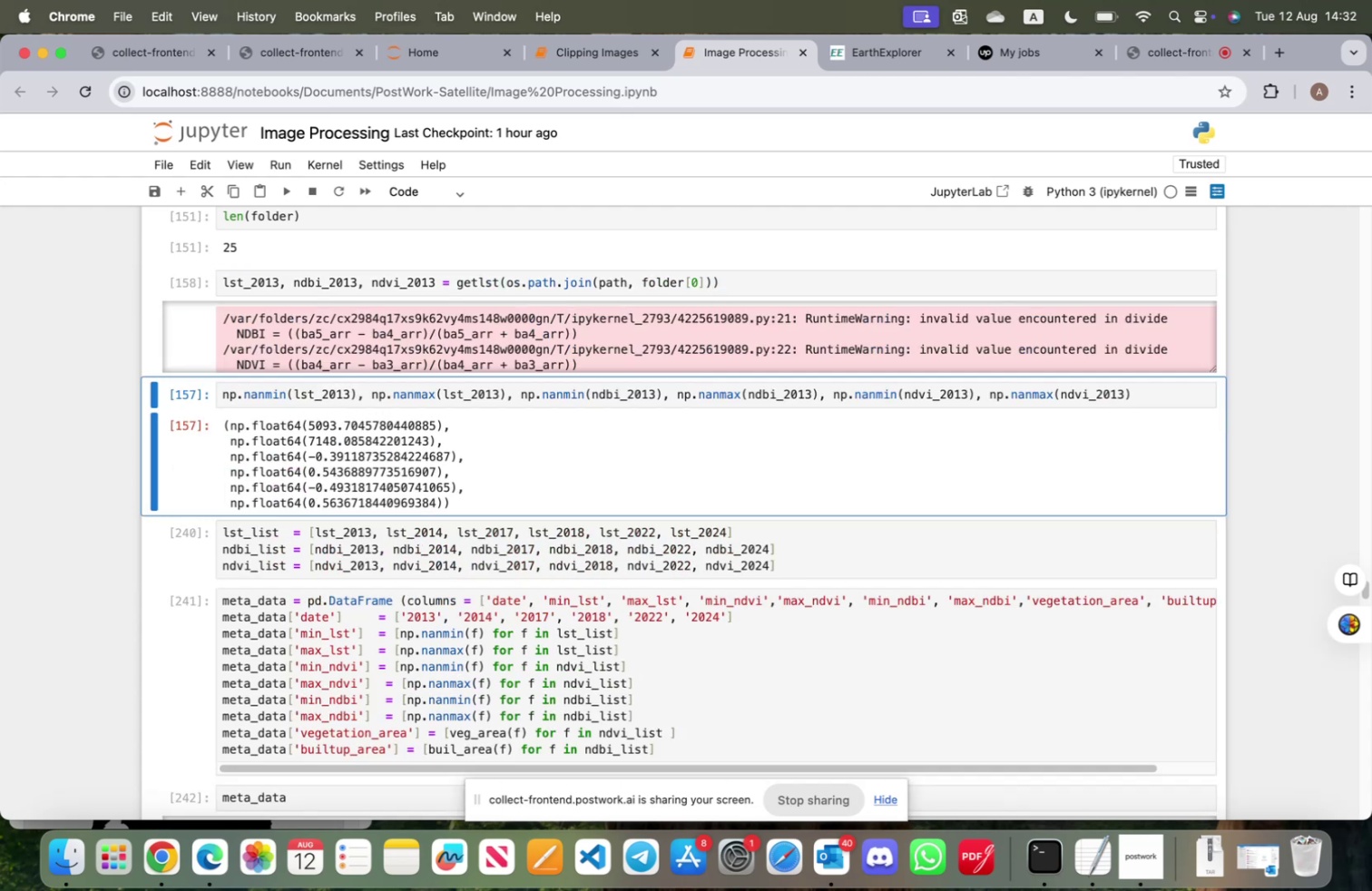 
key(Shift+ShiftRight)
 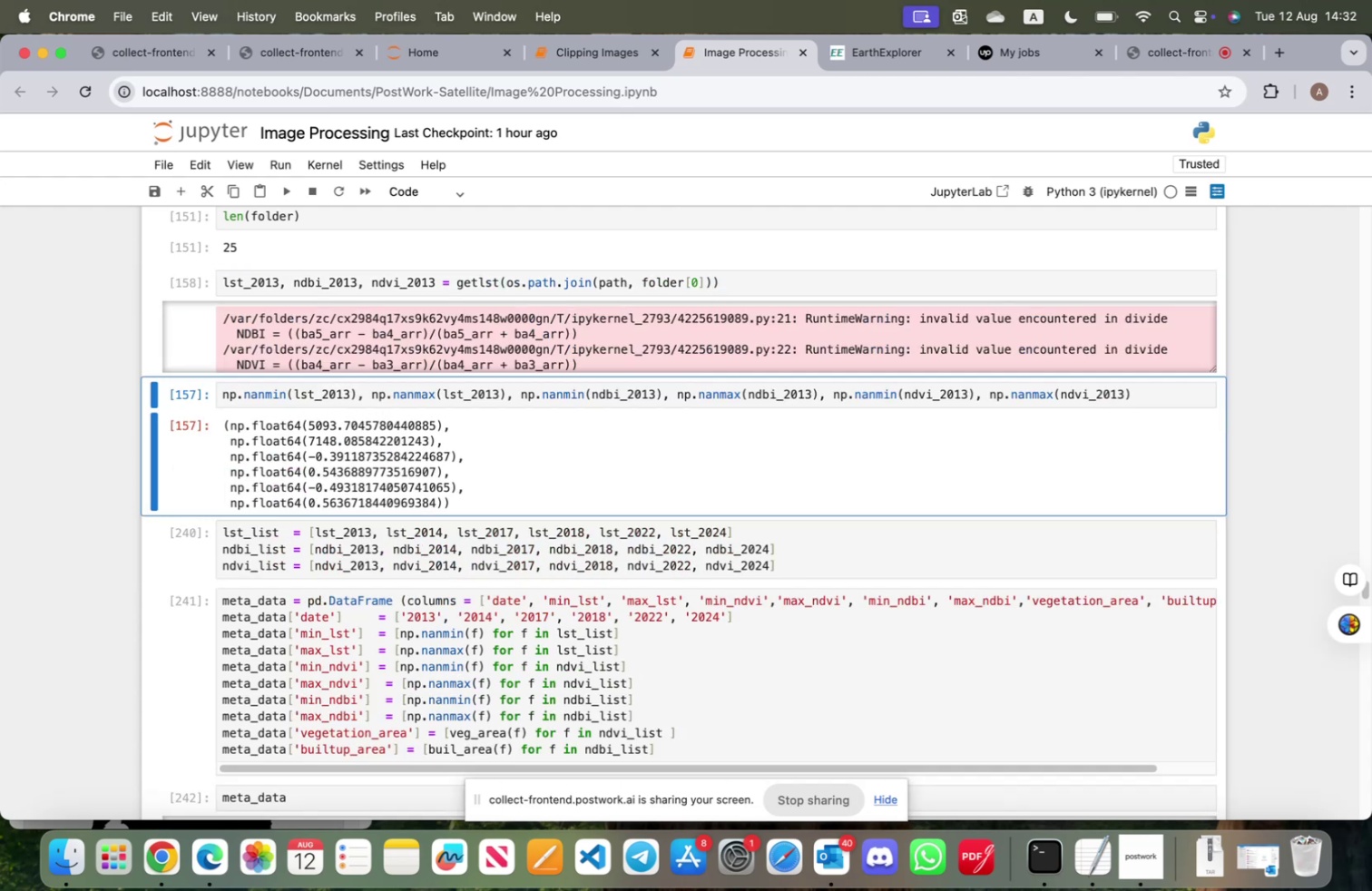 
key(Shift+Enter)
 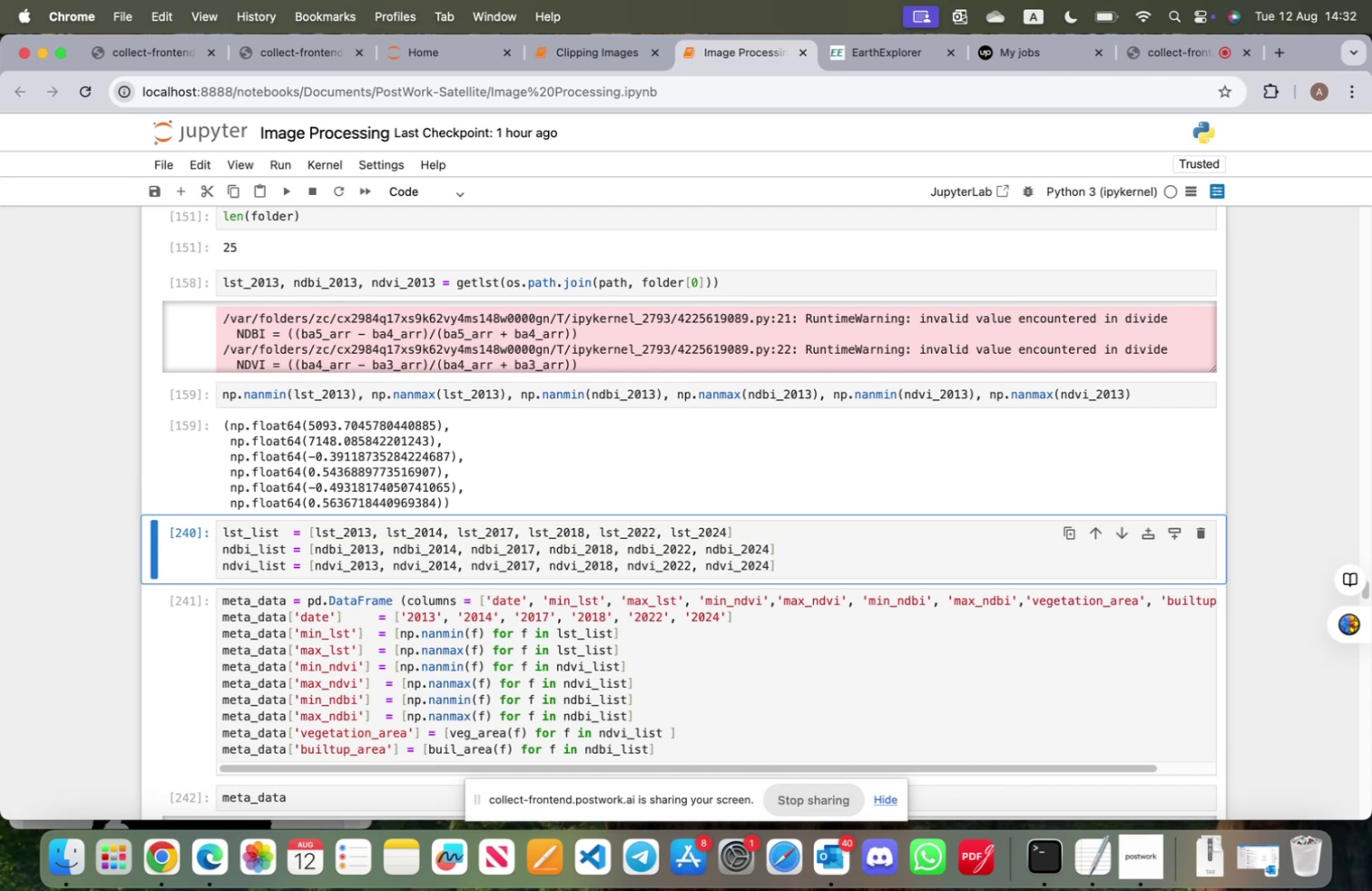 
wait(11.1)
 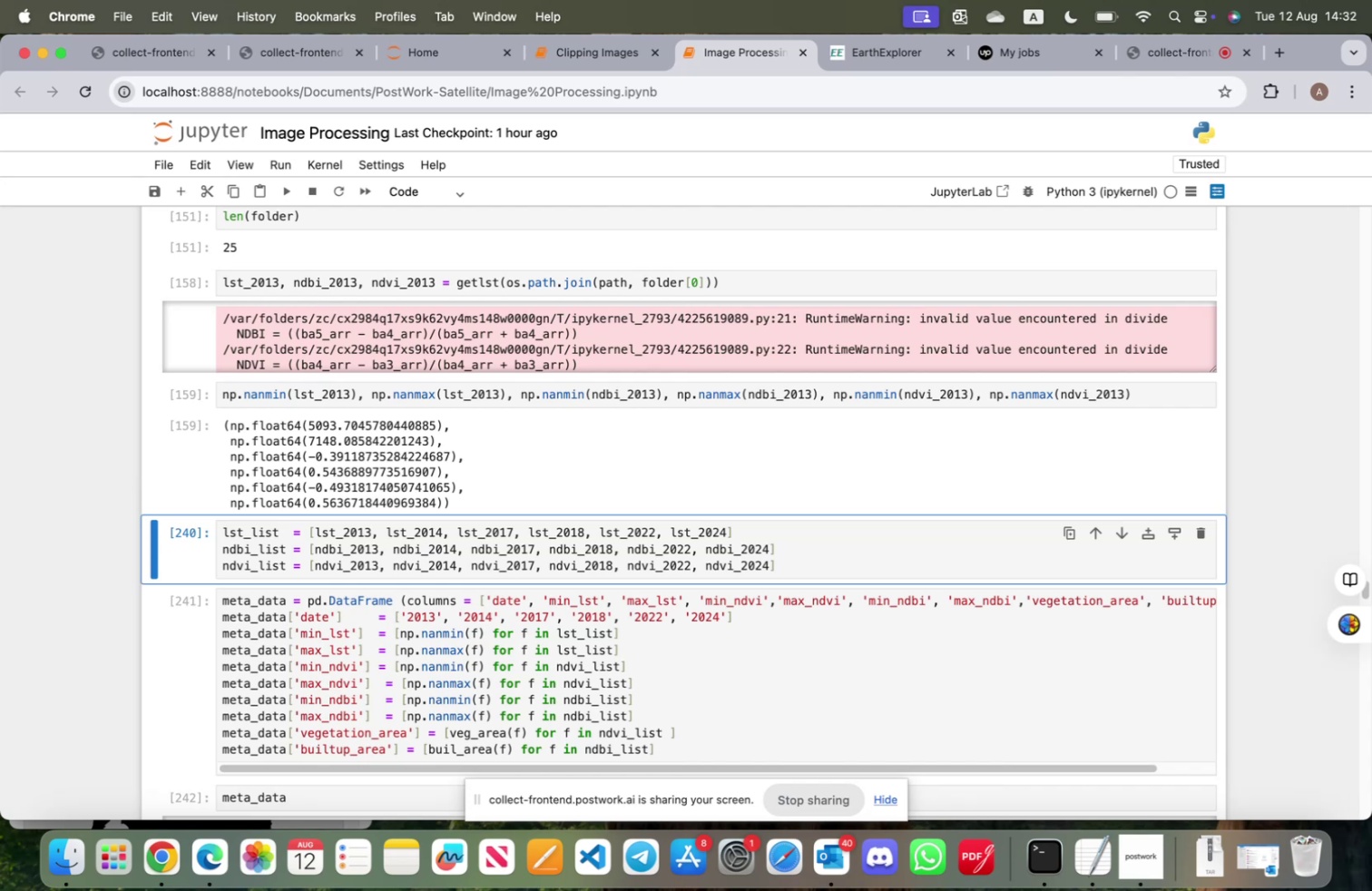 
scroll: coordinate [515, 545], scroll_direction: up, amount: 8.0
 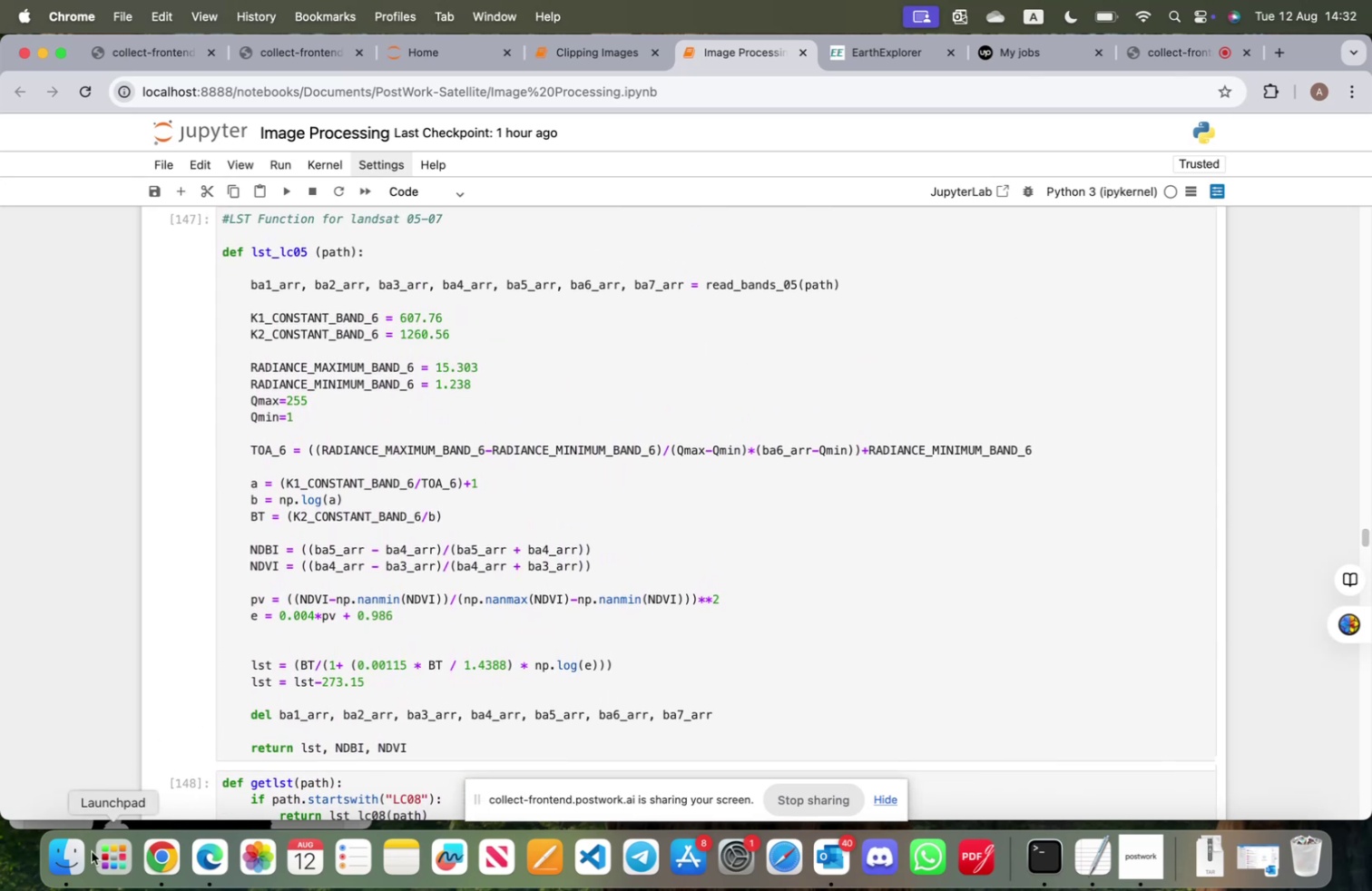 
left_click([75, 865])
 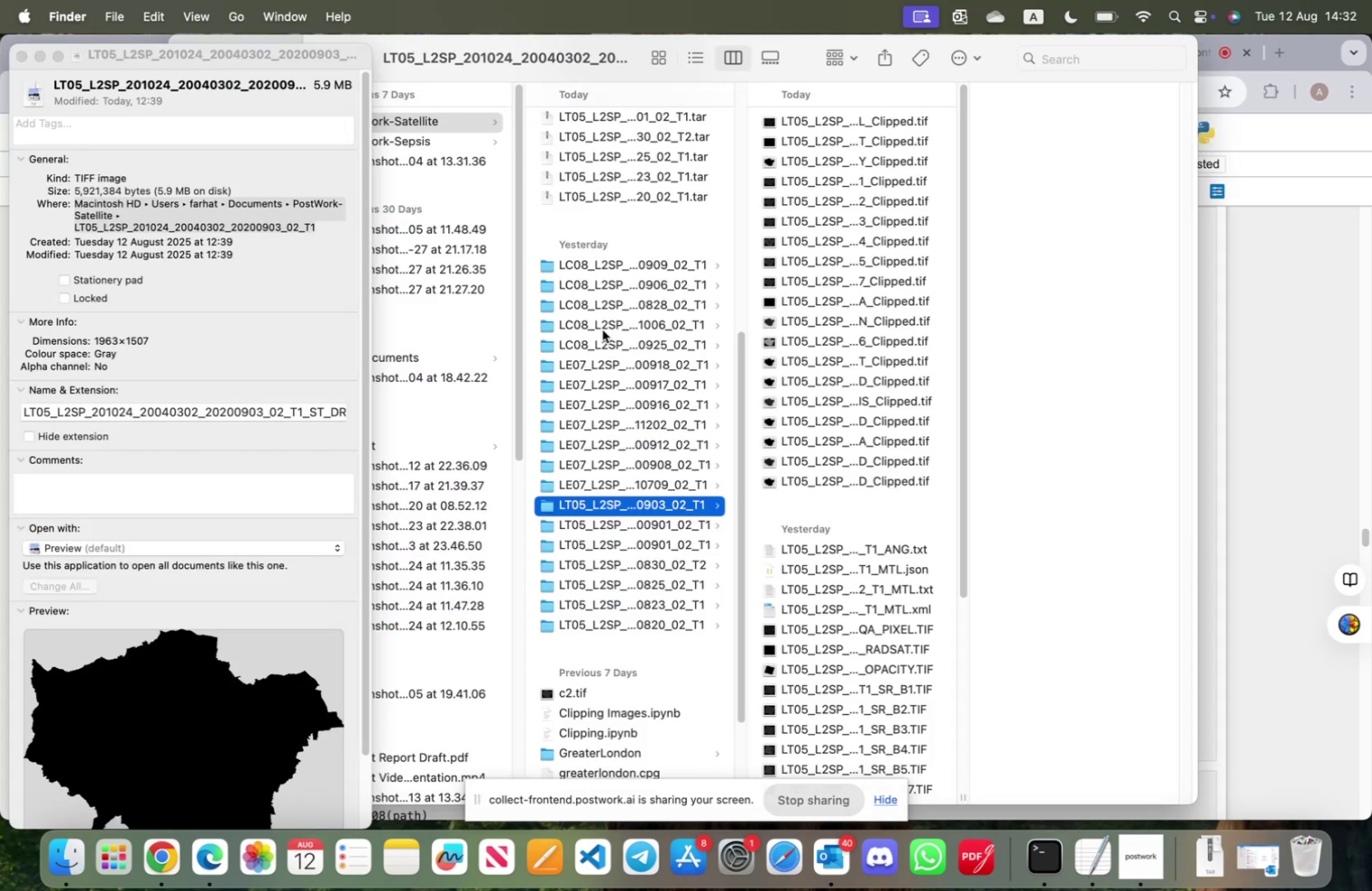 
left_click([603, 305])
 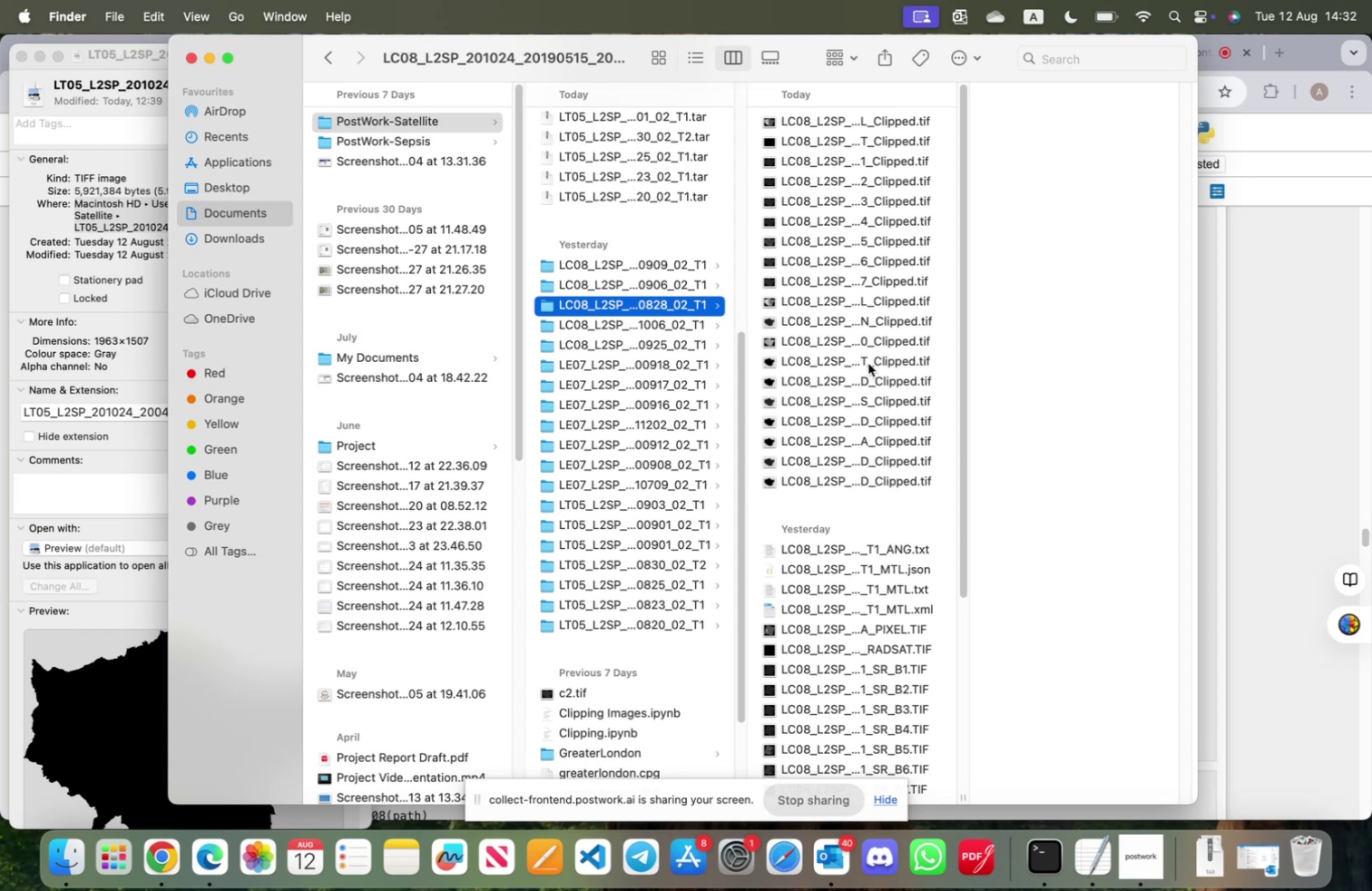 
scroll: coordinate [900, 526], scroll_direction: down, amount: 6.0
 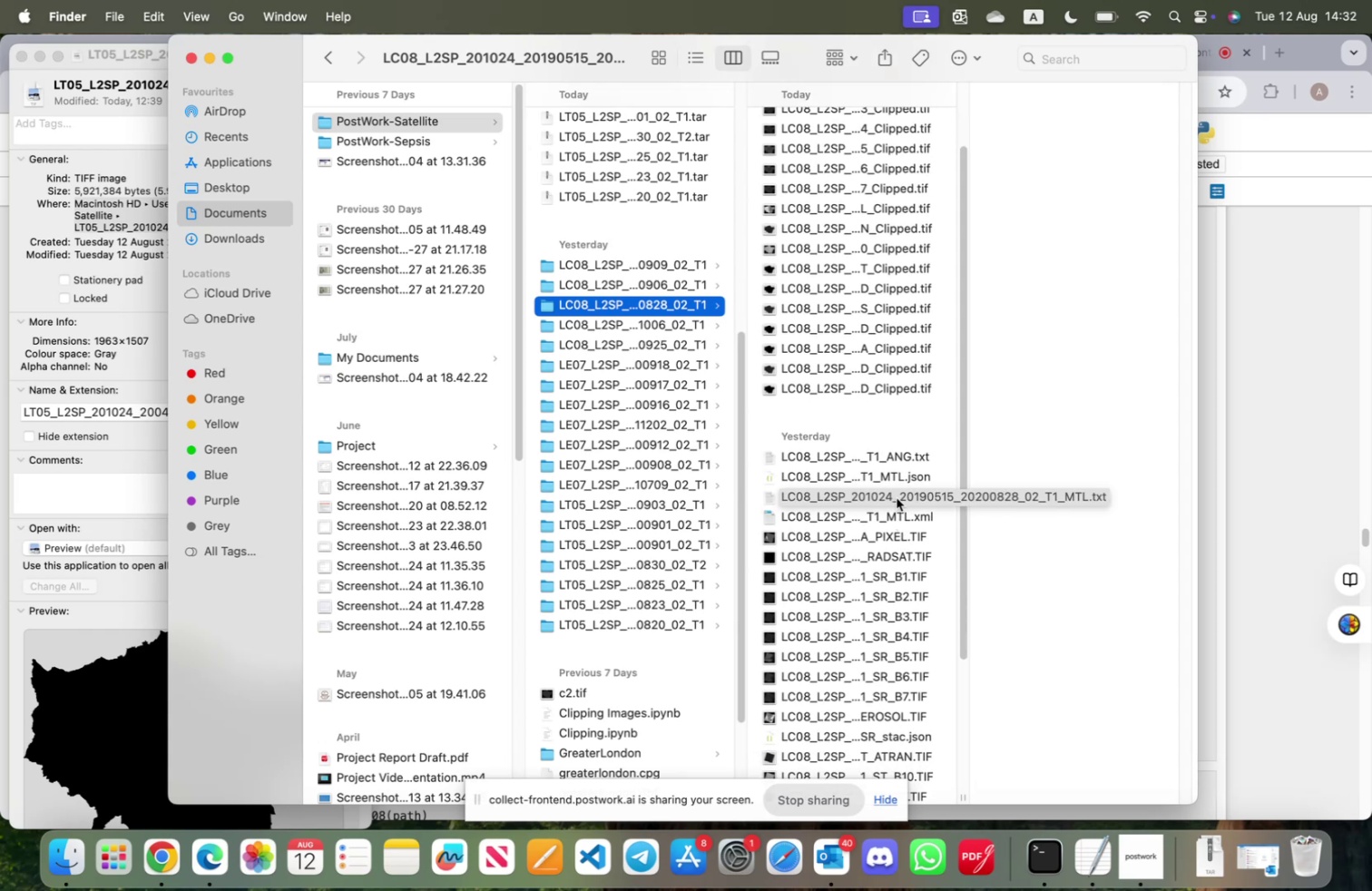 
double_click([897, 497])
 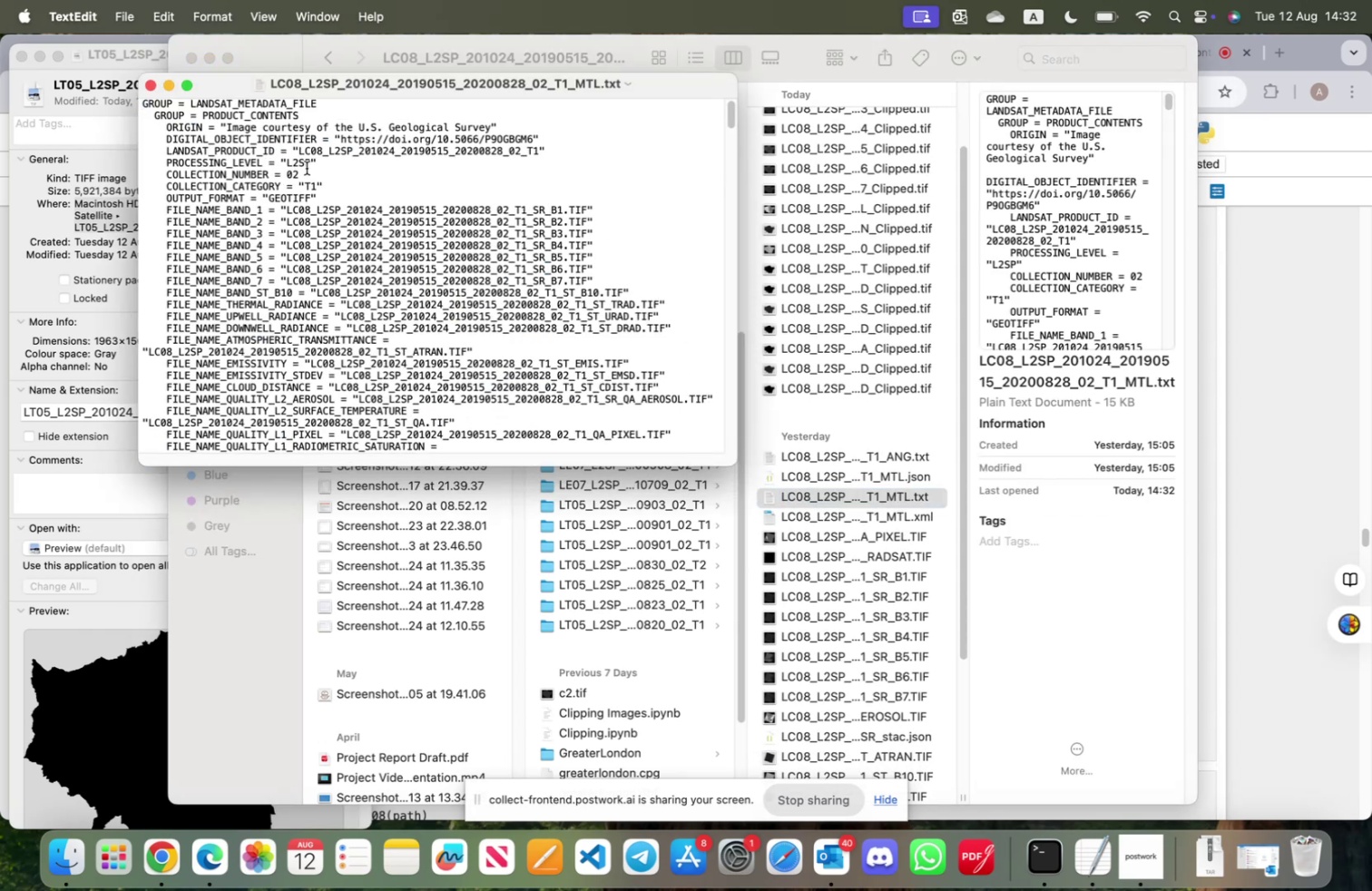 
scroll: coordinate [322, 249], scroll_direction: down, amount: 192.0
 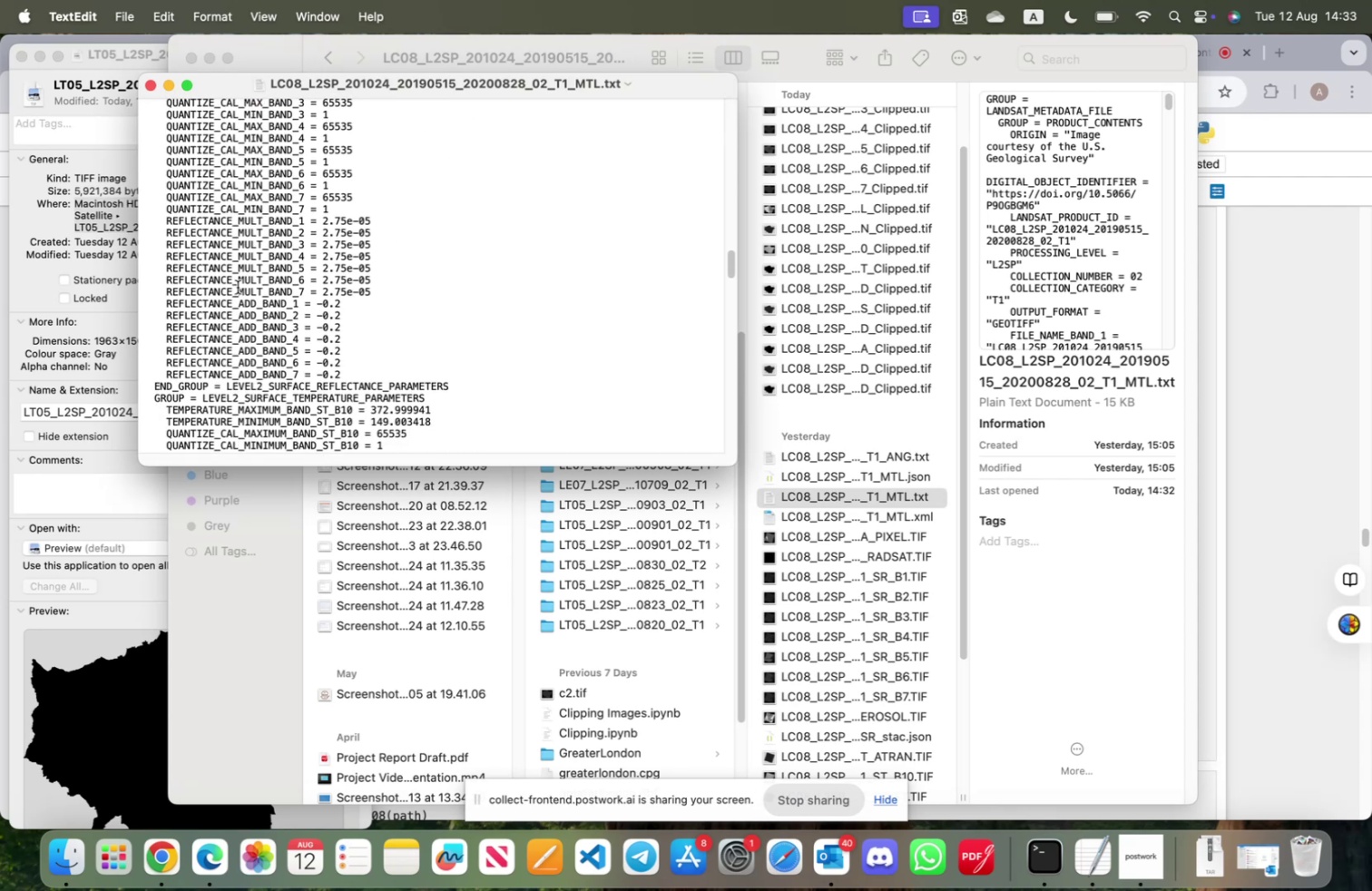 
wait(6.87)
 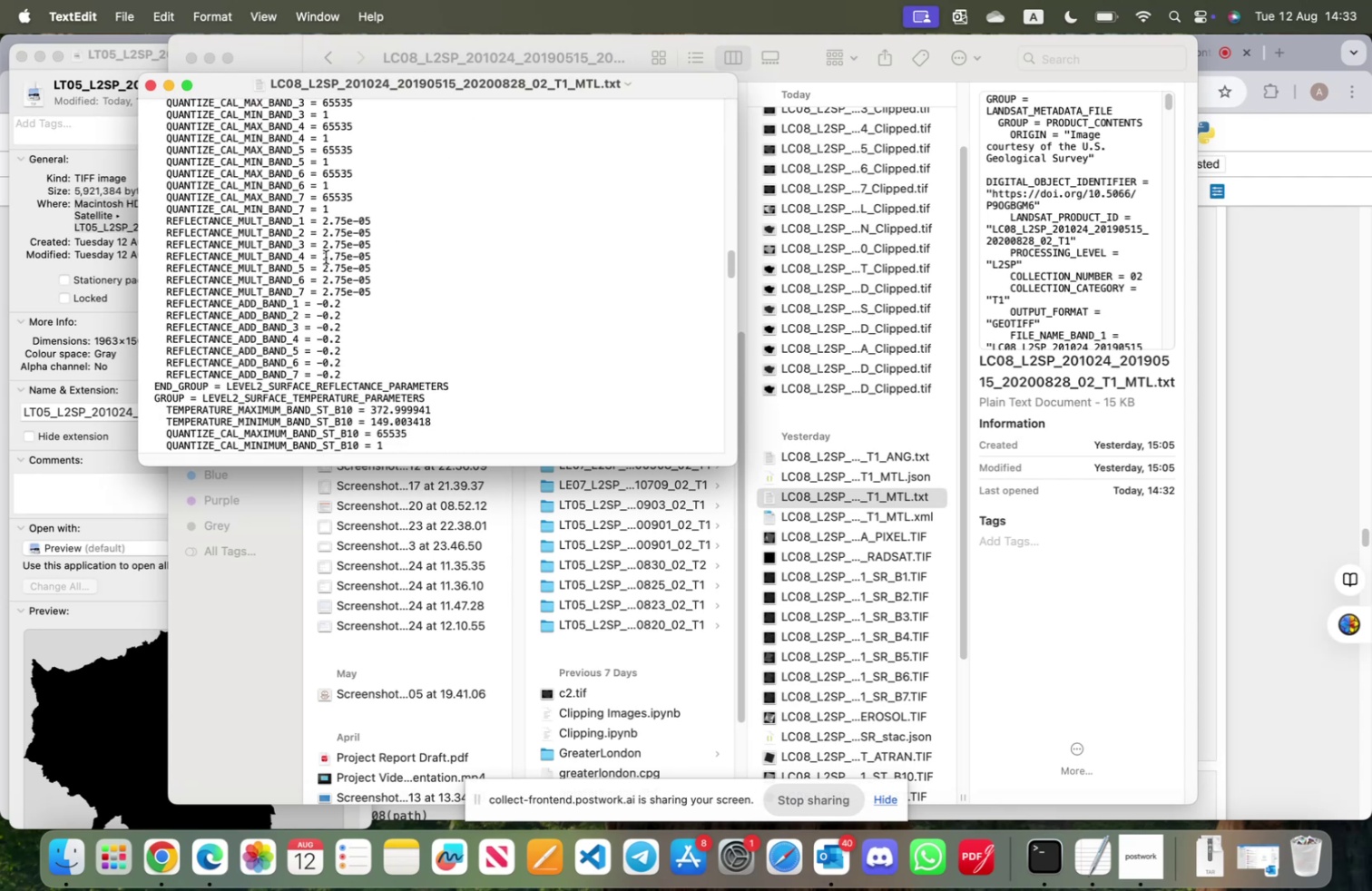 
left_click_drag(start_coordinate=[387, 85], to_coordinate=[652, 109])
 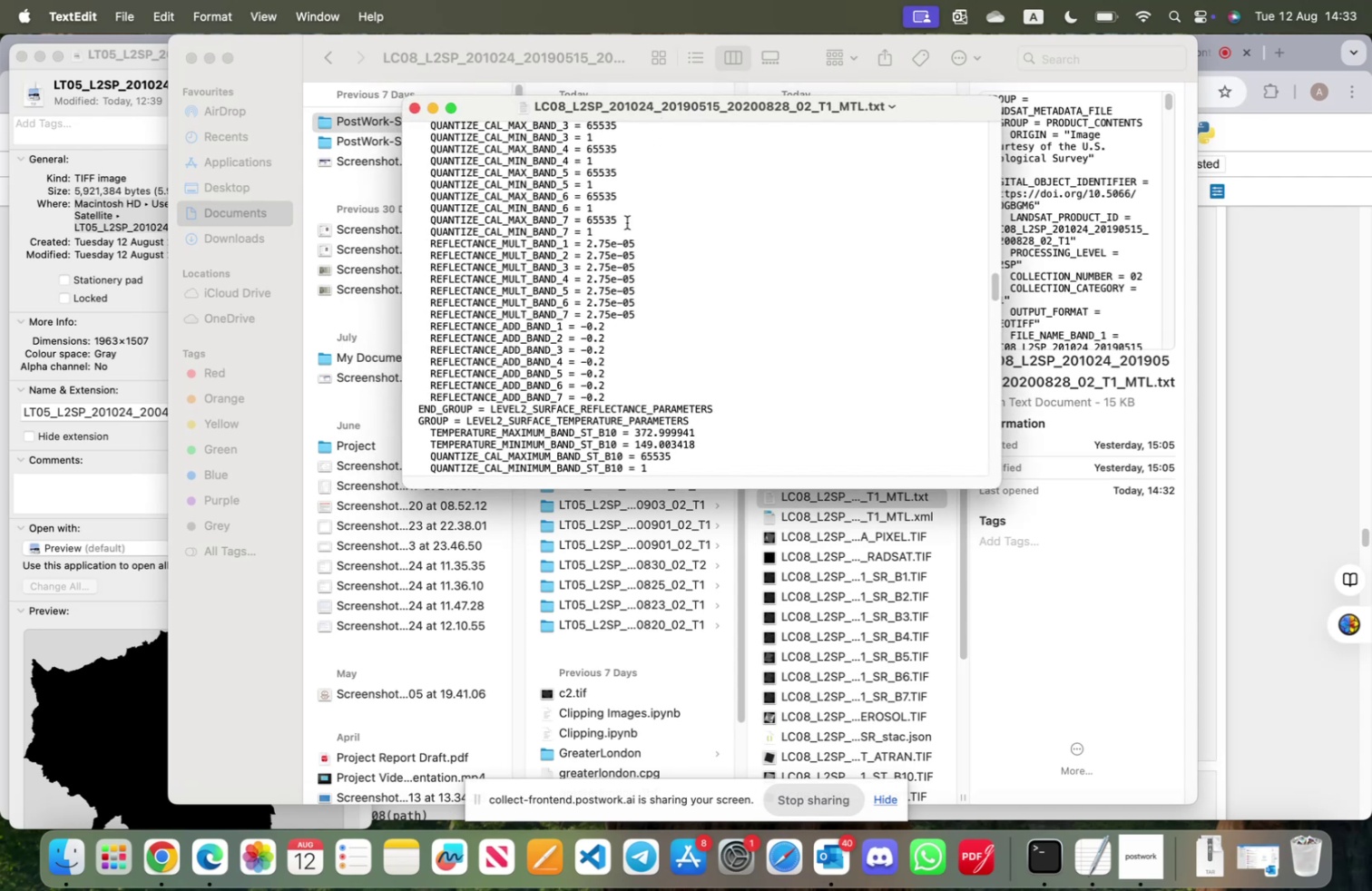 
scroll: coordinate [610, 338], scroll_direction: down, amount: 105.0
 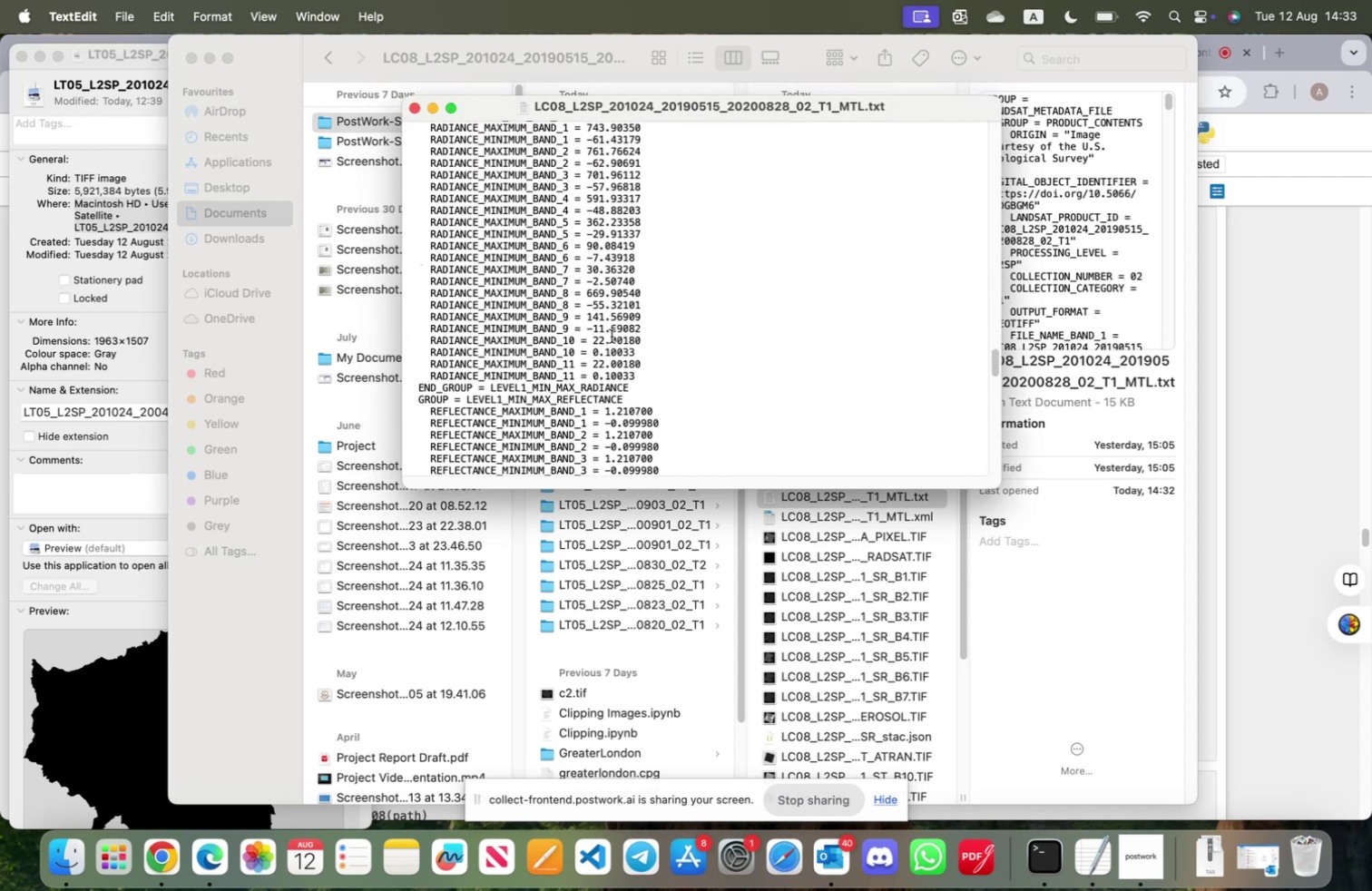 
left_click([1321, 368])
 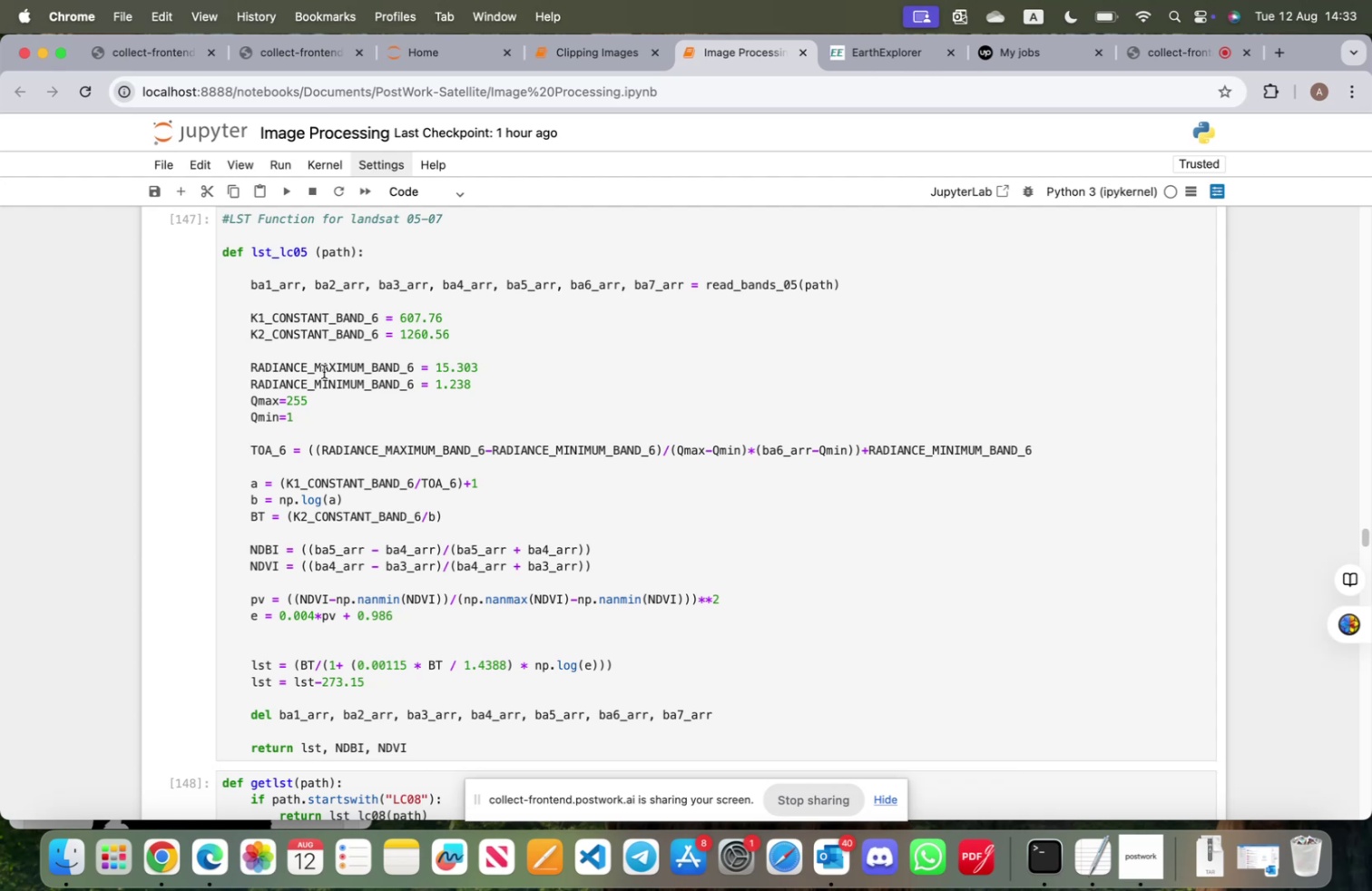 
scroll: coordinate [328, 370], scroll_direction: down, amount: 15.0
 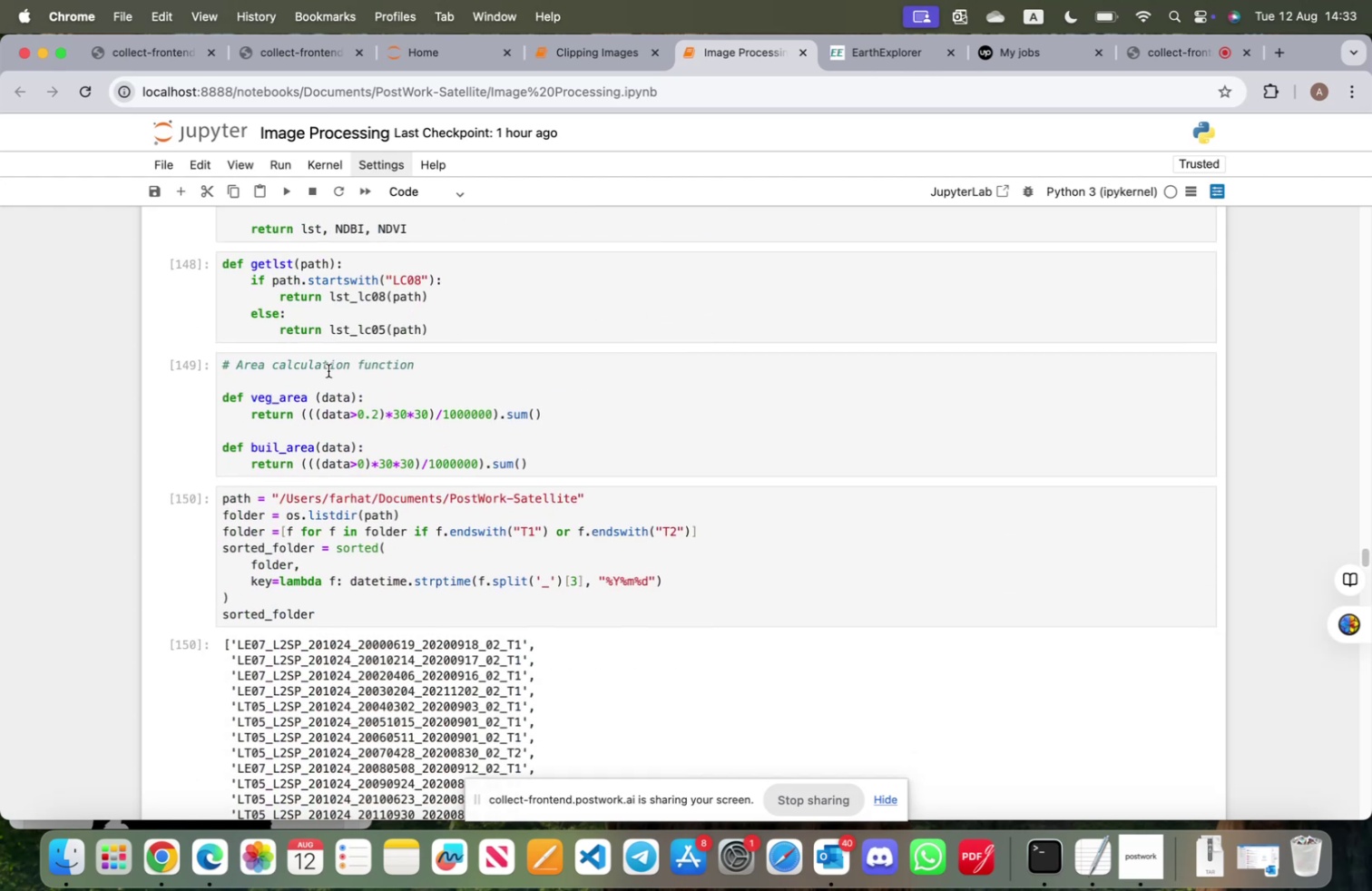 
scroll: coordinate [328, 370], scroll_direction: up, amount: 28.0
 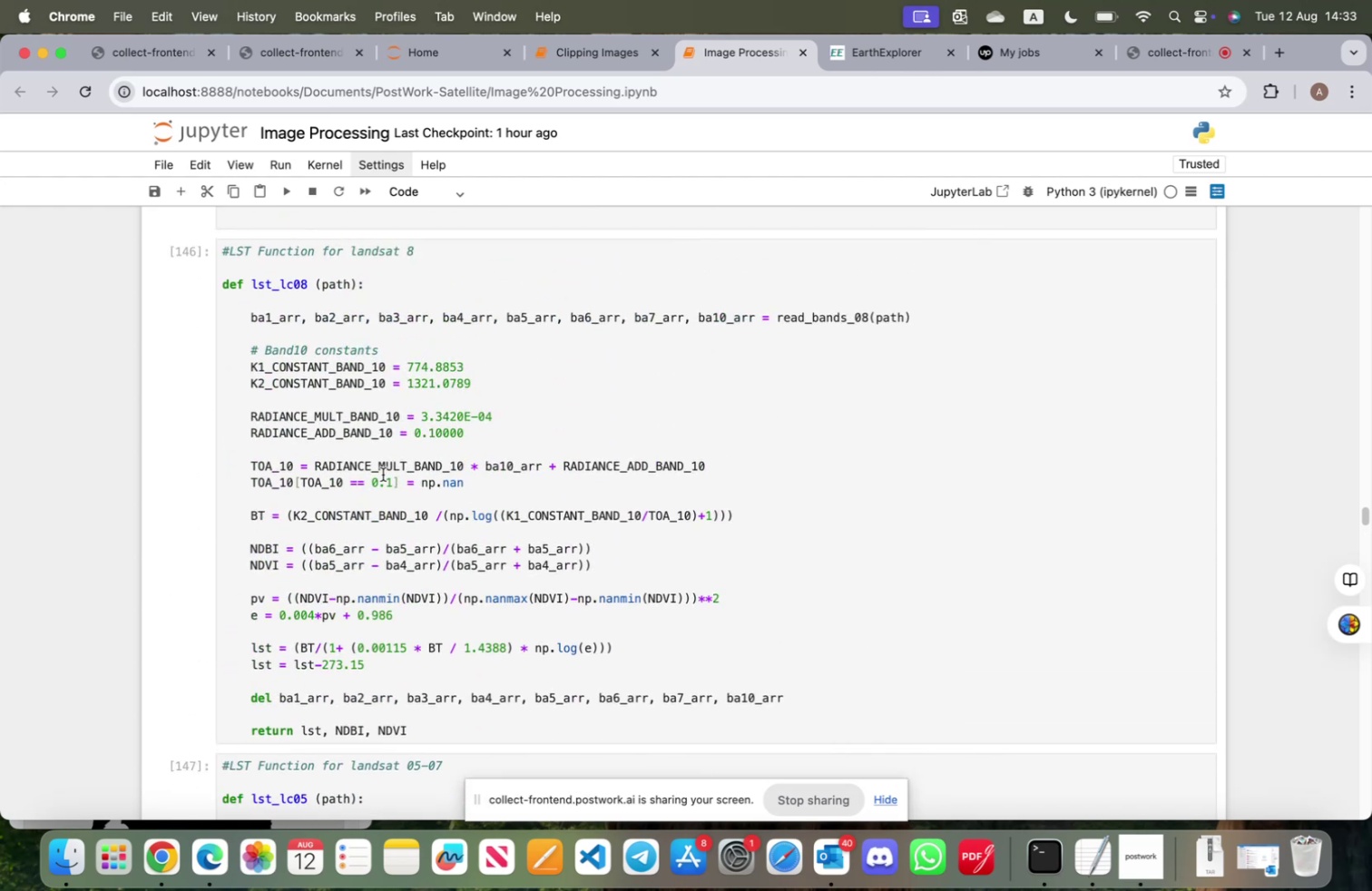 
wait(8.57)
 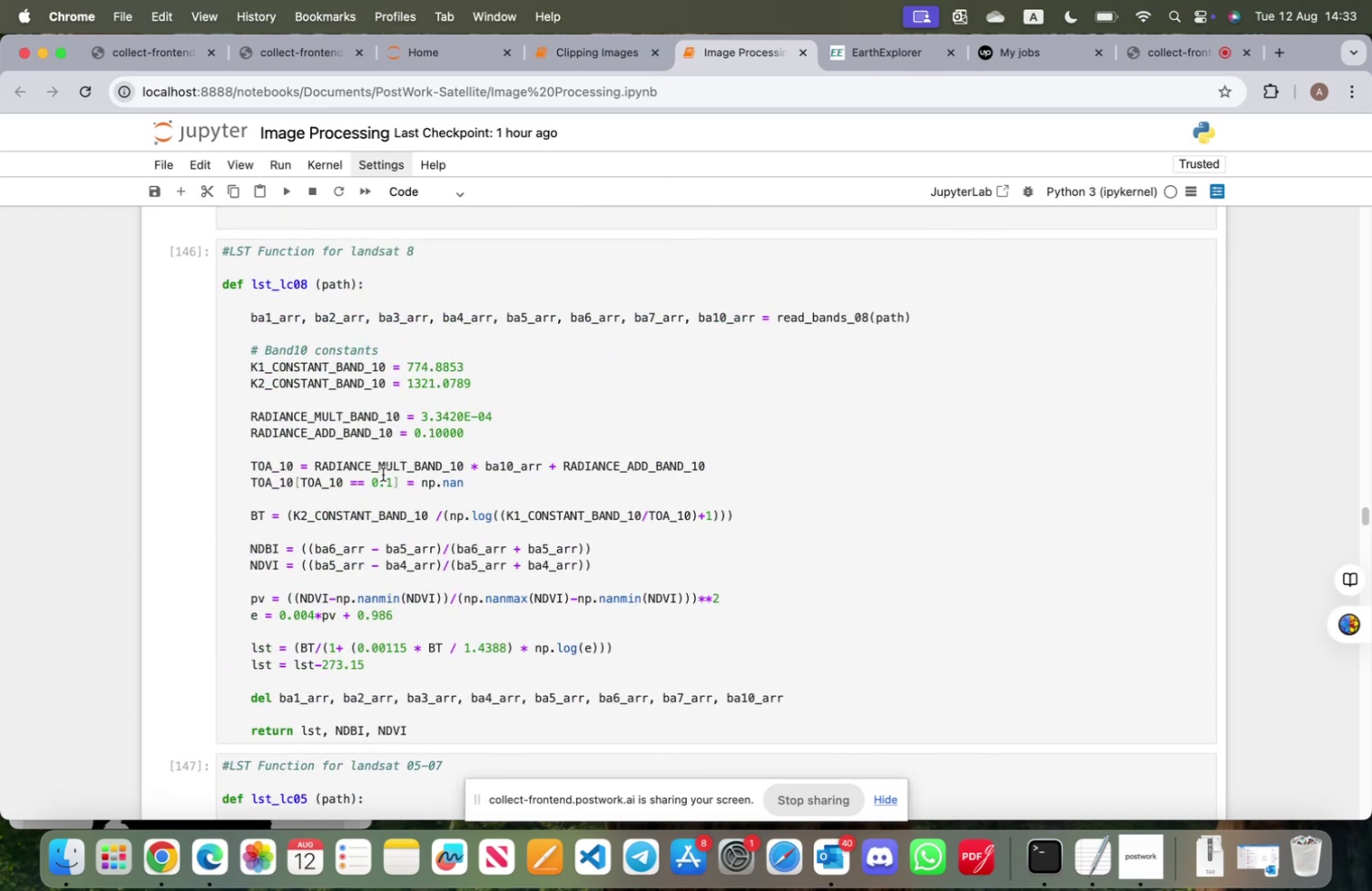 
scroll: coordinate [590, 334], scroll_direction: down, amount: 68.0
 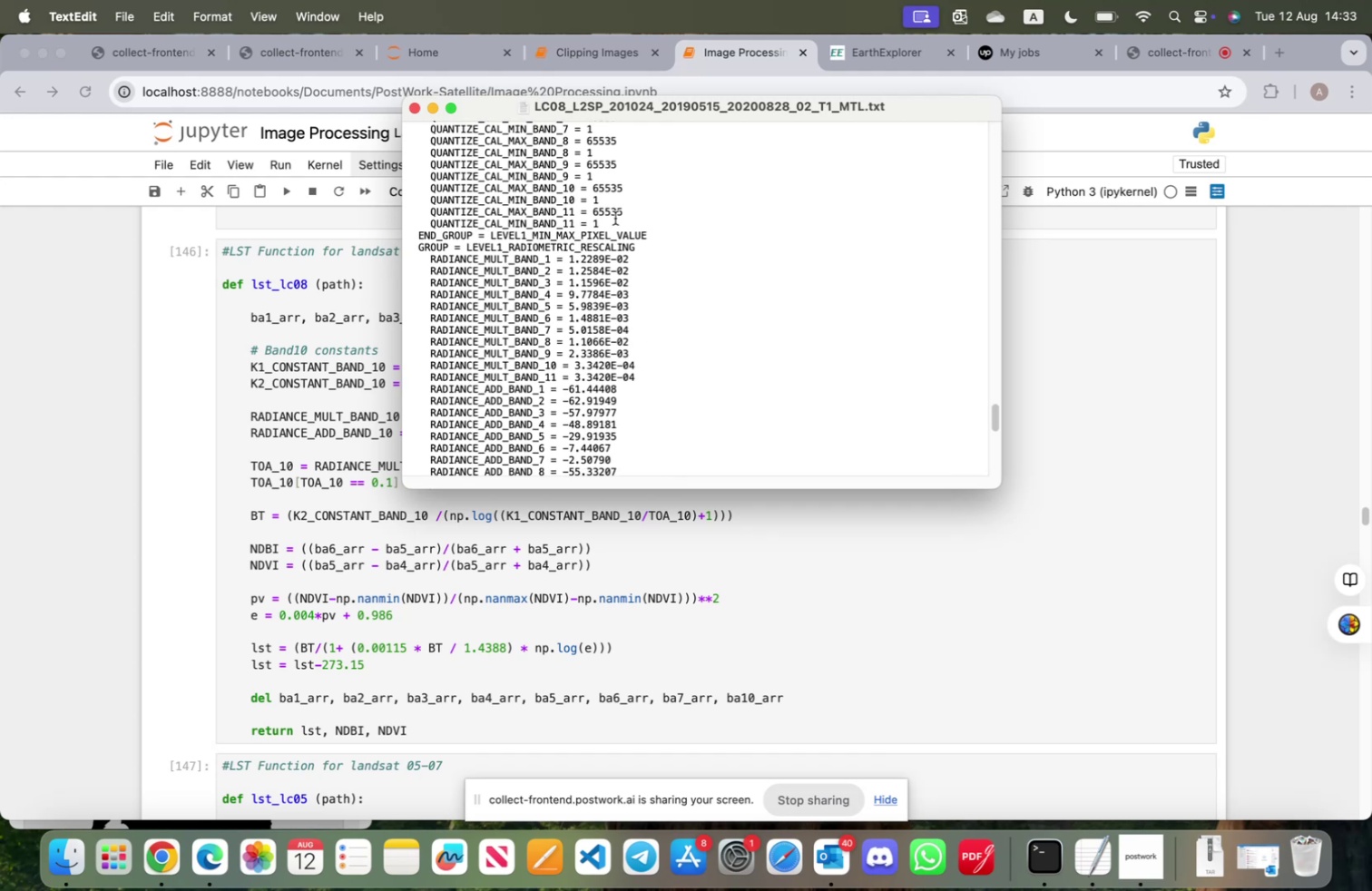 
left_click_drag(start_coordinate=[630, 111], to_coordinate=[798, 125])
 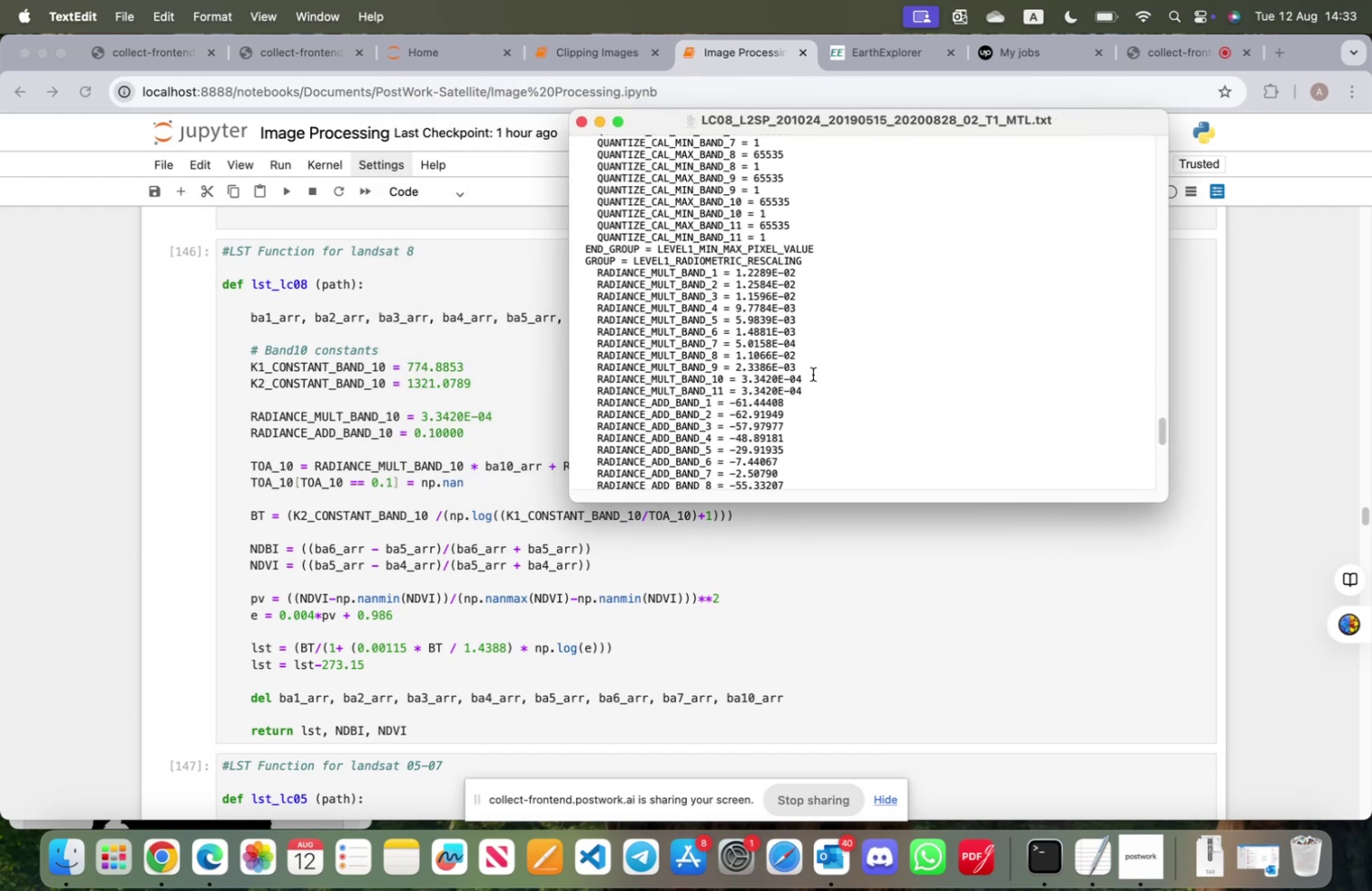 
scroll: coordinate [811, 377], scroll_direction: down, amount: 8.0
 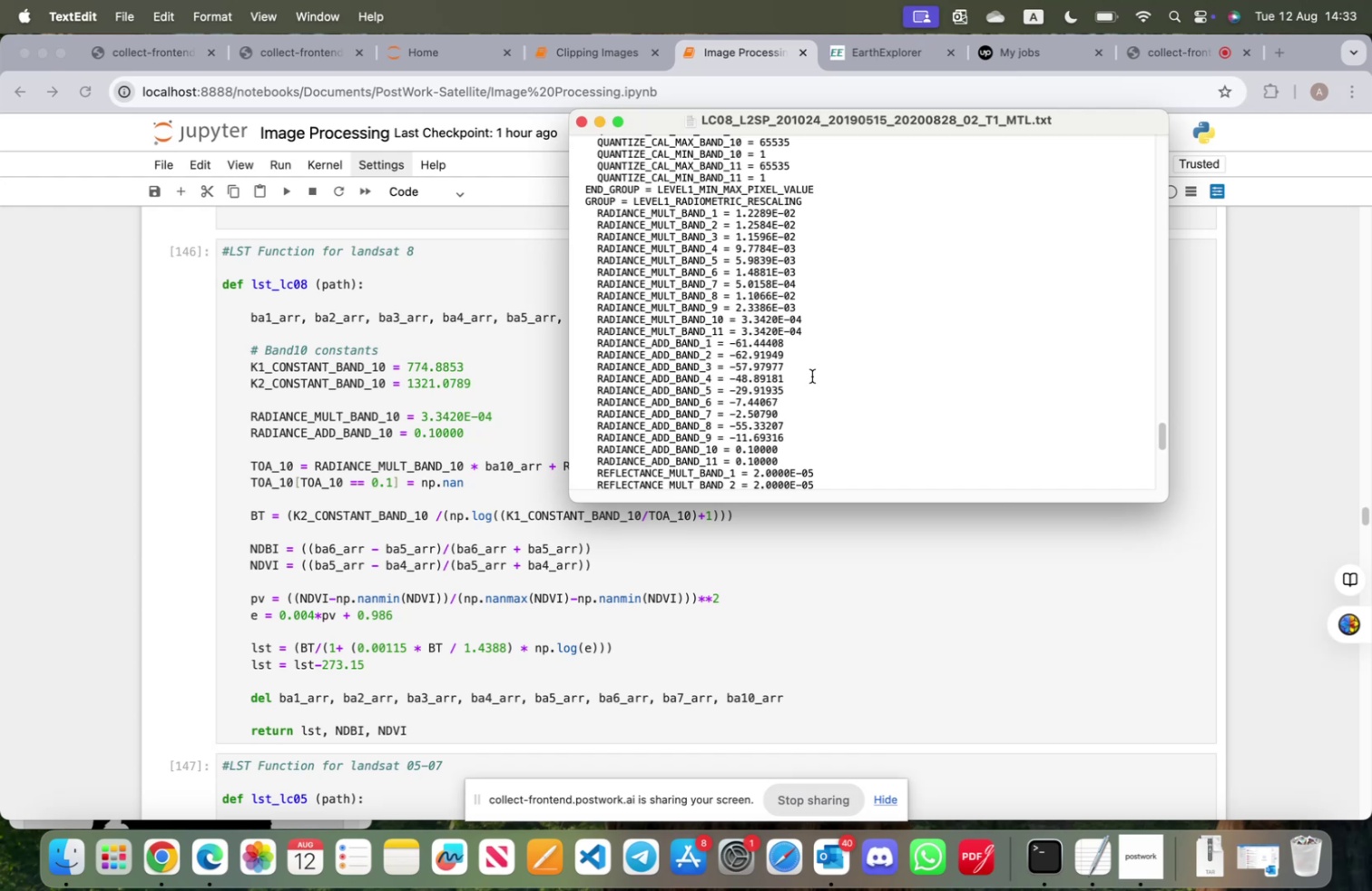 
wait(5.8)
 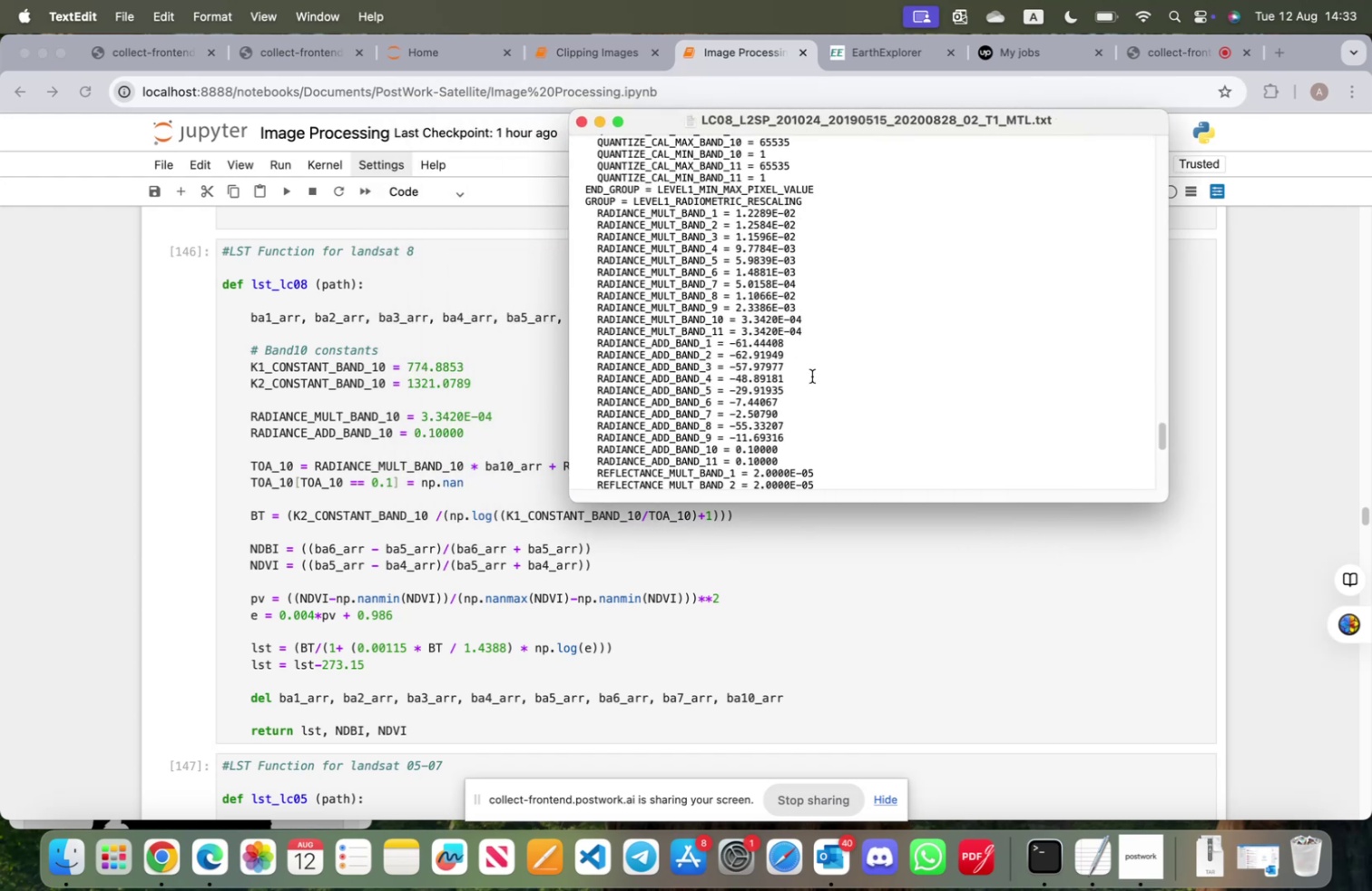 
scroll: coordinate [816, 379], scroll_direction: down, amount: 72.0
 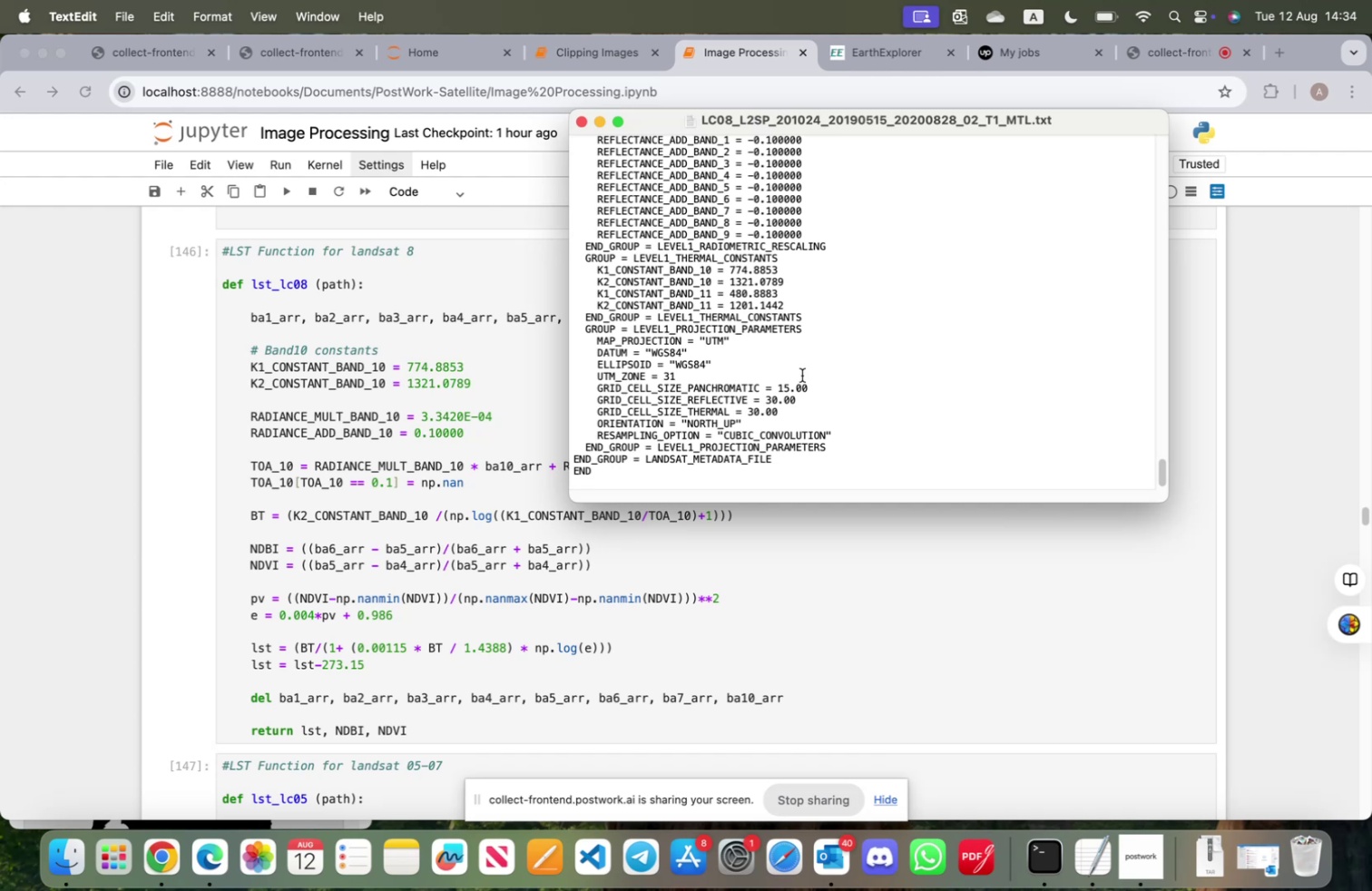 
wait(25.2)
 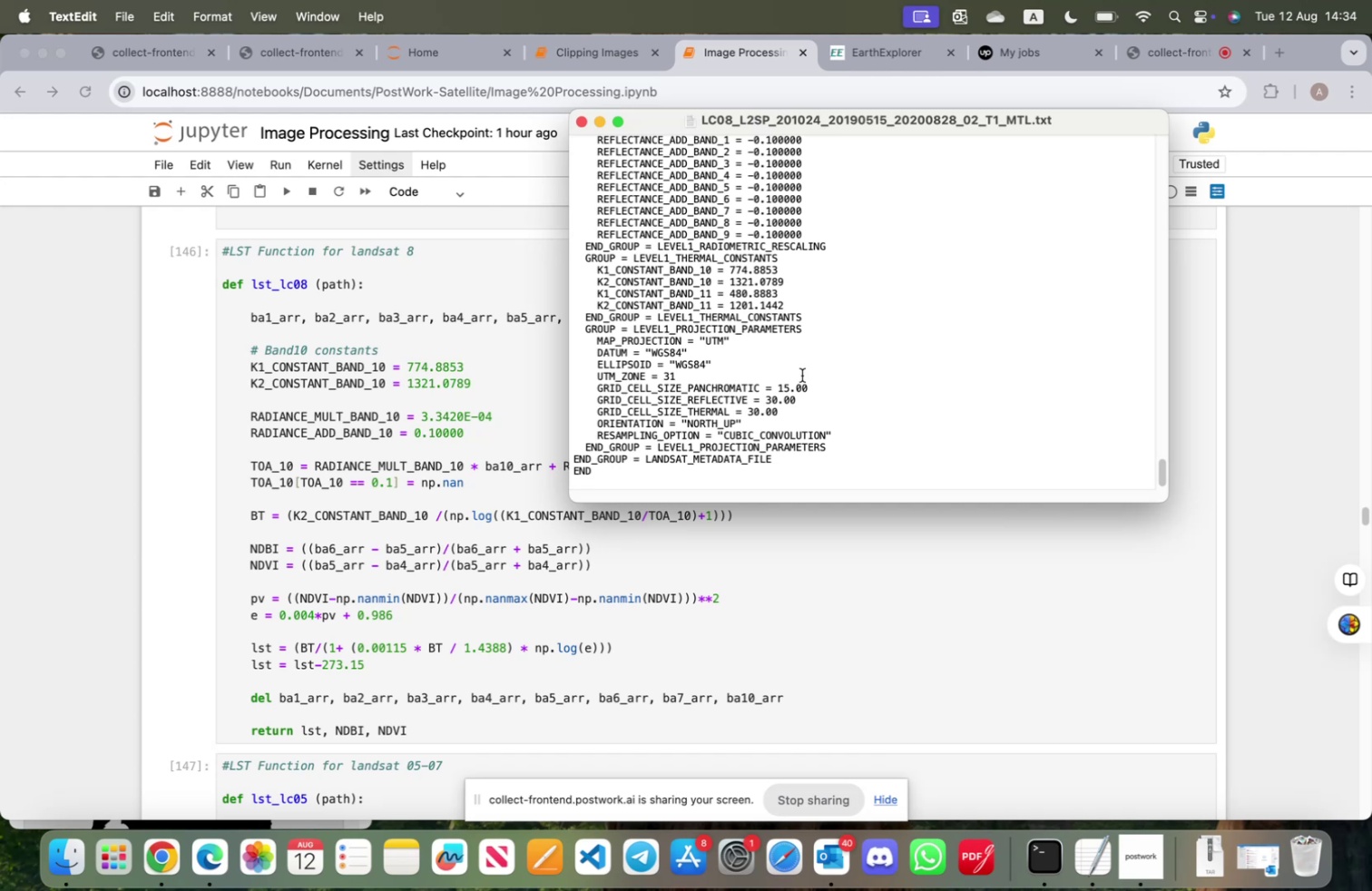 
scroll: coordinate [774, 417], scroll_direction: down, amount: 3.0
 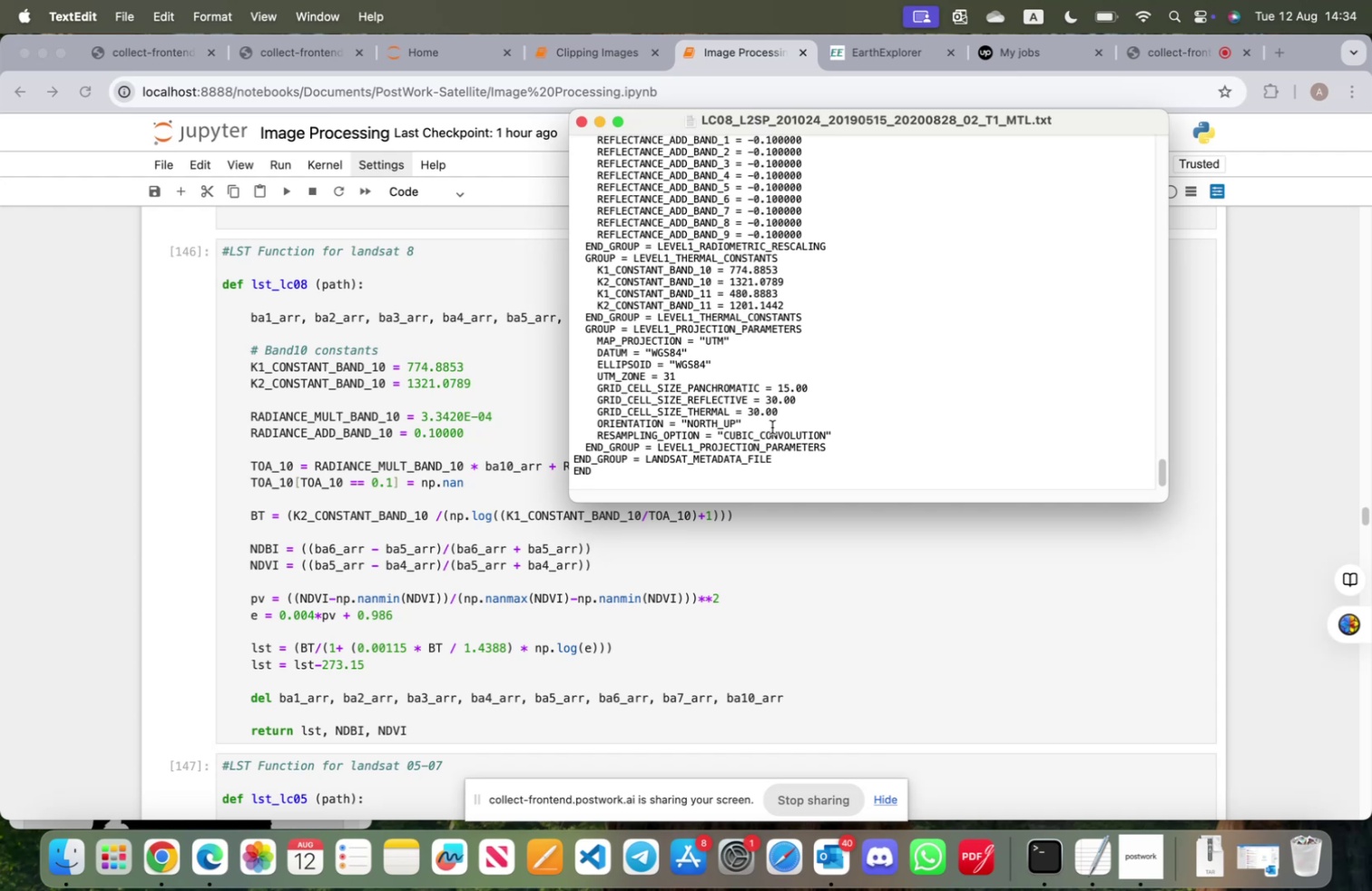 
wait(16.52)
 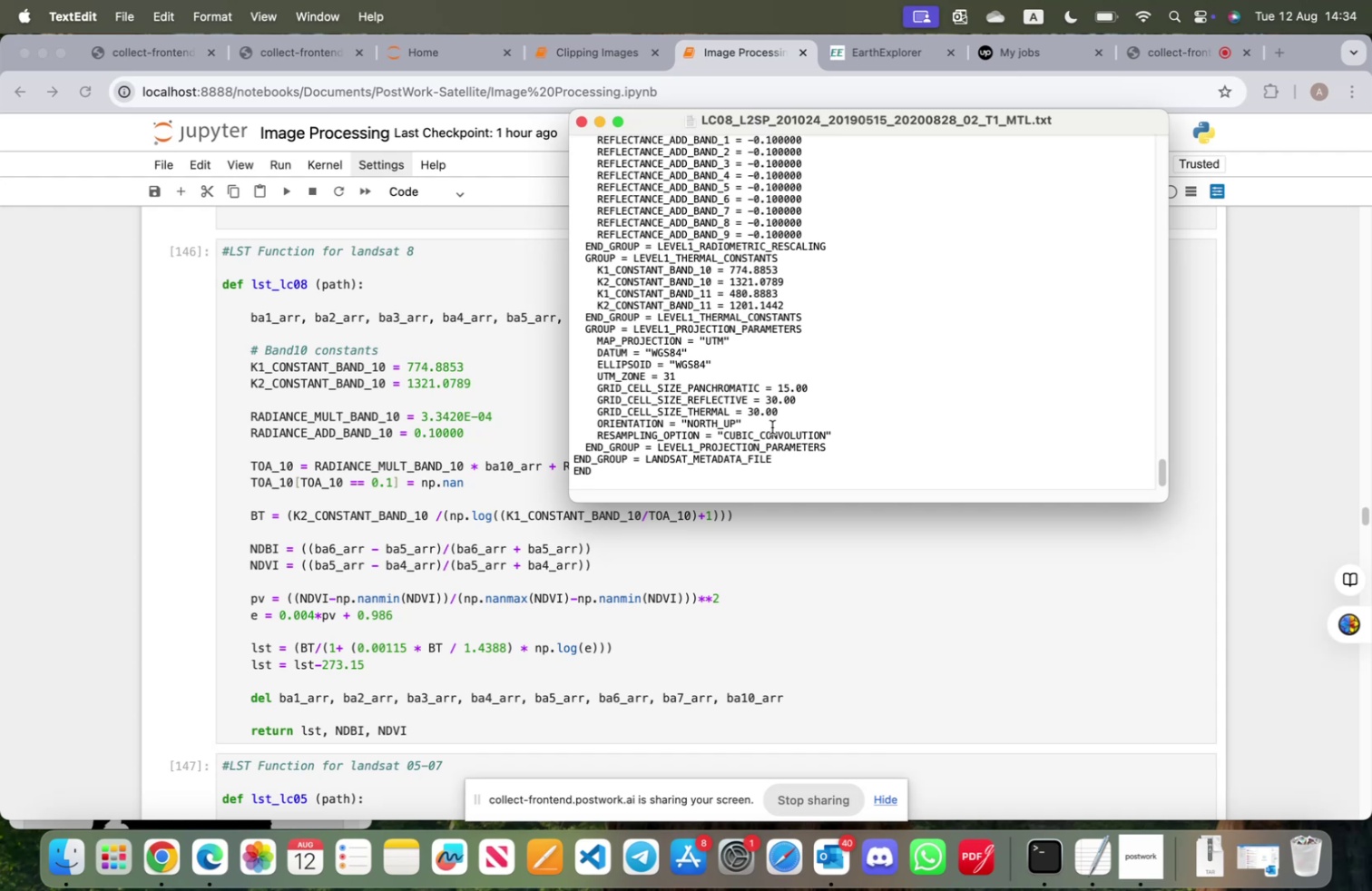 
scroll: coordinate [786, 445], scroll_direction: up, amount: 11.0
 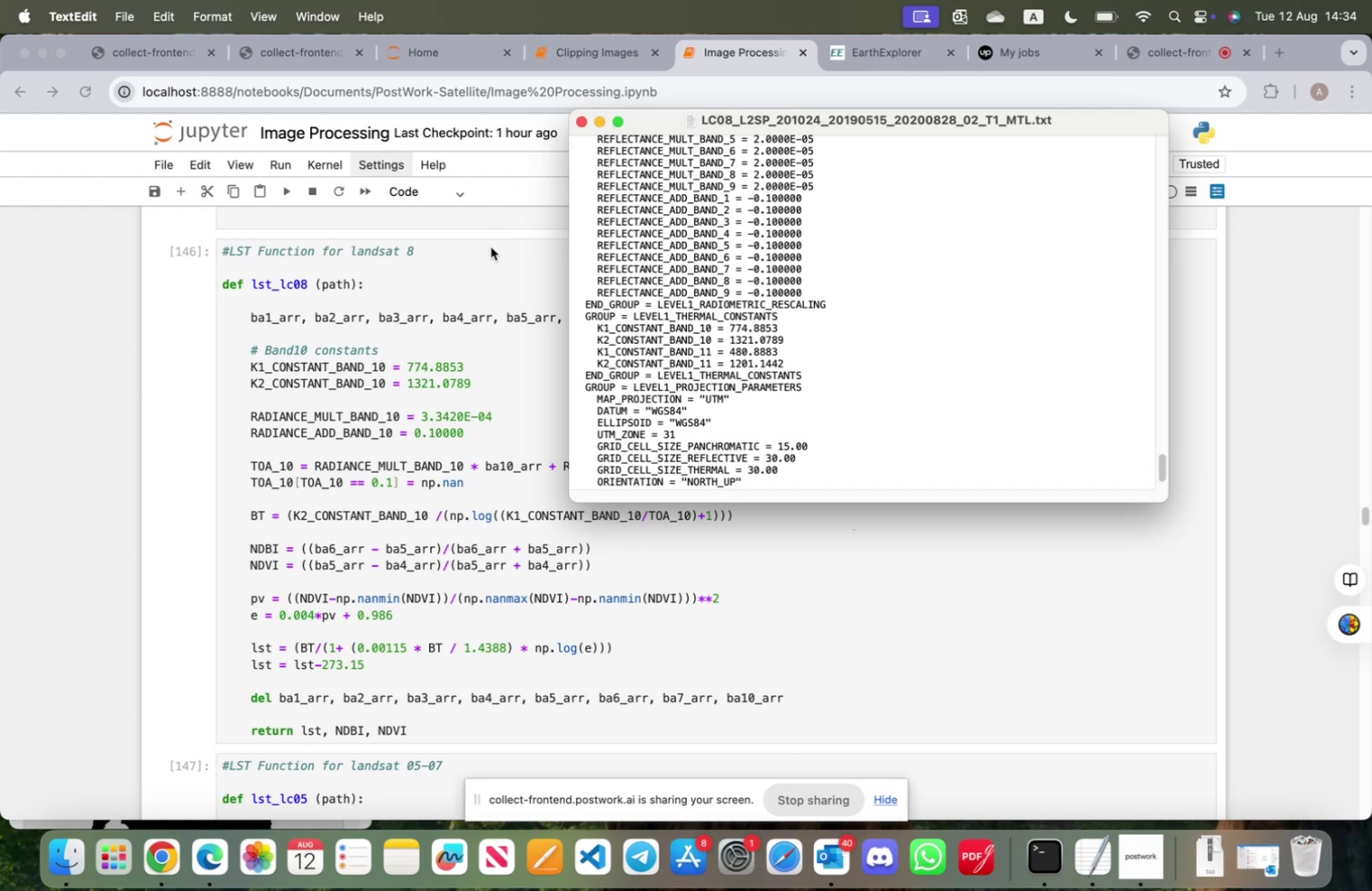 
wait(11.07)
 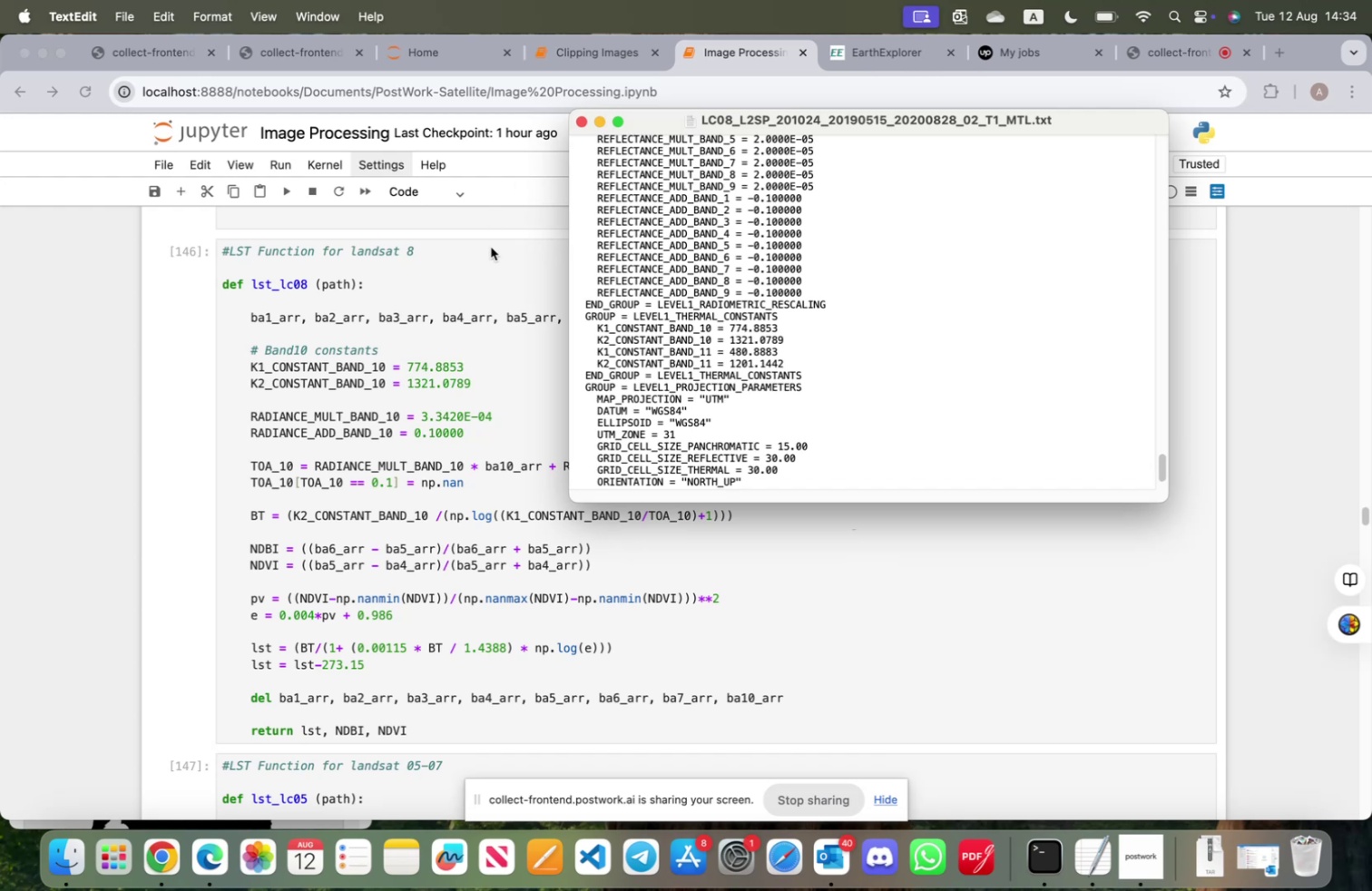 
left_click([1277, 50])
 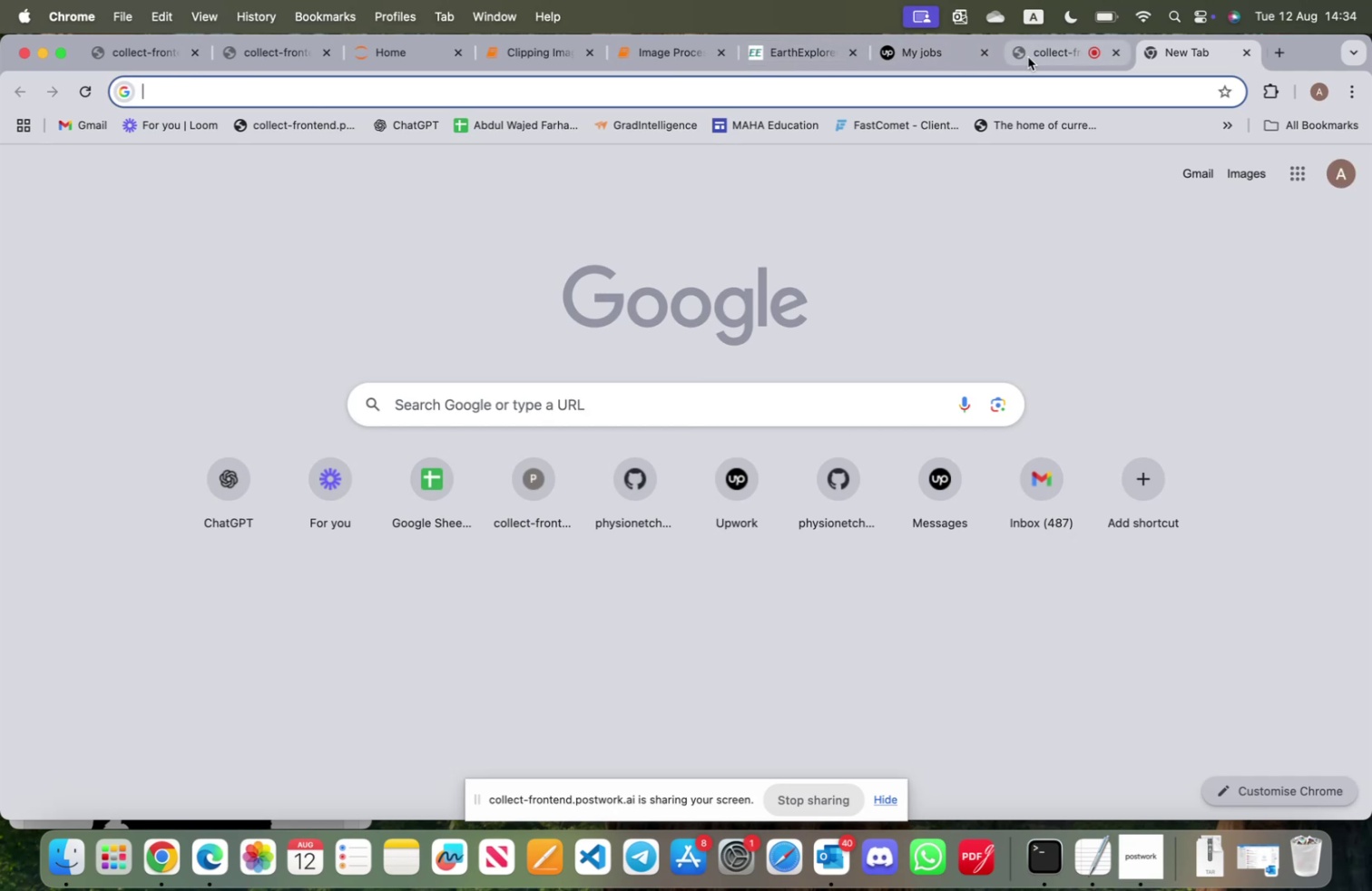 
left_click([1014, 90])
 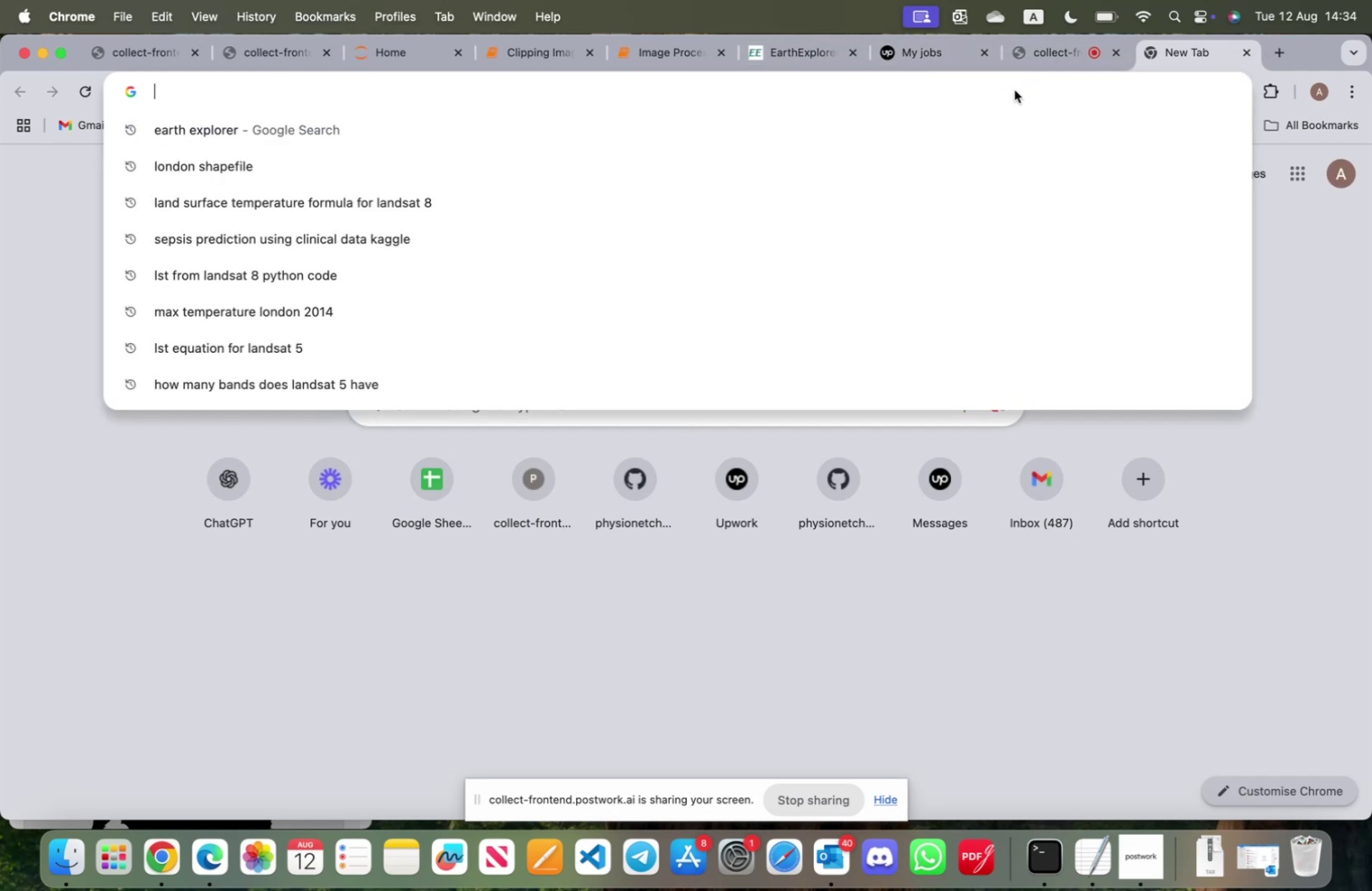 
type(lst )
 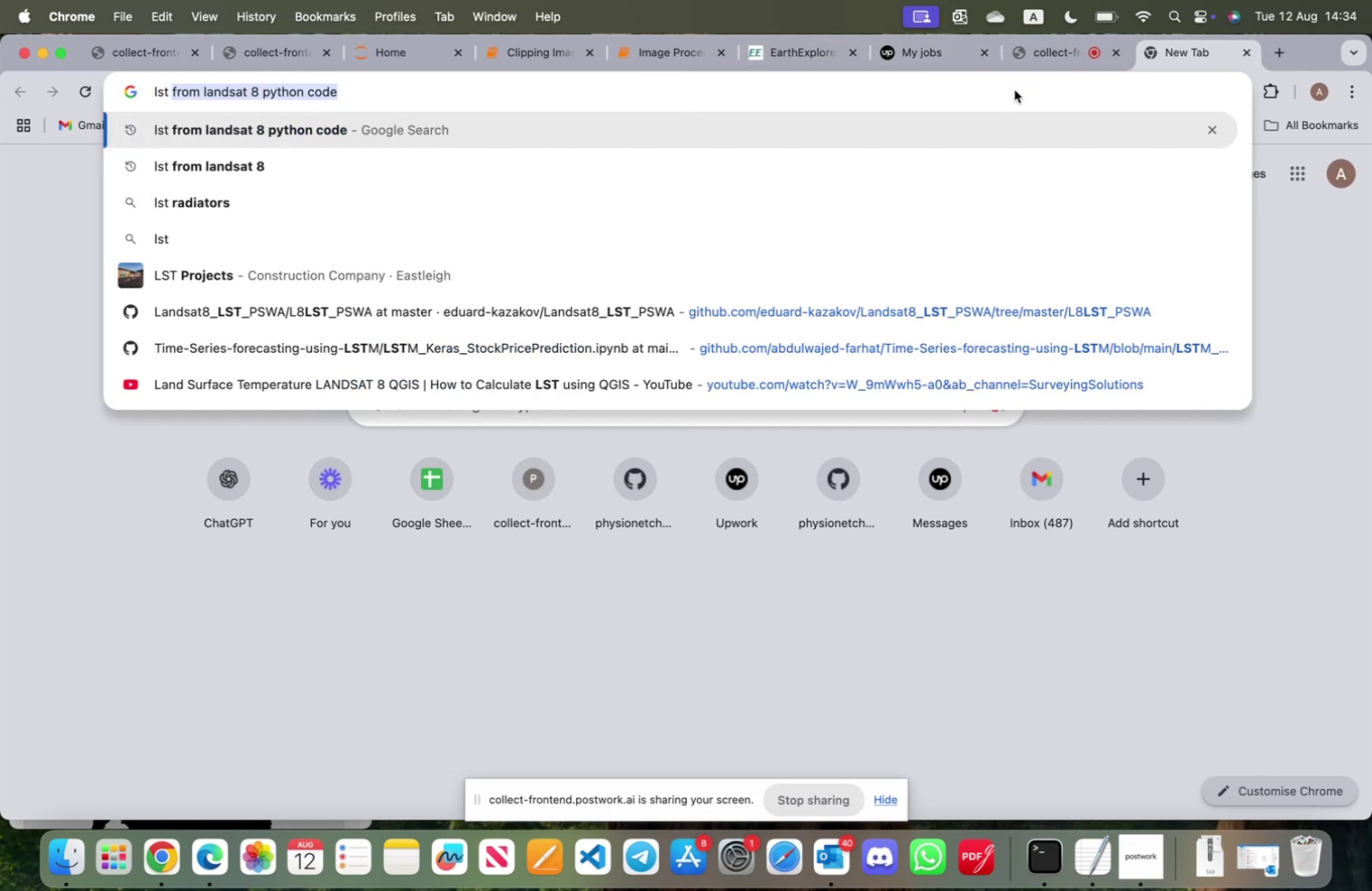 
key(ArrowRight)
 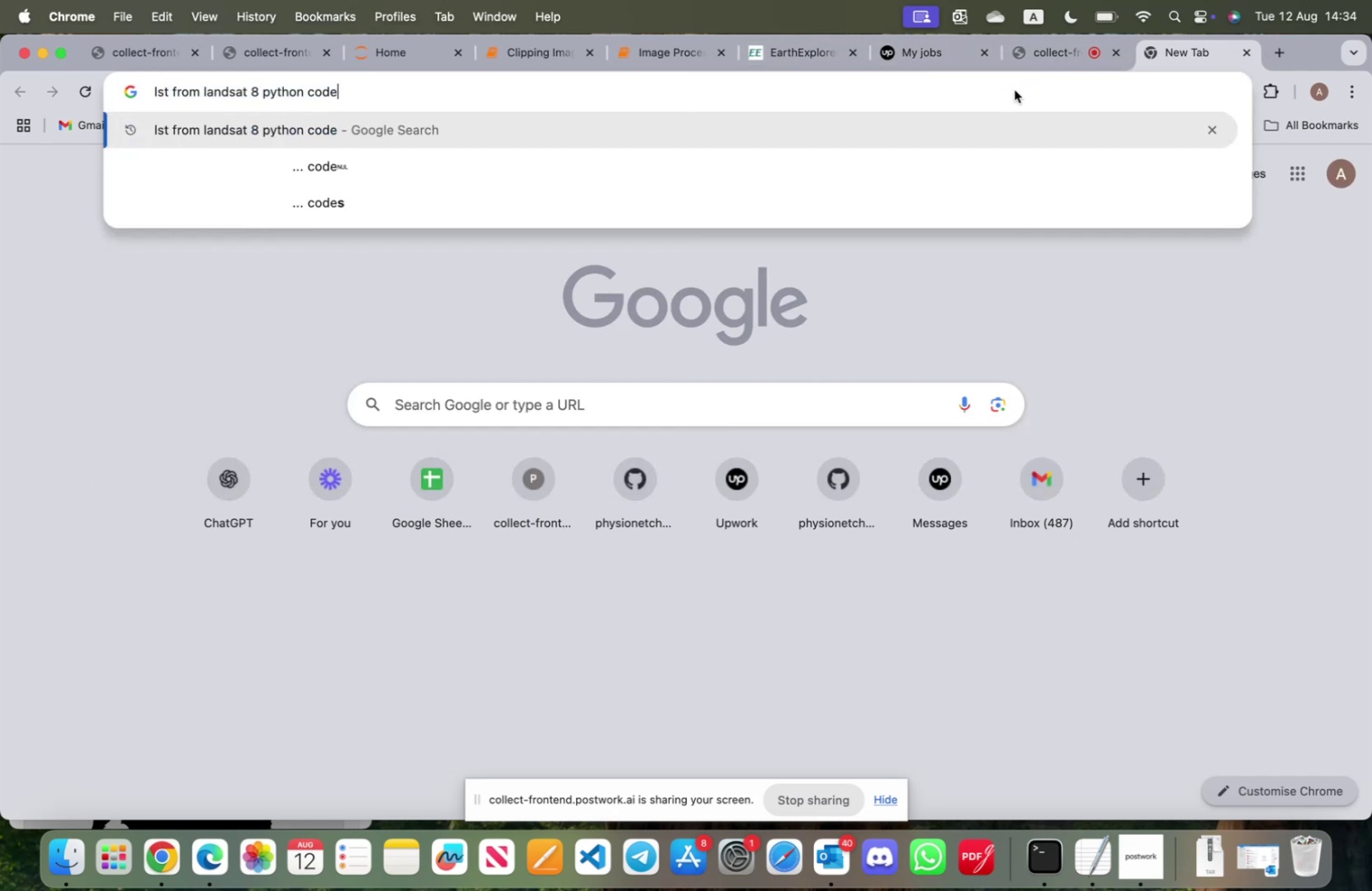 
hold_key(key=ArrowLeft, duration=0.49)
 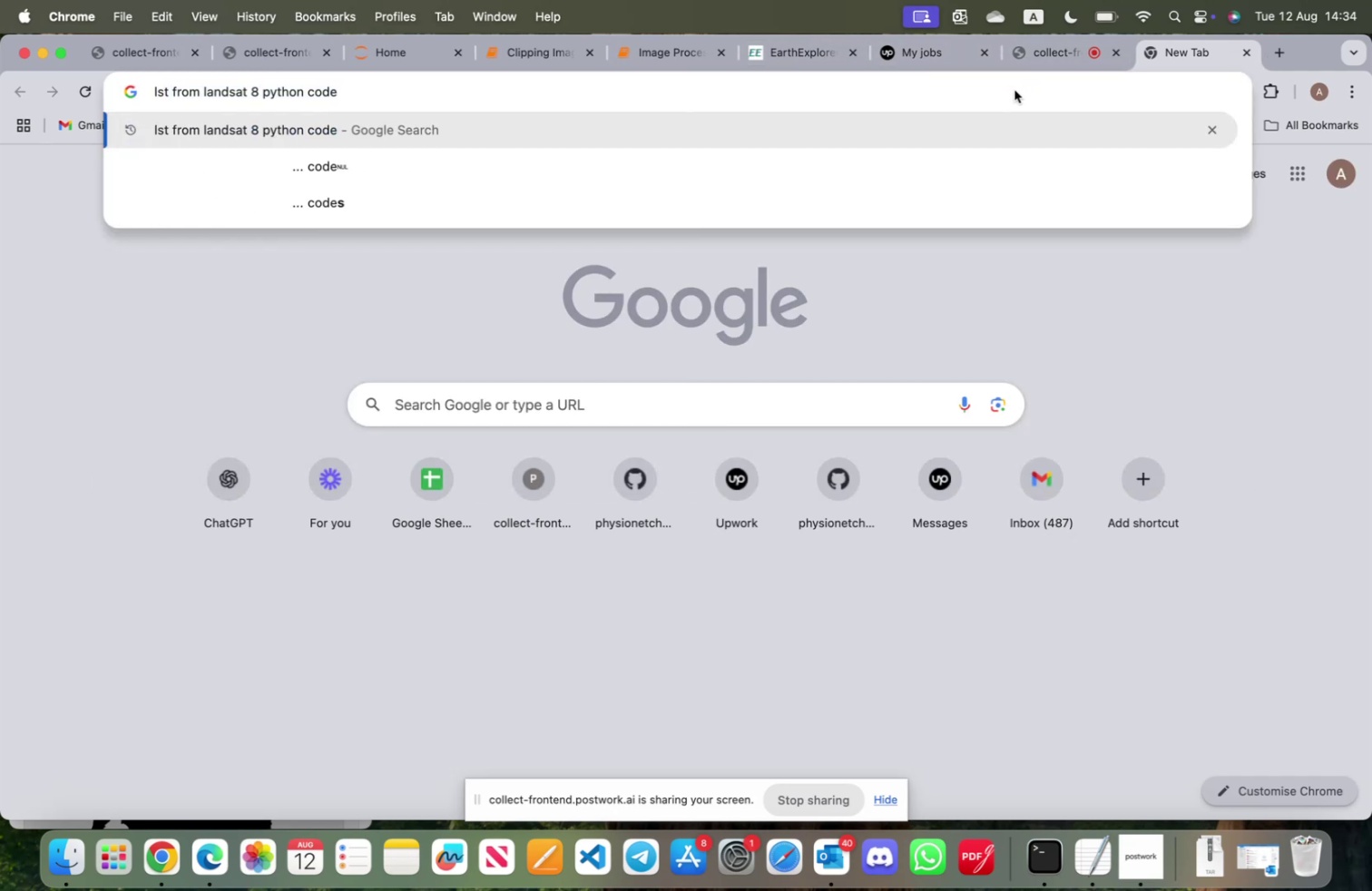 
key(ArrowRight)
 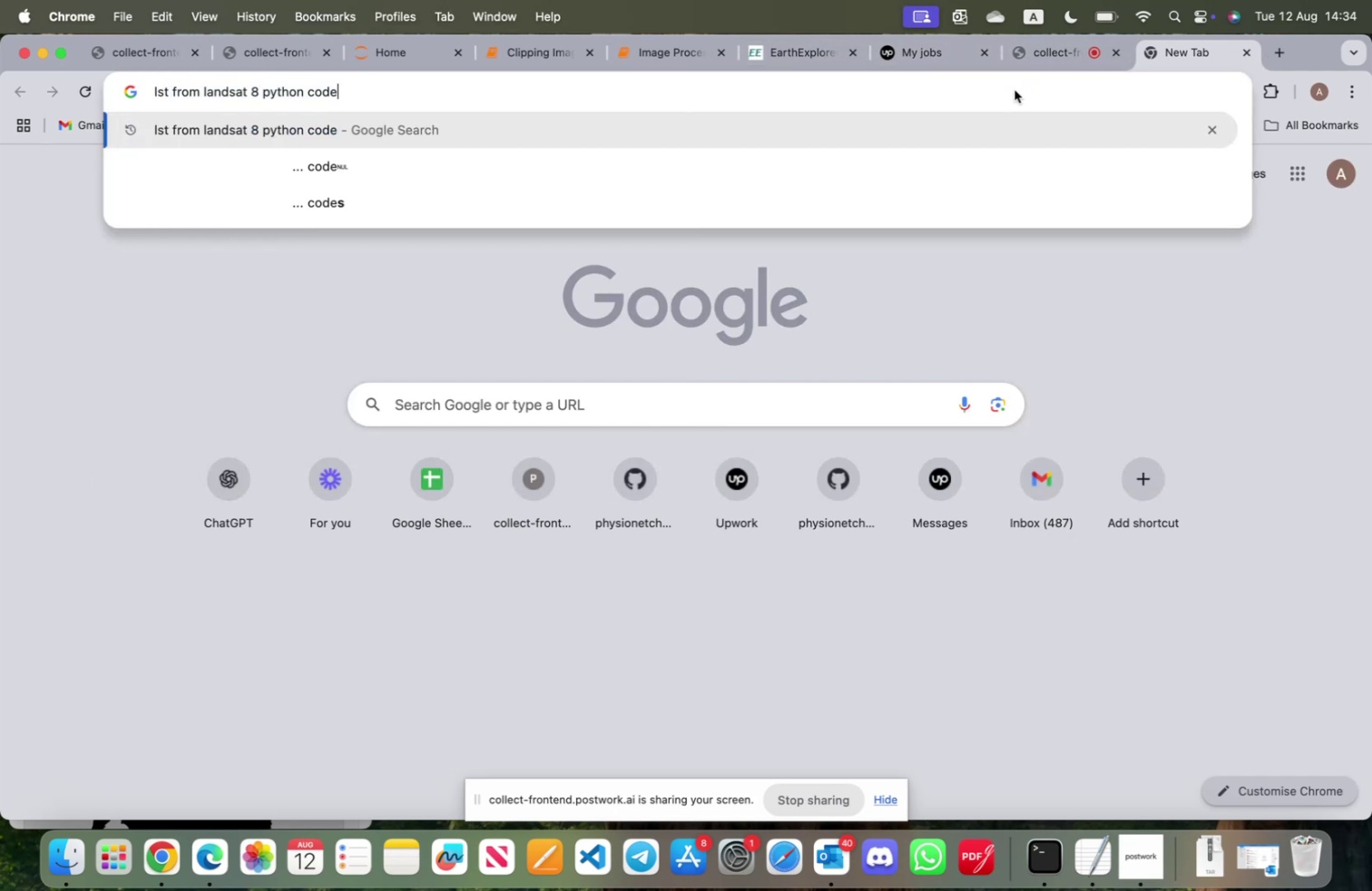 
hold_key(key=Backspace, duration=1.16)
 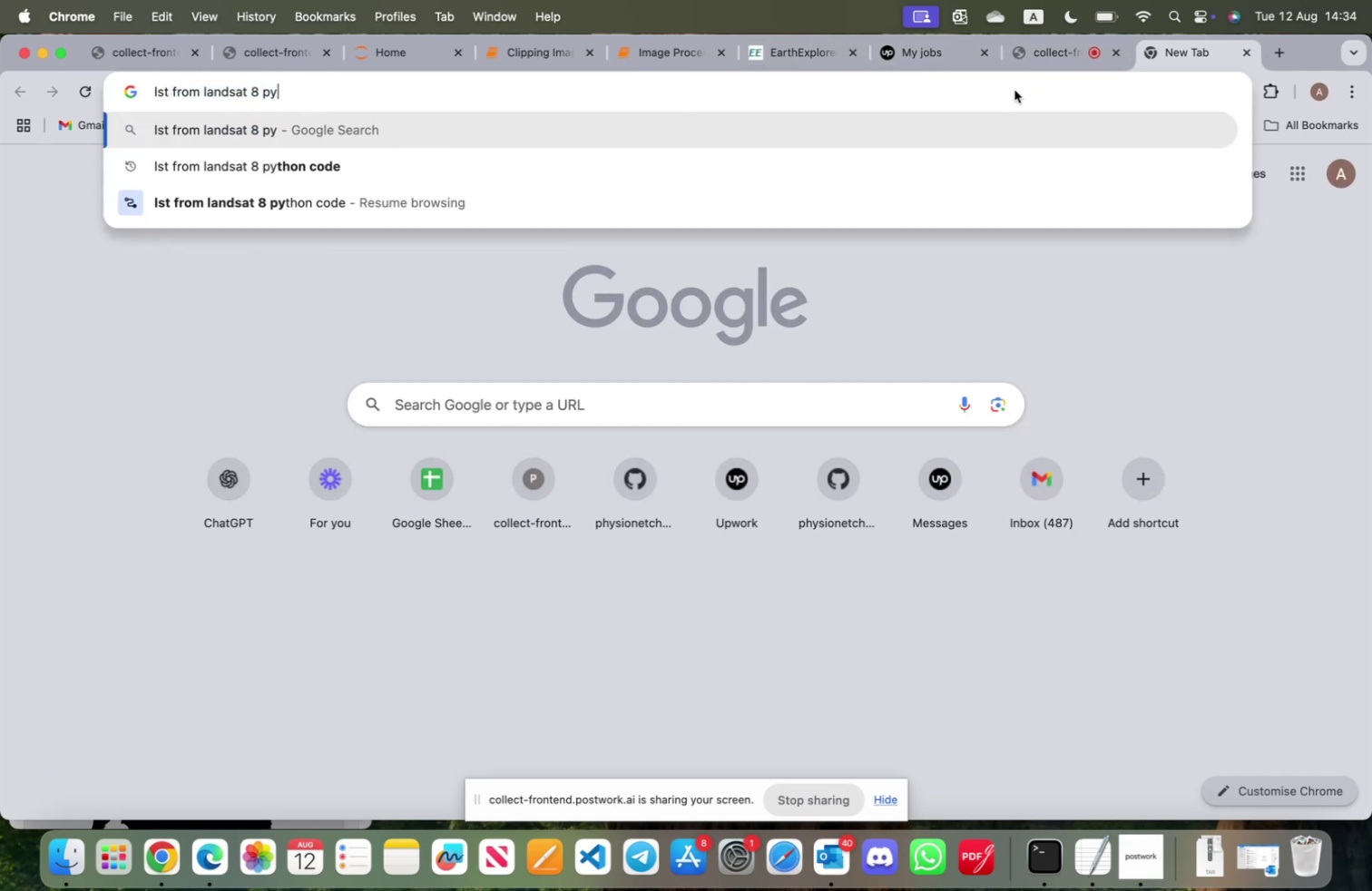 
key(Backspace)
key(Backspace)
type(level 2)
 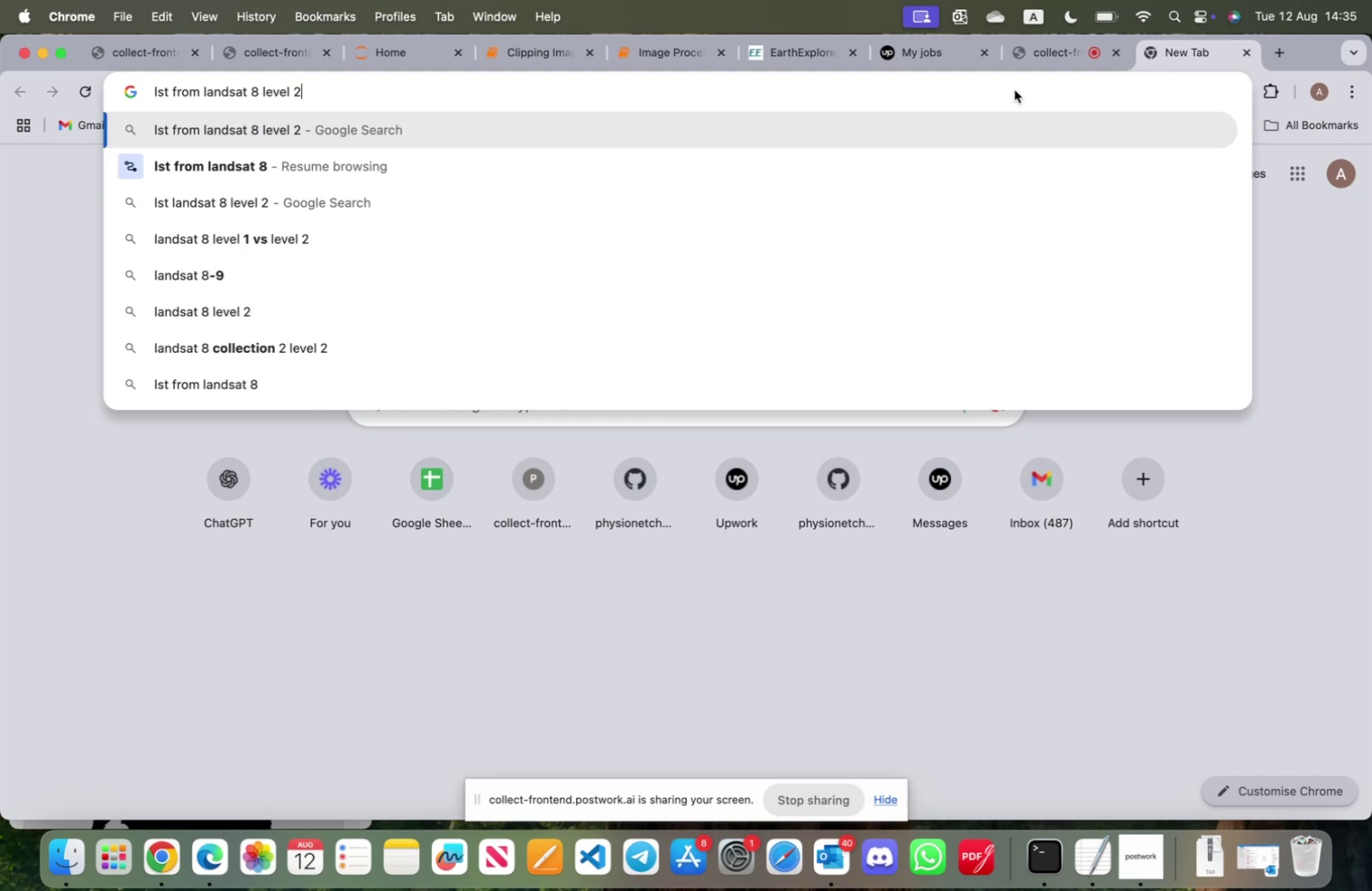 
key(Enter)
 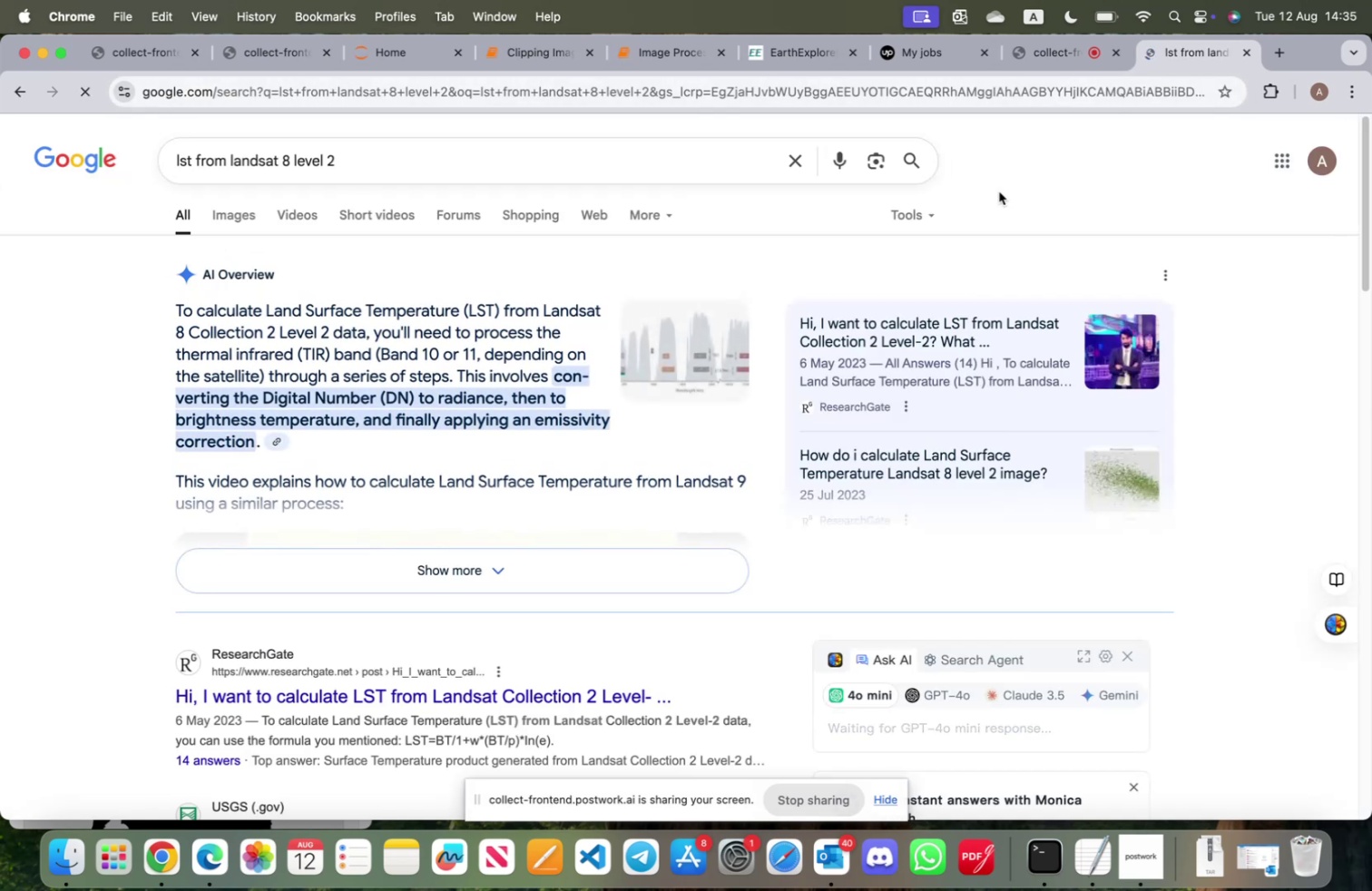 
wait(5.09)
 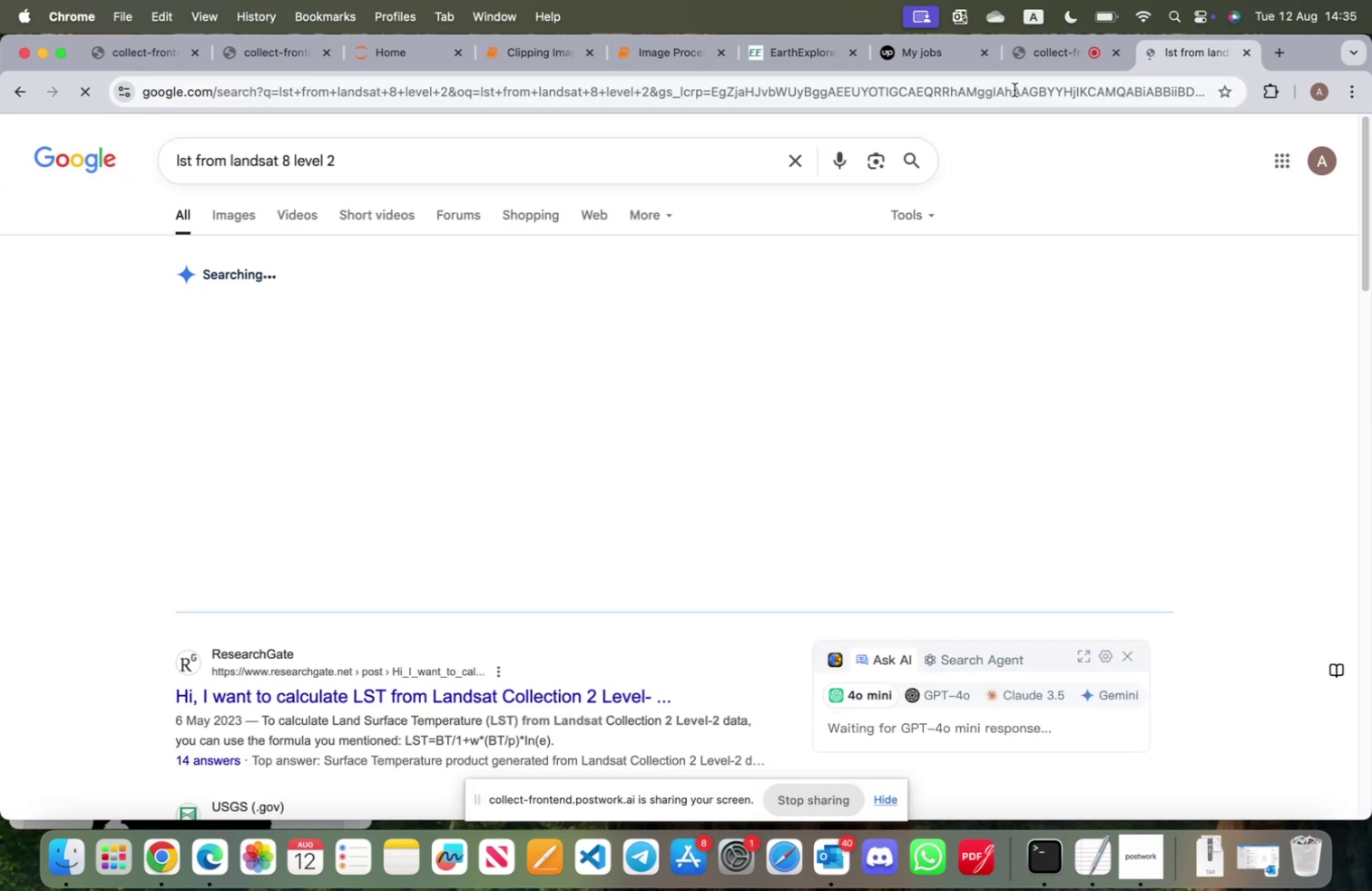 
left_click([278, 434])
 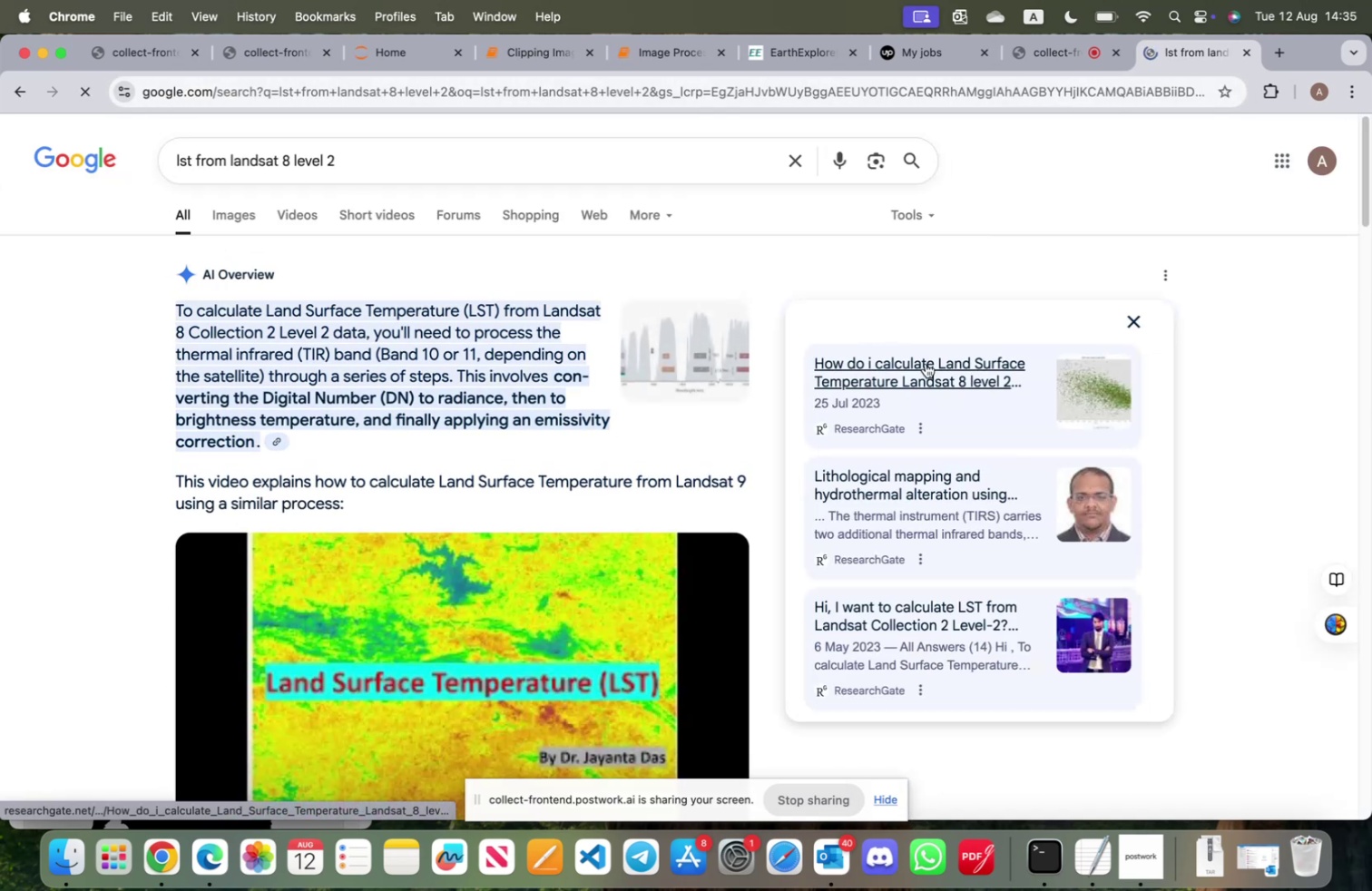 
scroll: coordinate [313, 448], scroll_direction: down, amount: 33.0
 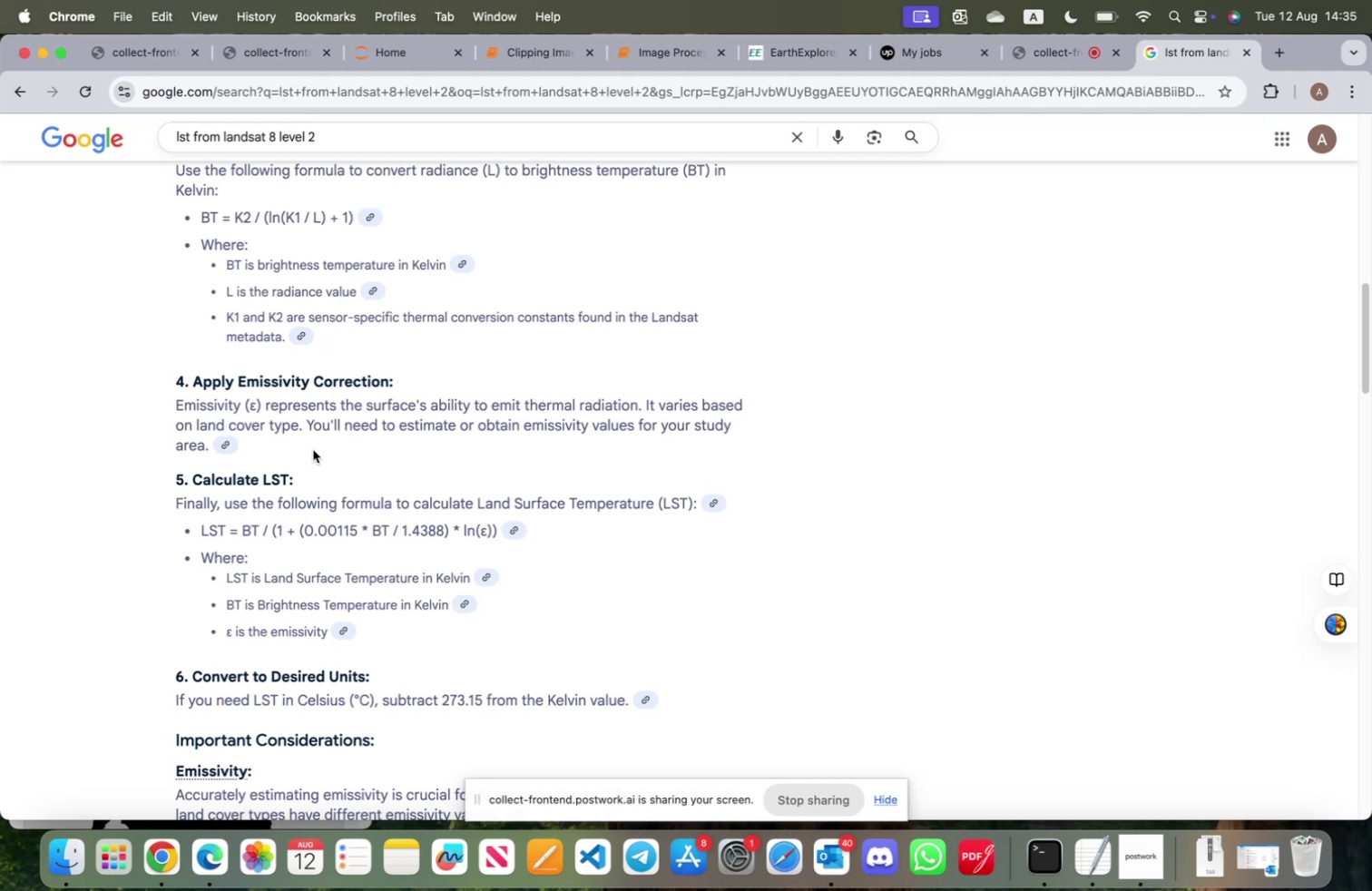 
wait(7.47)
 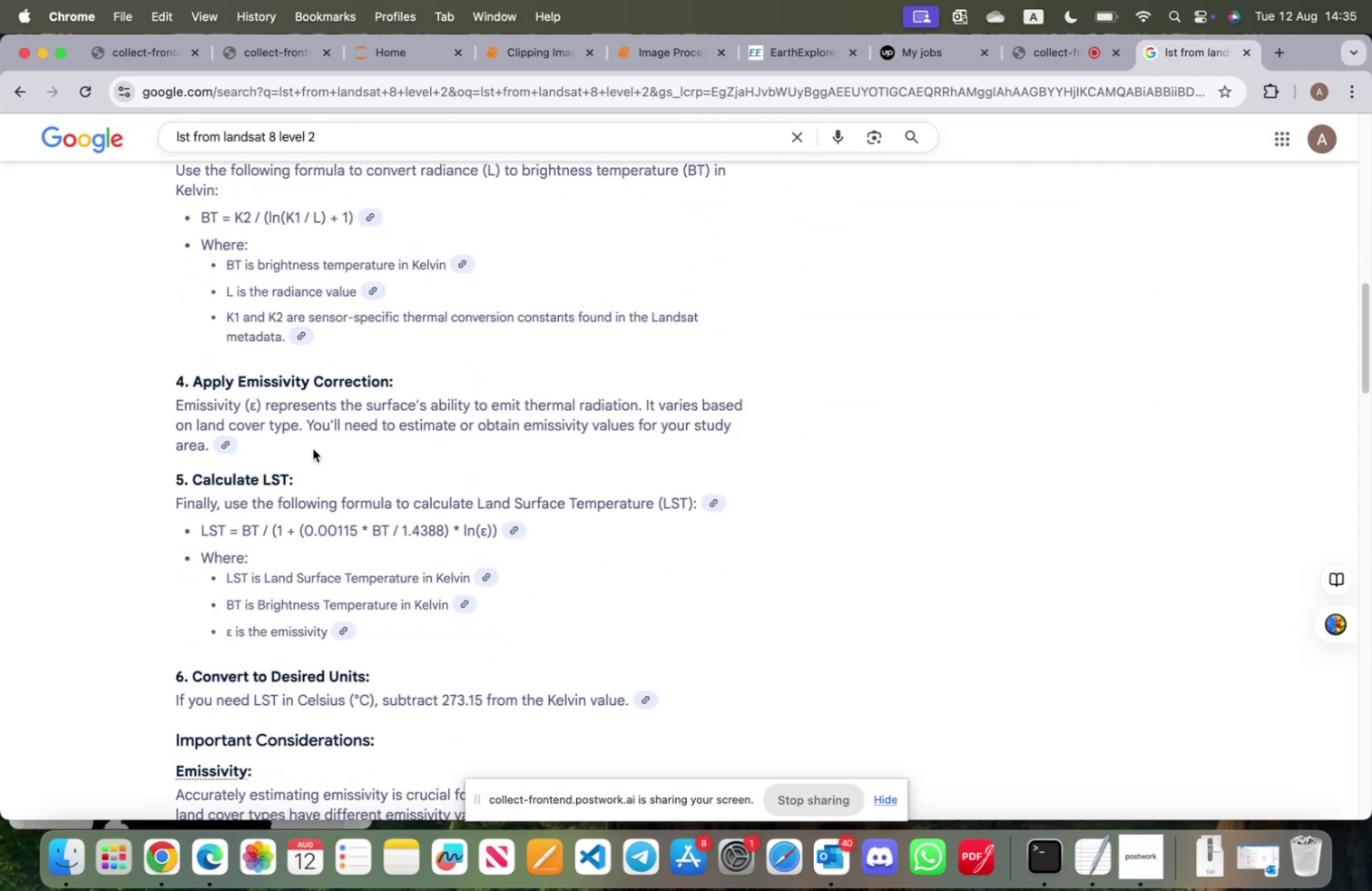 
scroll: coordinate [348, 512], scroll_direction: down, amount: 26.0
 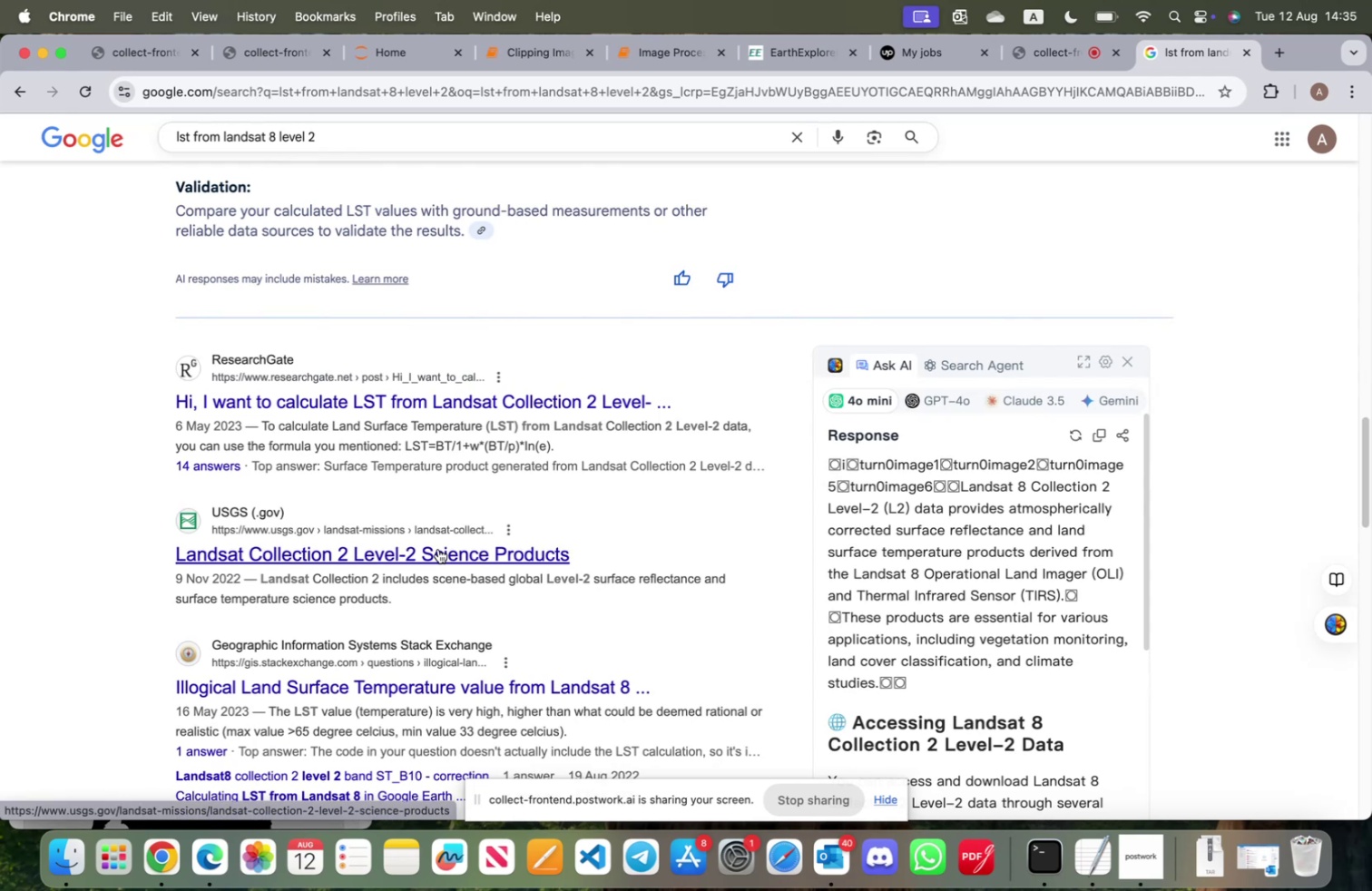 
wait(5.48)
 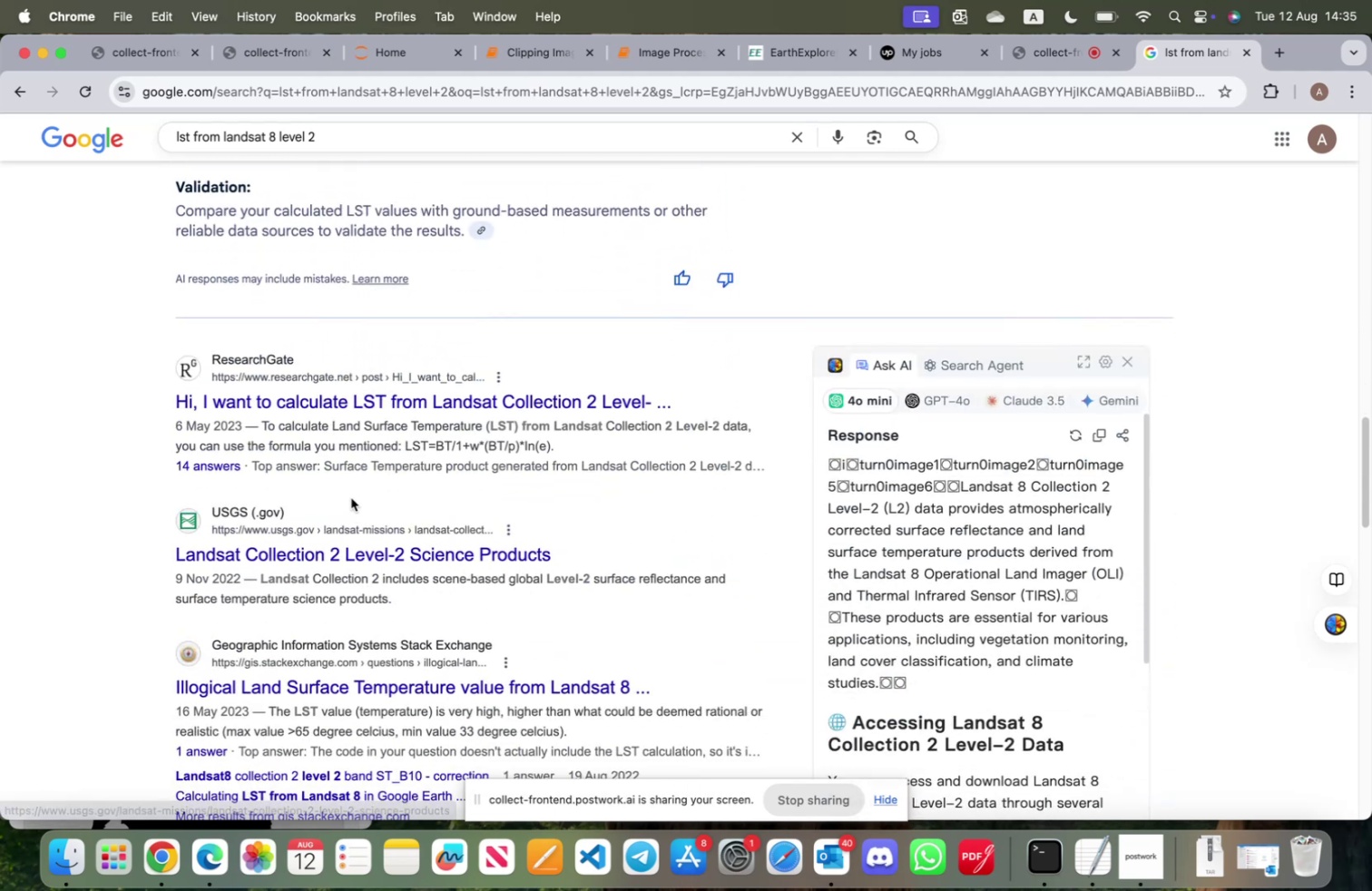 
scroll: coordinate [351, 653], scroll_direction: down, amount: 34.0
 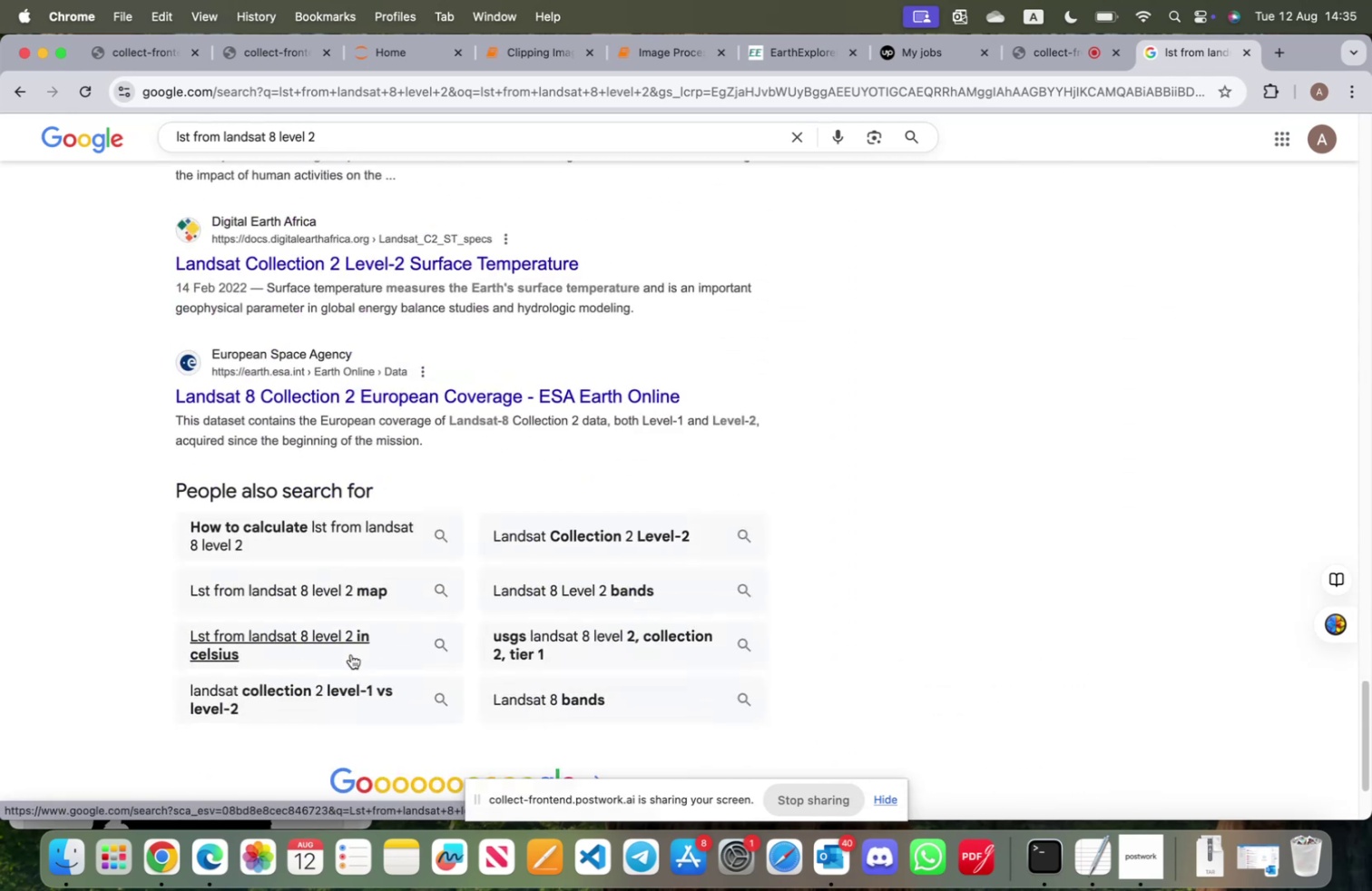 
scroll: coordinate [351, 651], scroll_direction: up, amount: 106.0
 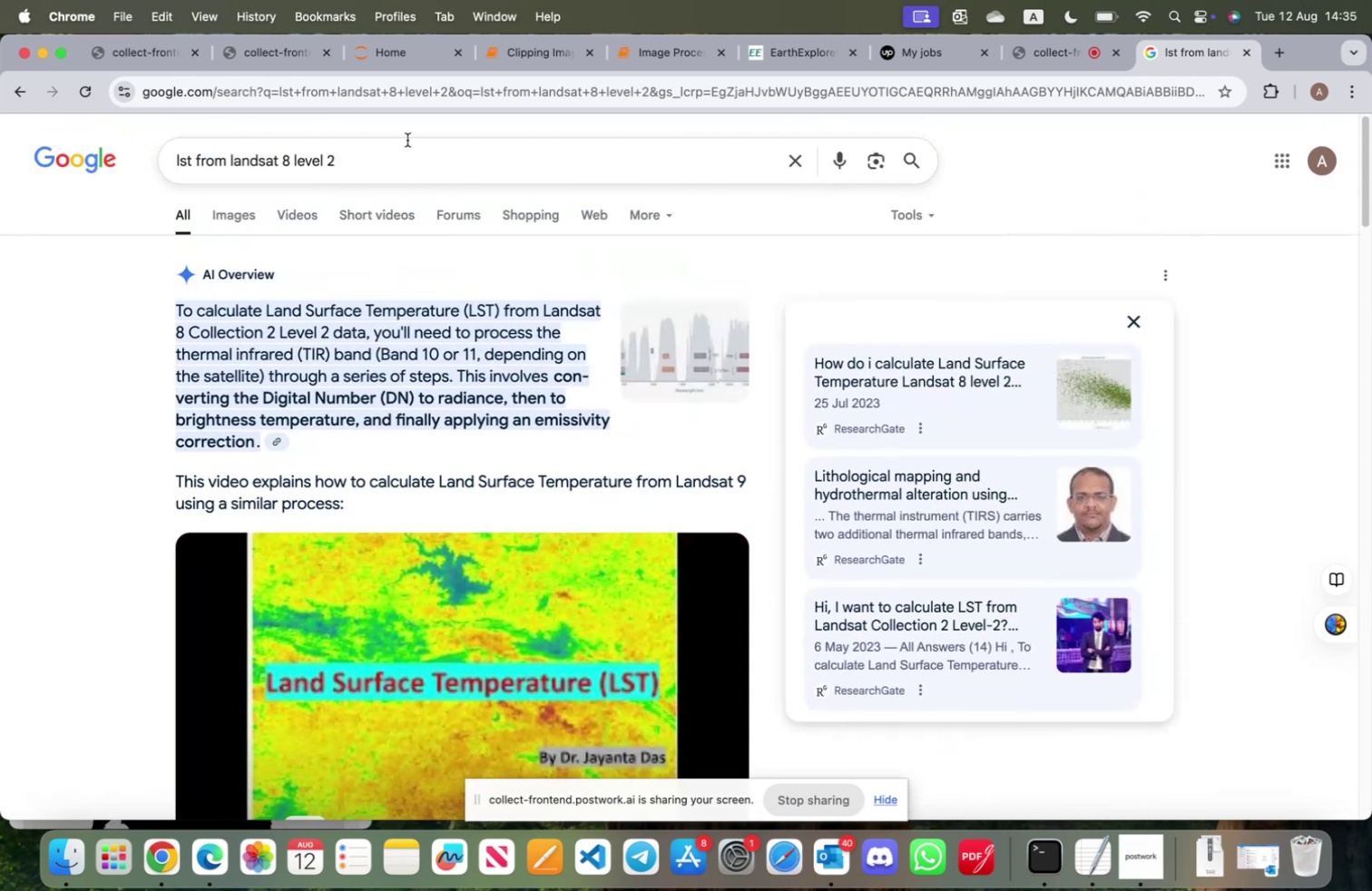 
left_click([413, 153])
 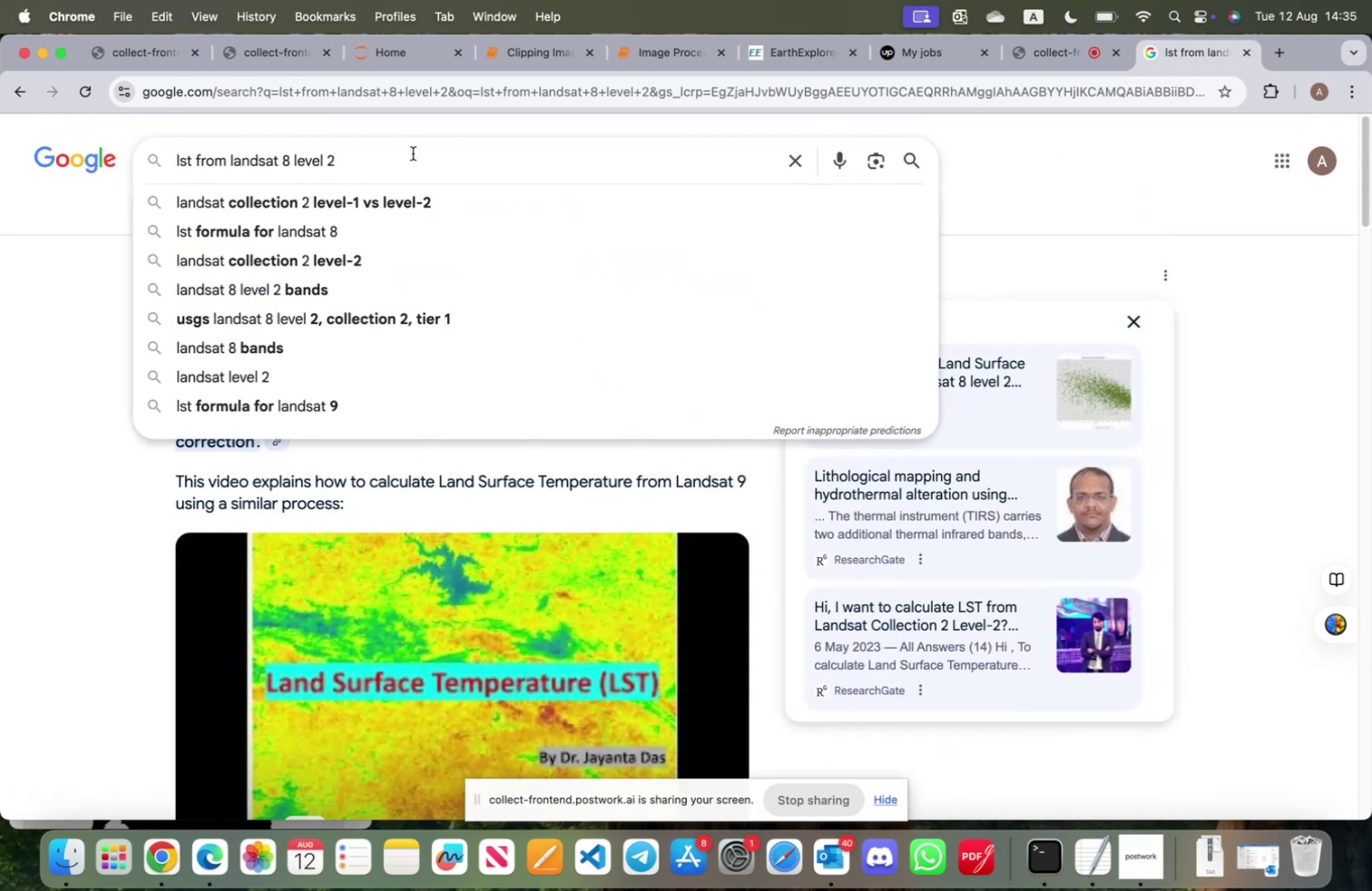 
key(Backspace)
key(Backspace)
key(Backspace)
key(Backspace)
key(Backspace)
key(Backspace)
key(Backspace)
type(collection 2 level 2)
 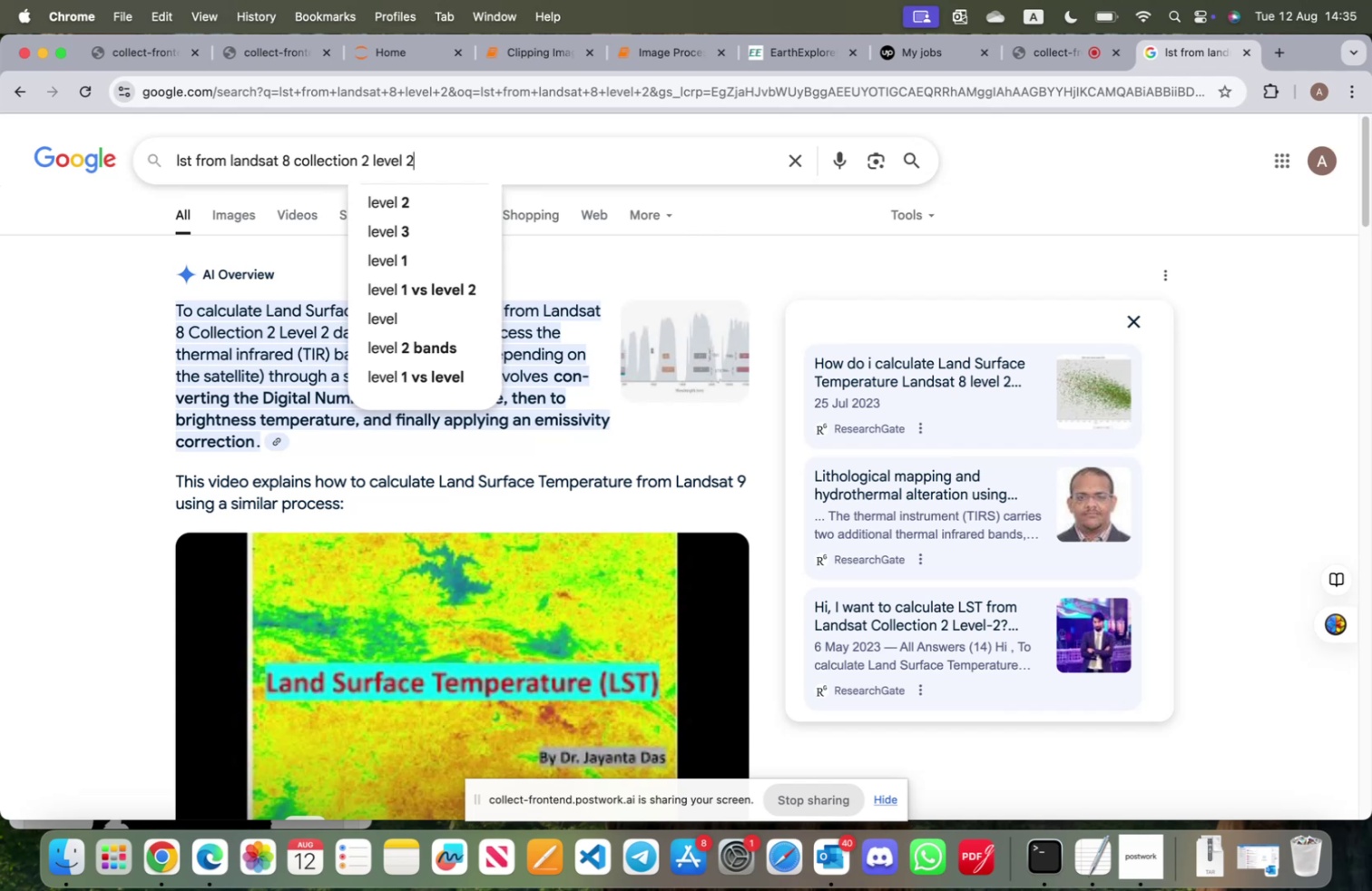 
key(Enter)
 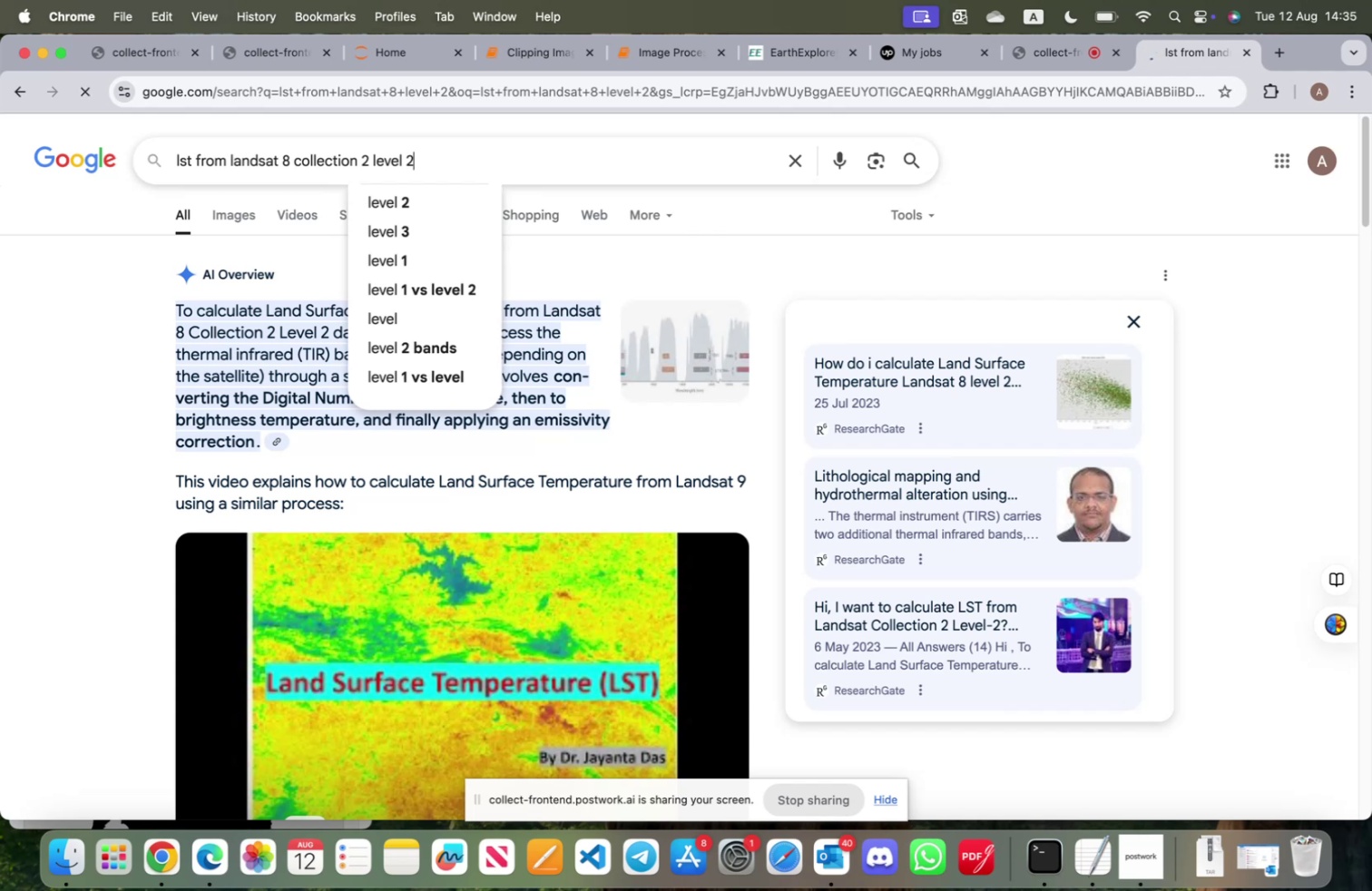 
key(Enter)
 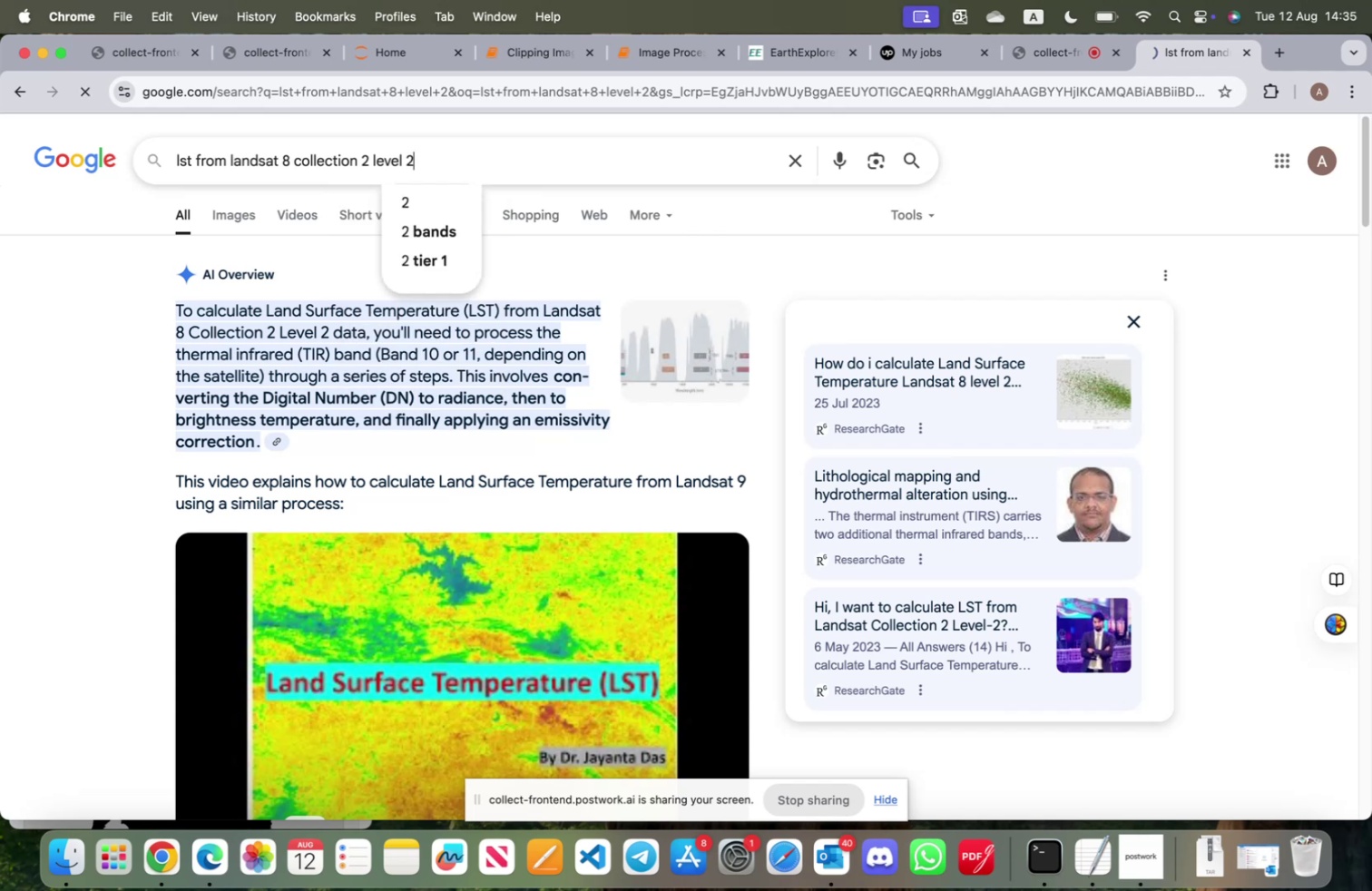 
key(Enter)
 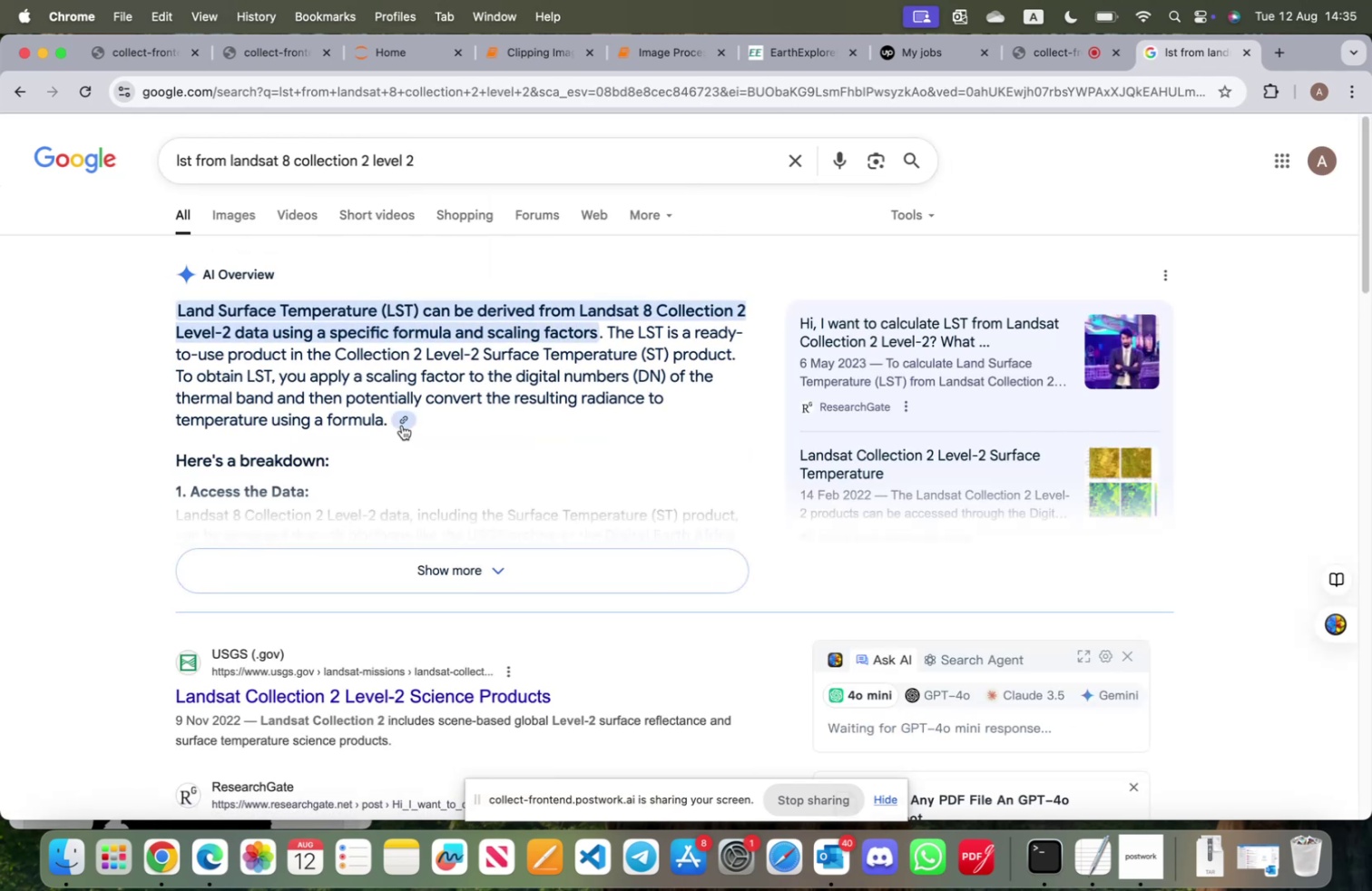 
wait(5.41)
 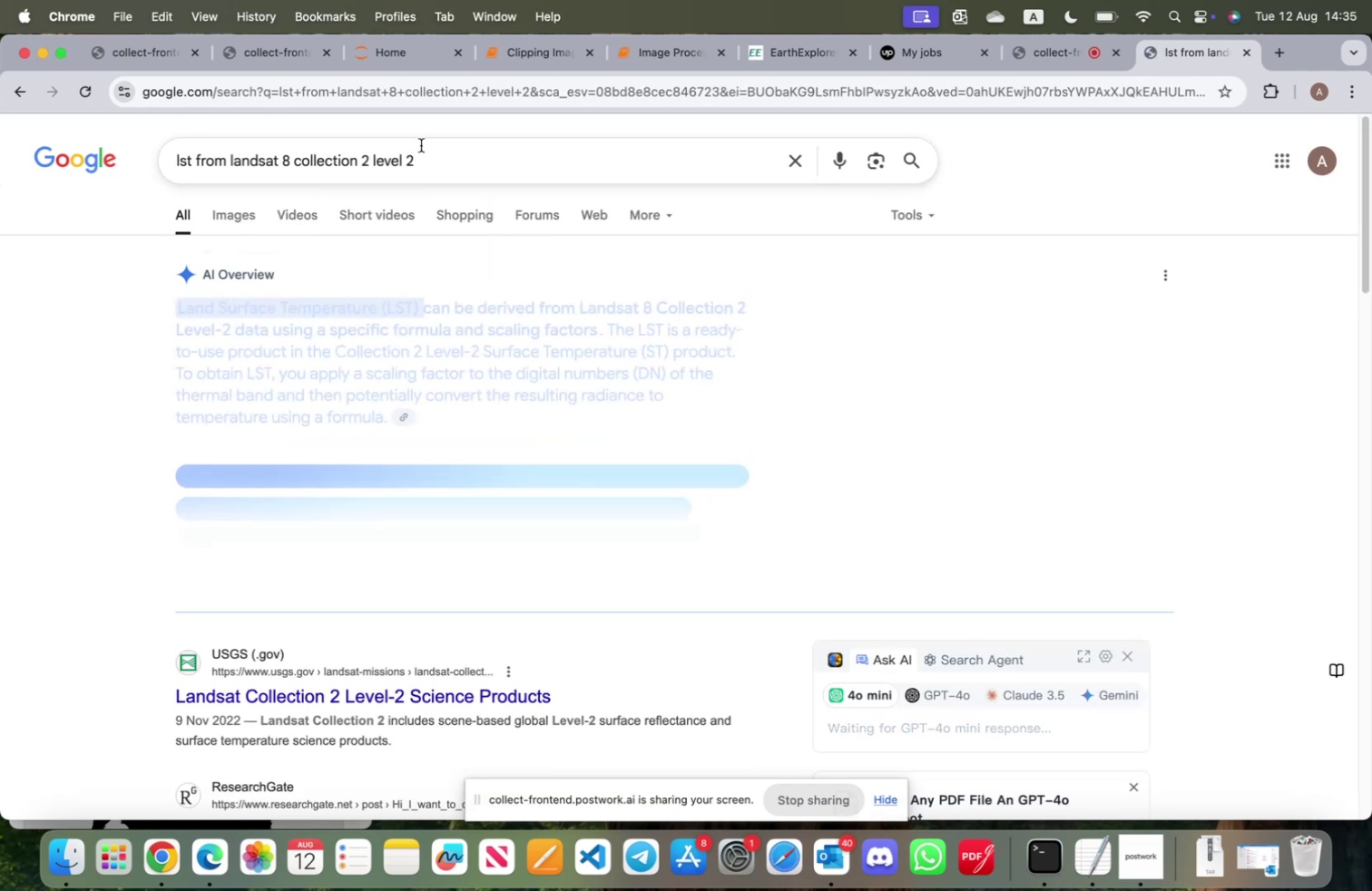 
left_click([402, 425])
 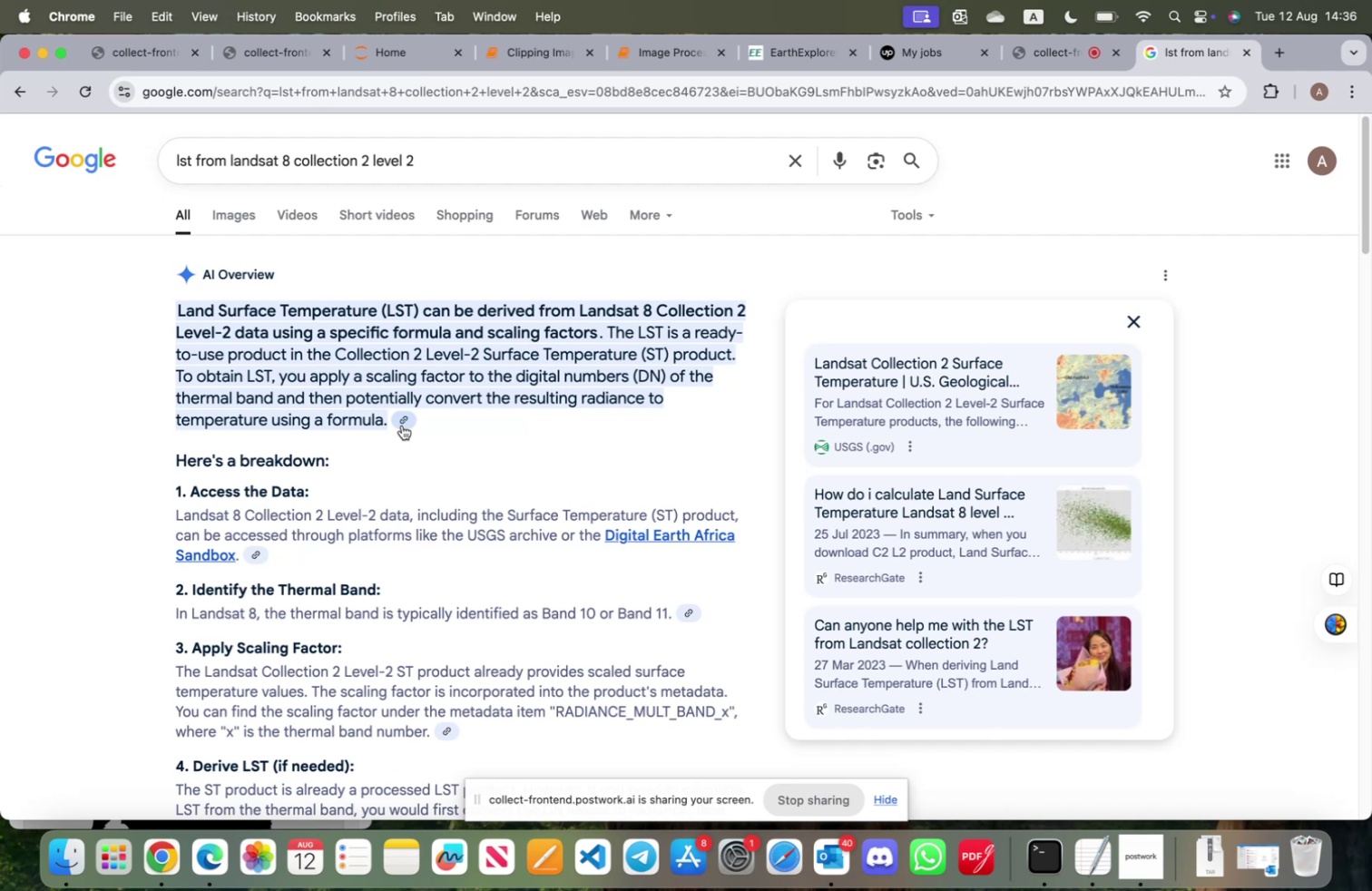 
wait(6.51)
 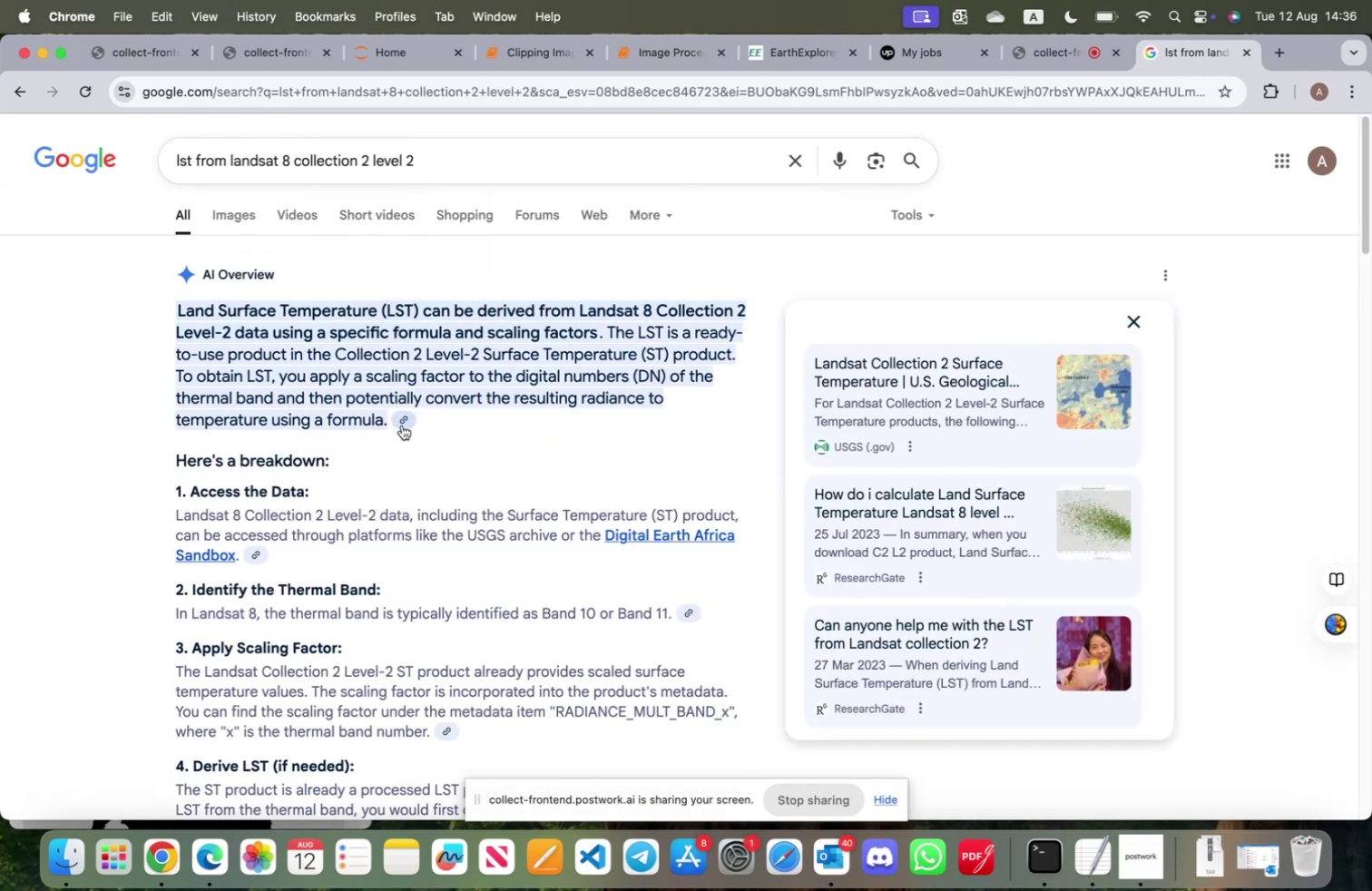 
left_click([922, 391])
 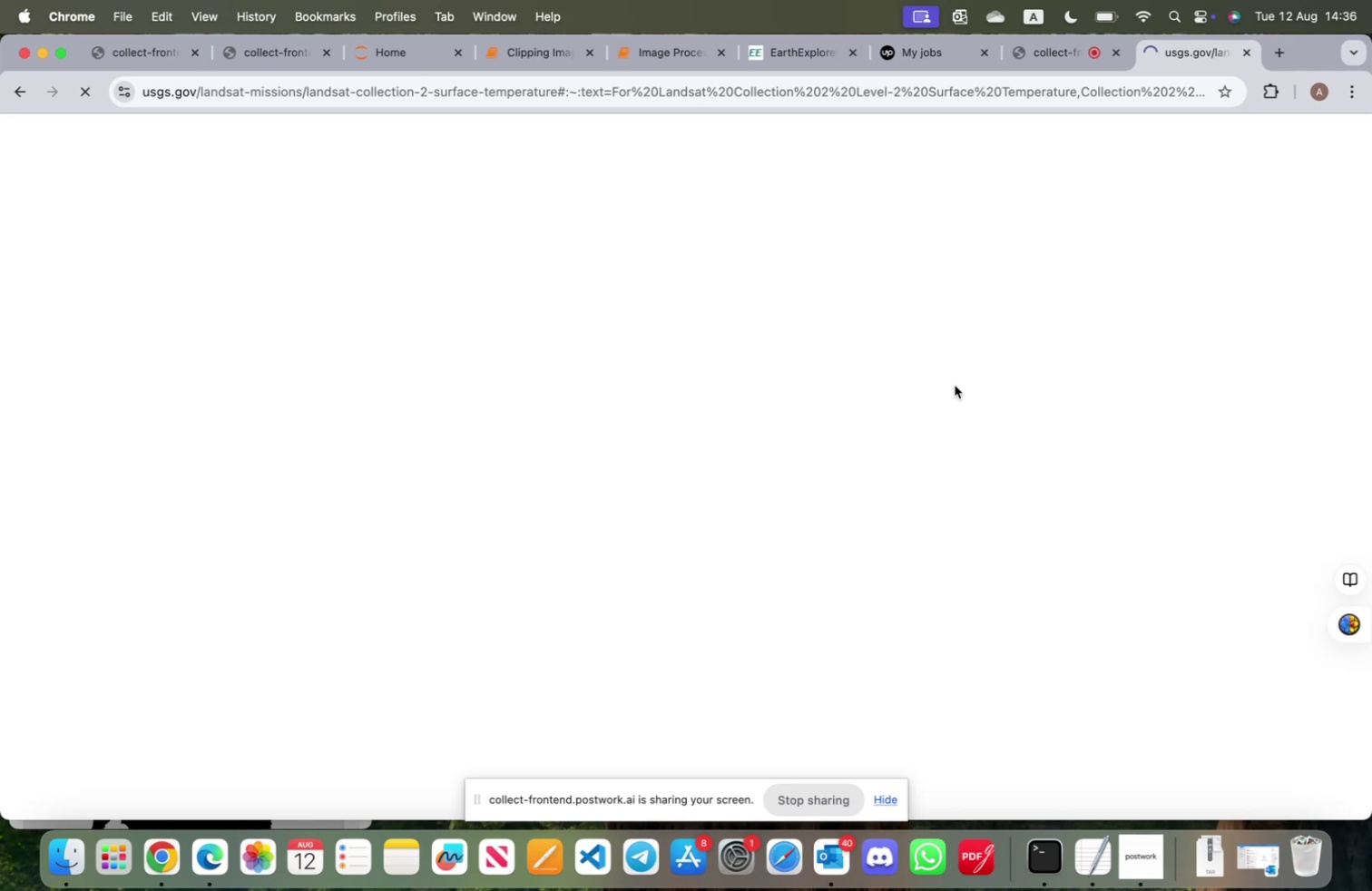 
wait(10.67)
 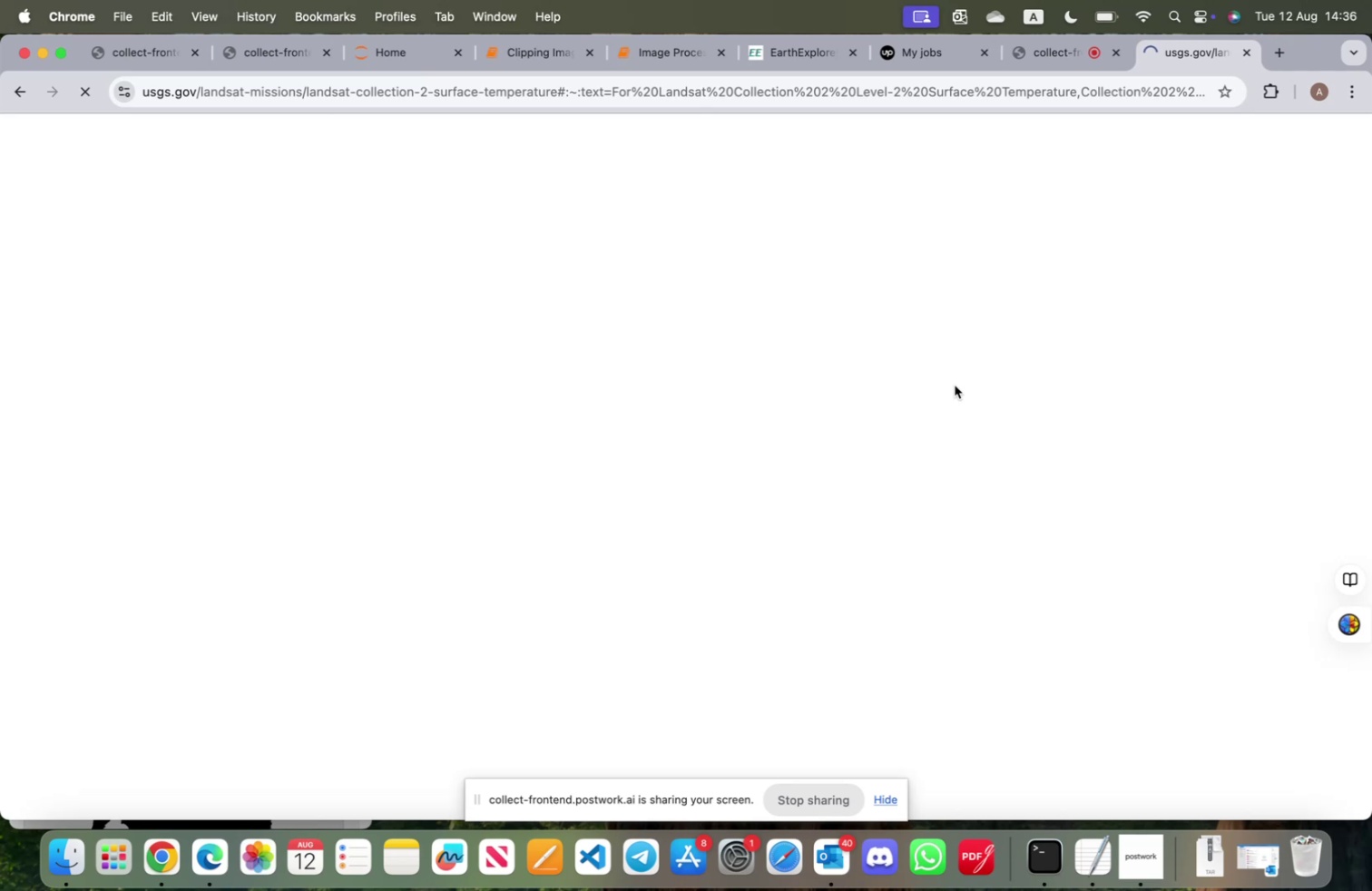 
left_click([887, 798])
 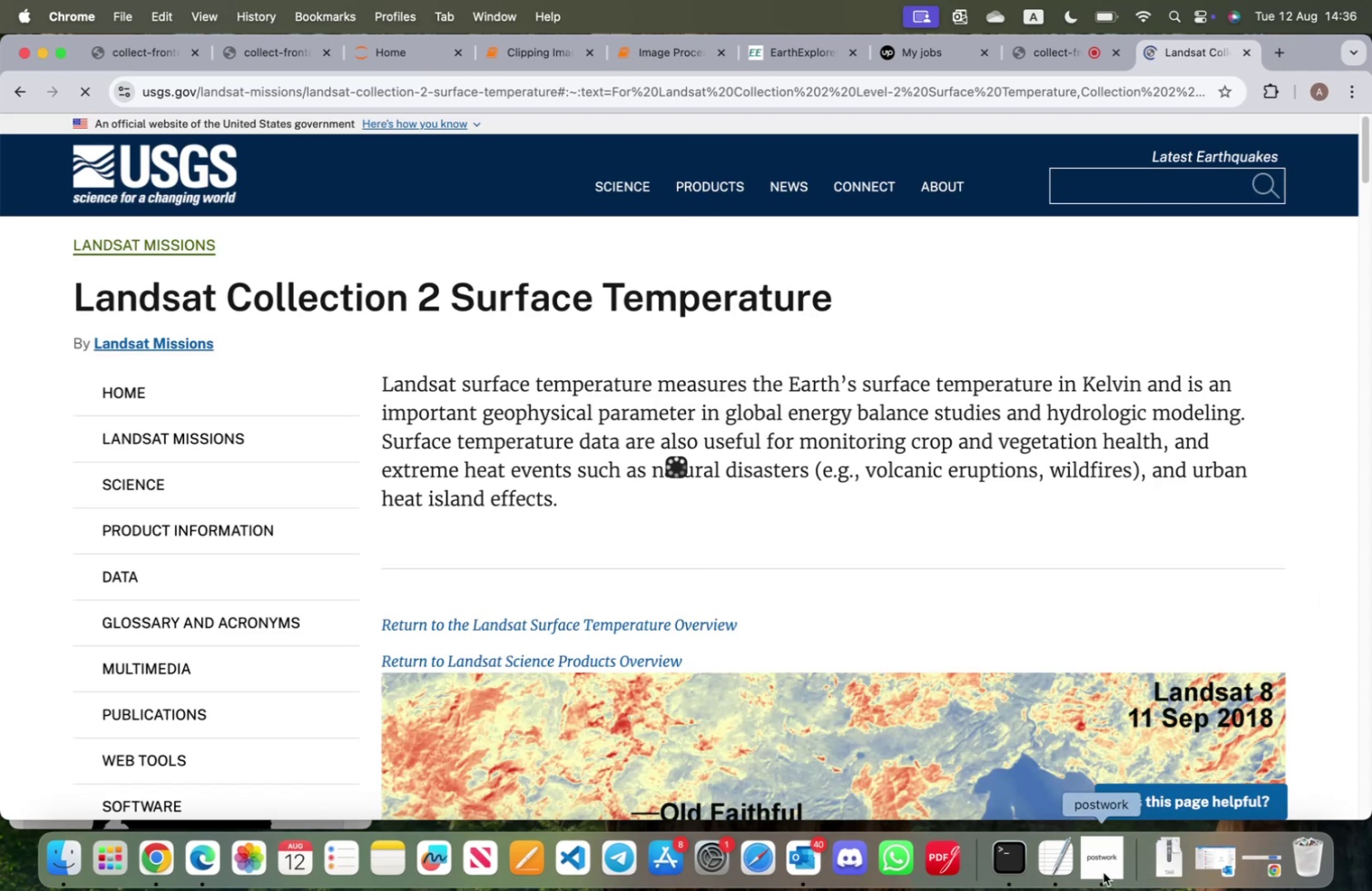 
left_click([1107, 867])
 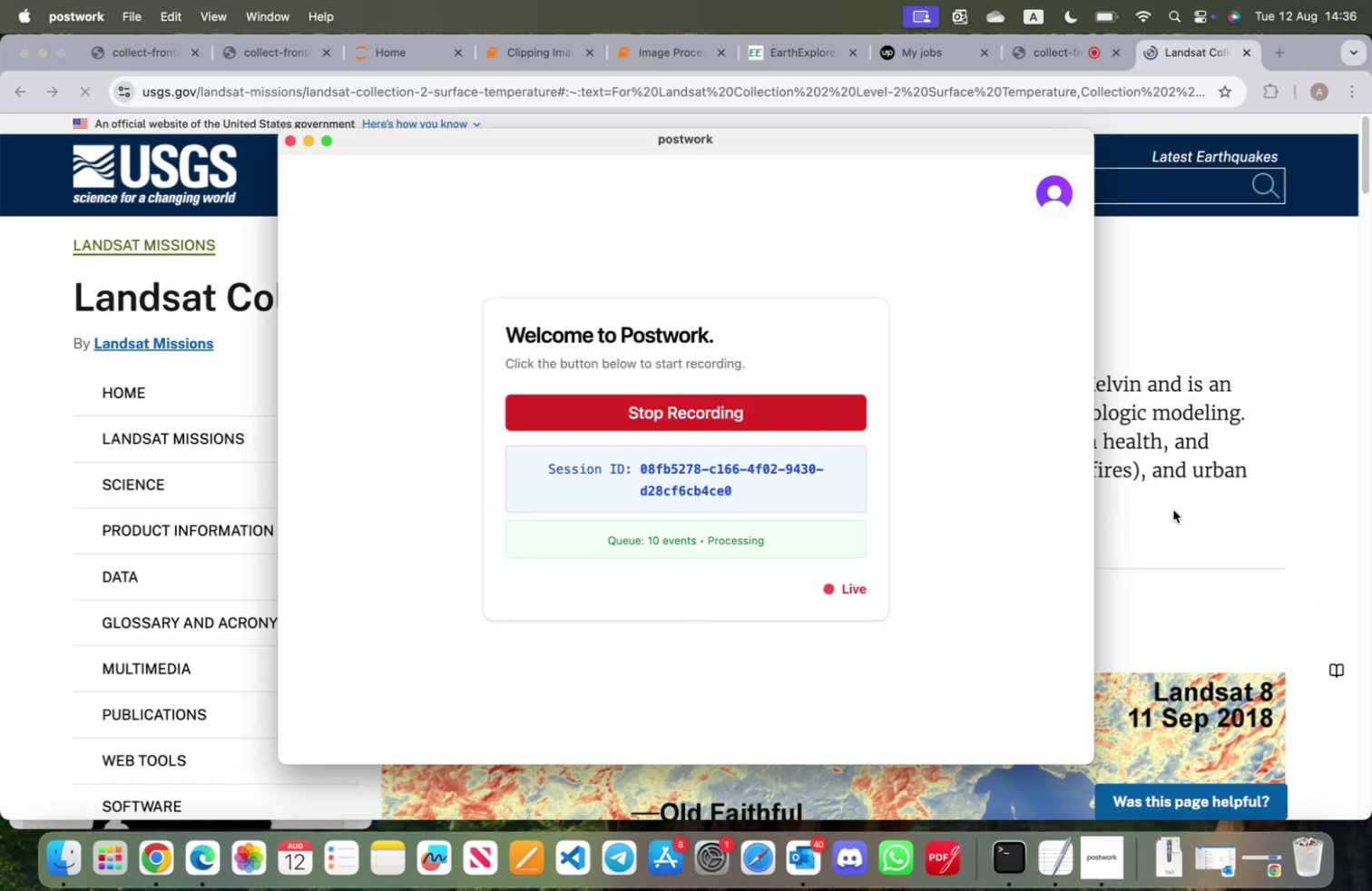 
left_click([1263, 565])
 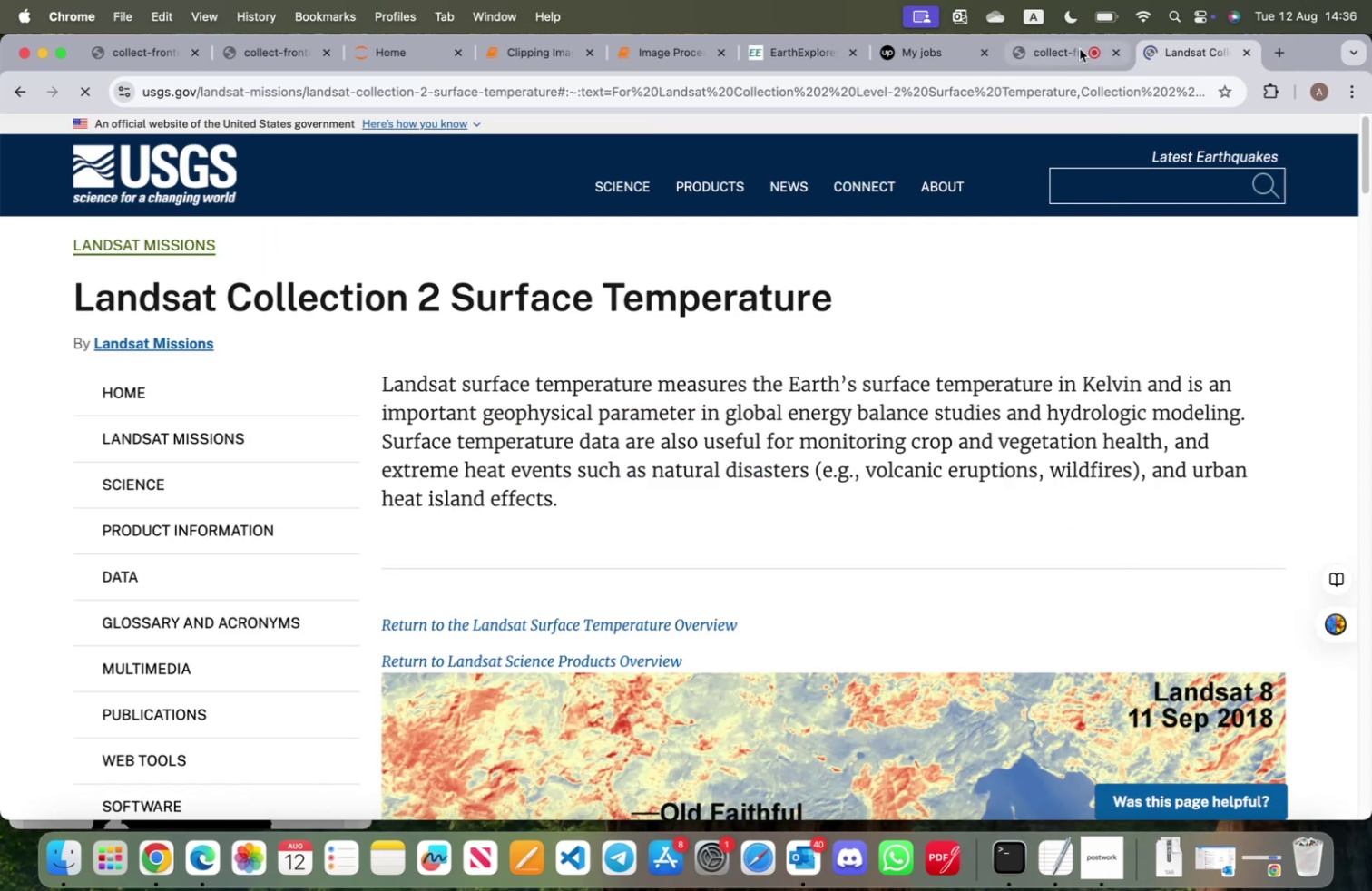 
left_click([1080, 52])
 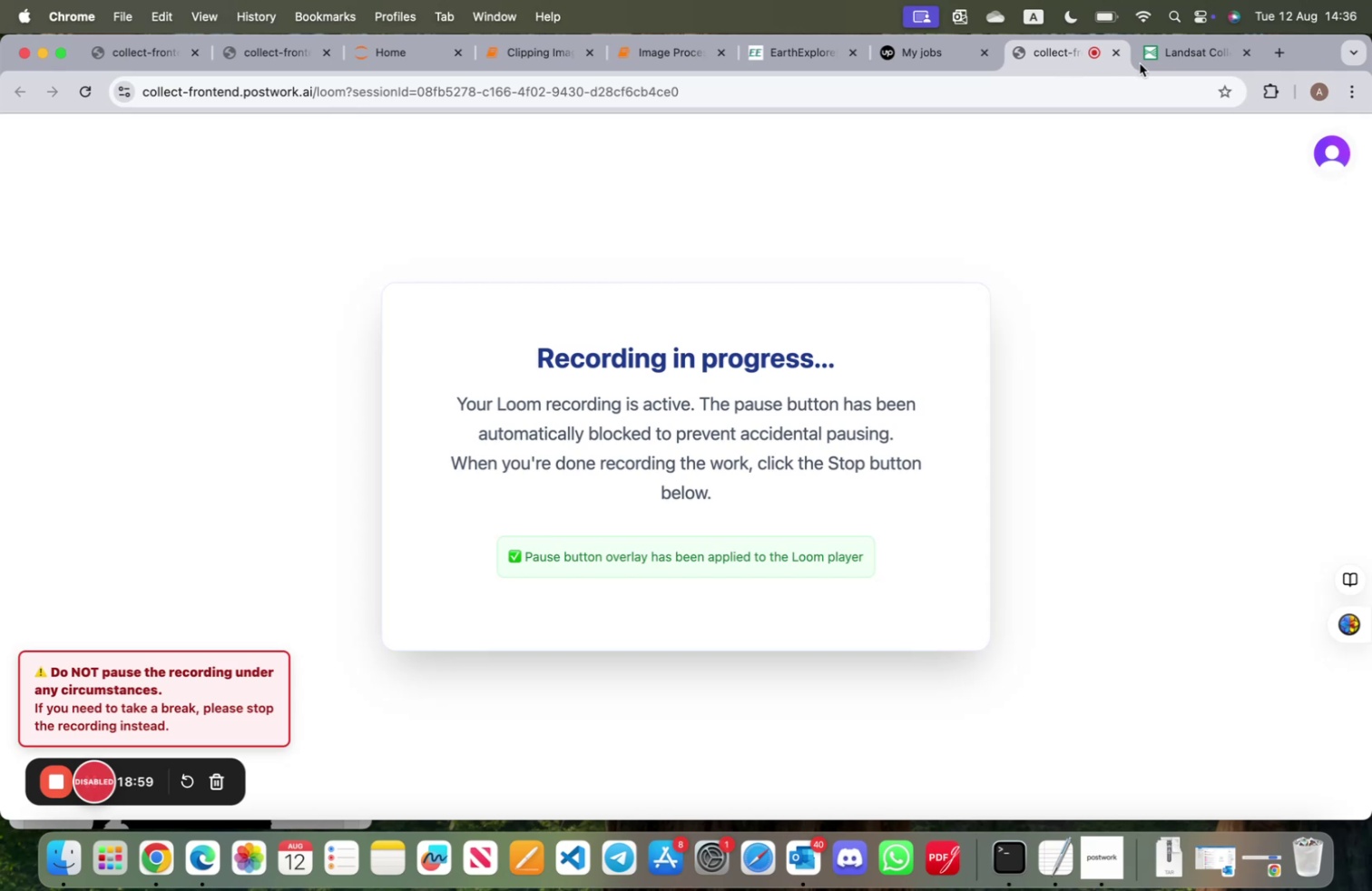 
left_click([1170, 51])
 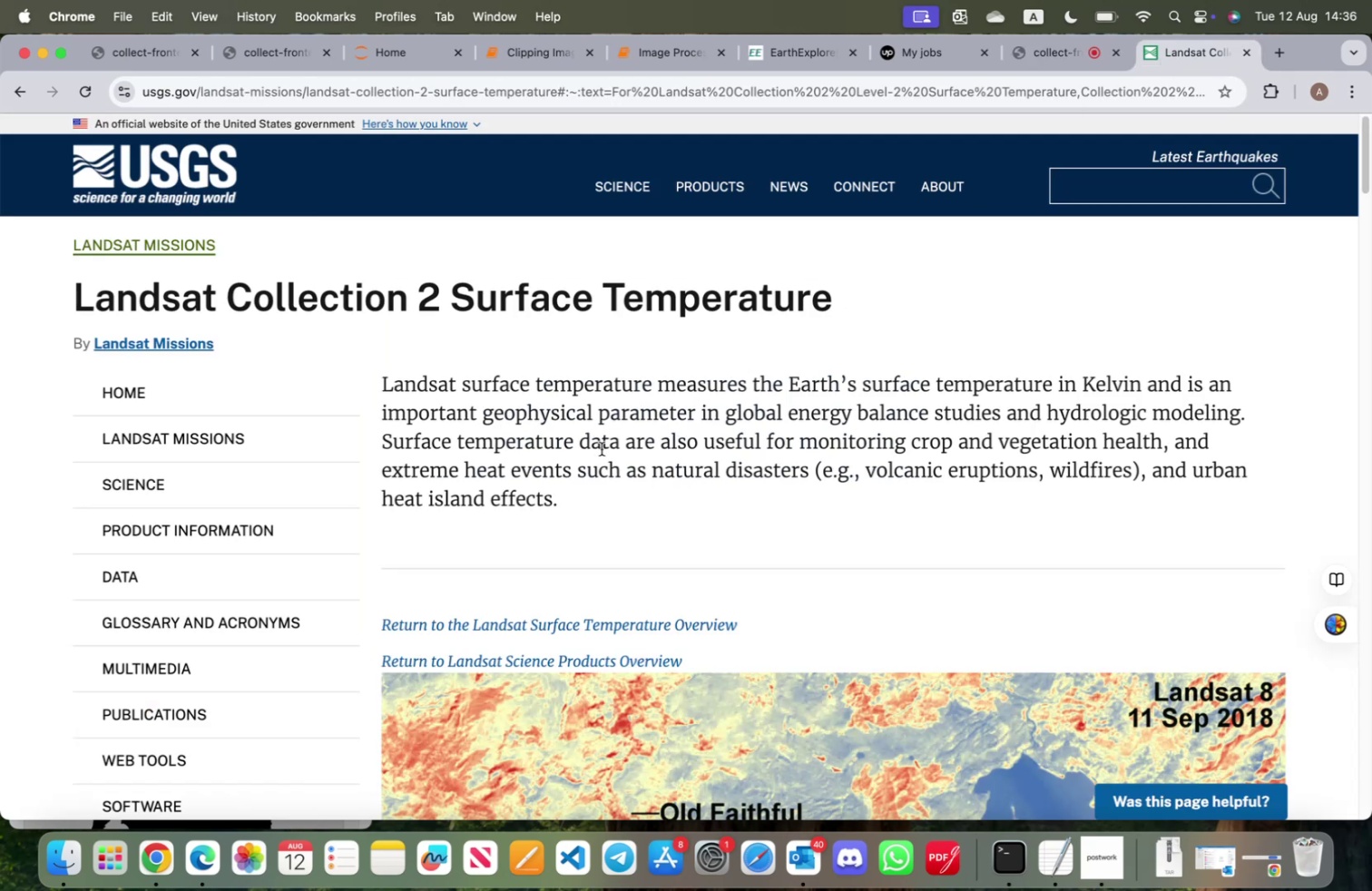 
scroll: coordinate [581, 502], scroll_direction: down, amount: 48.0
 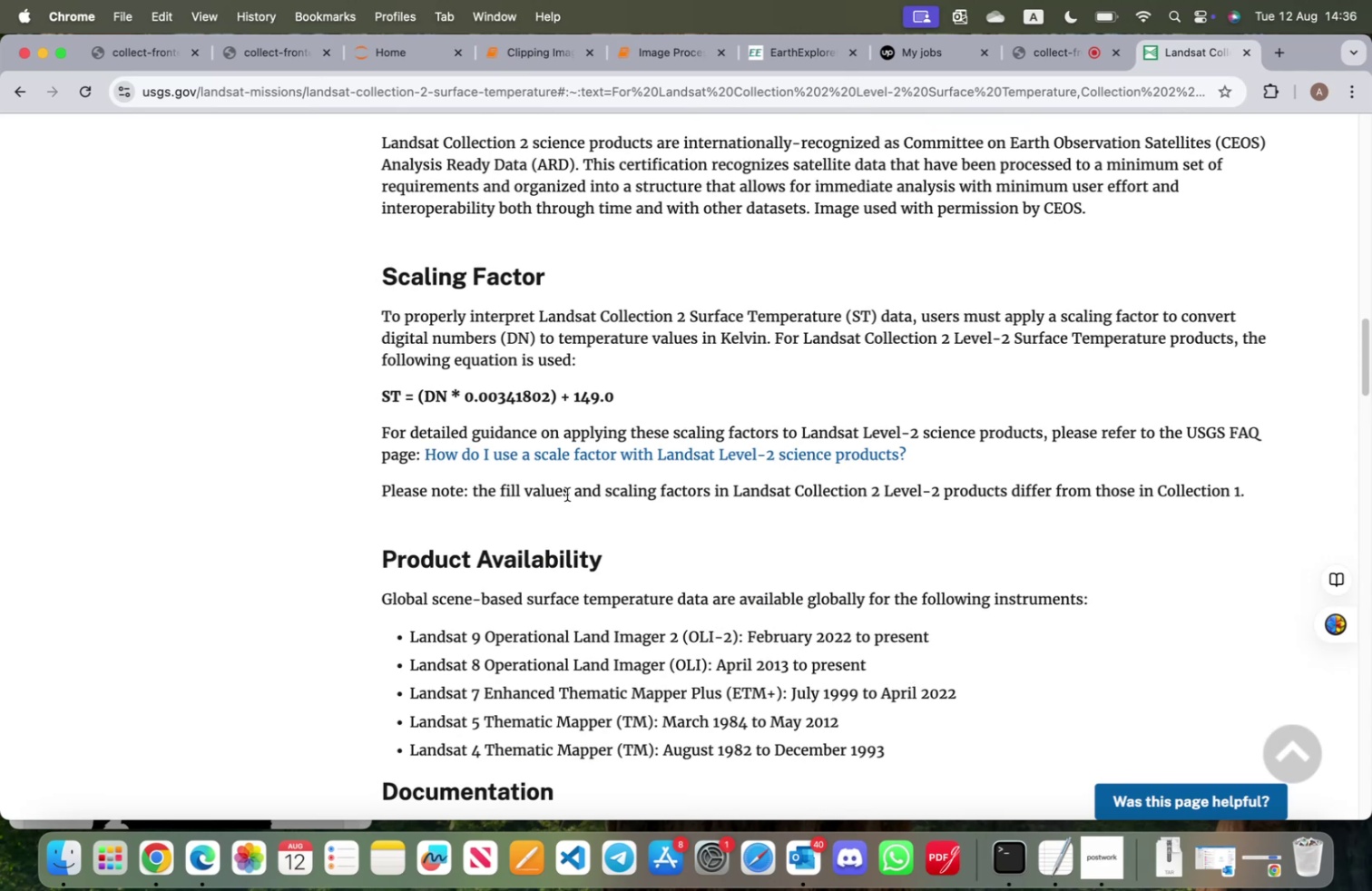 
wait(7.9)
 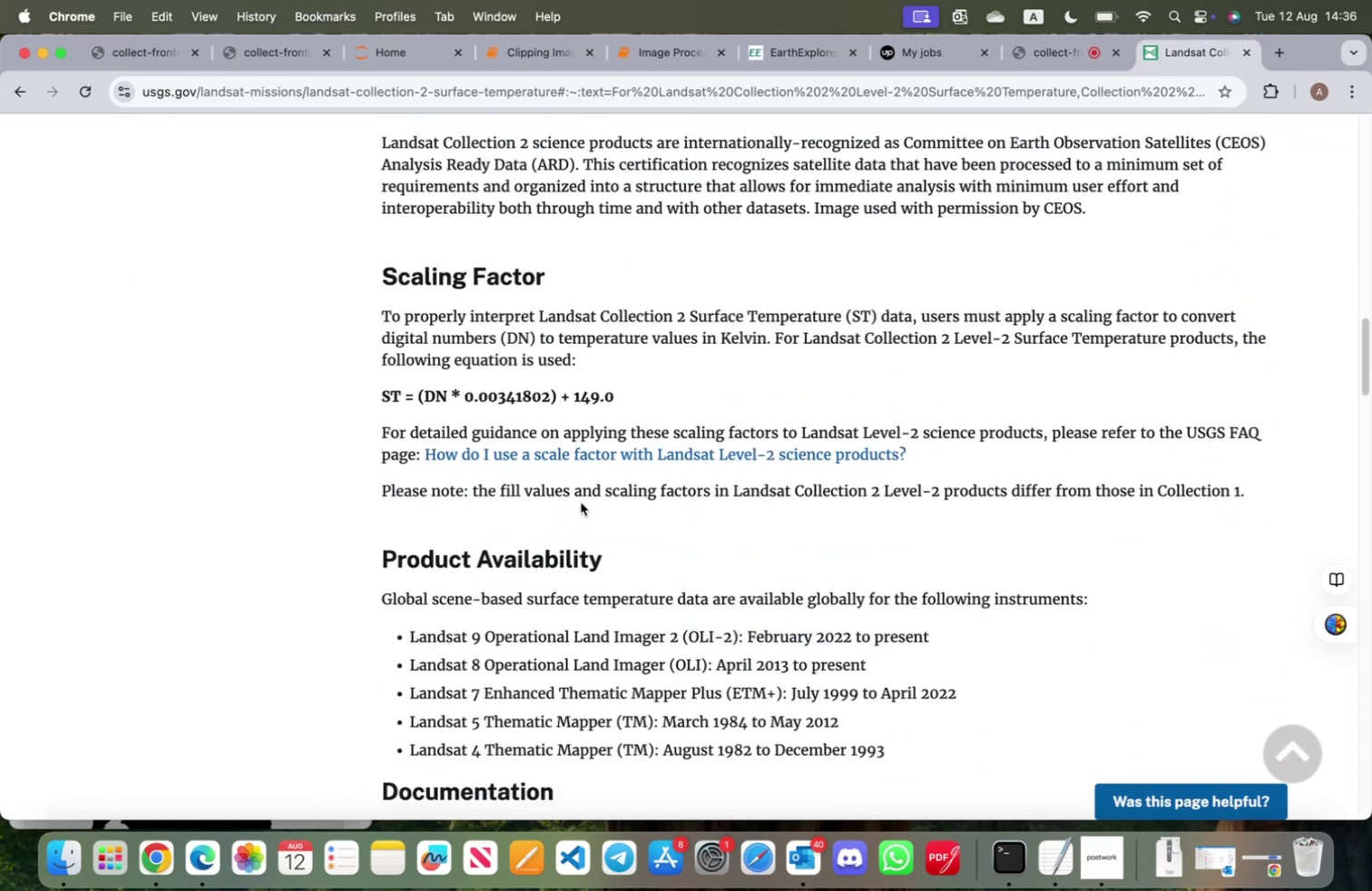 
left_click_drag(start_coordinate=[438, 314], to_coordinate=[753, 314])
 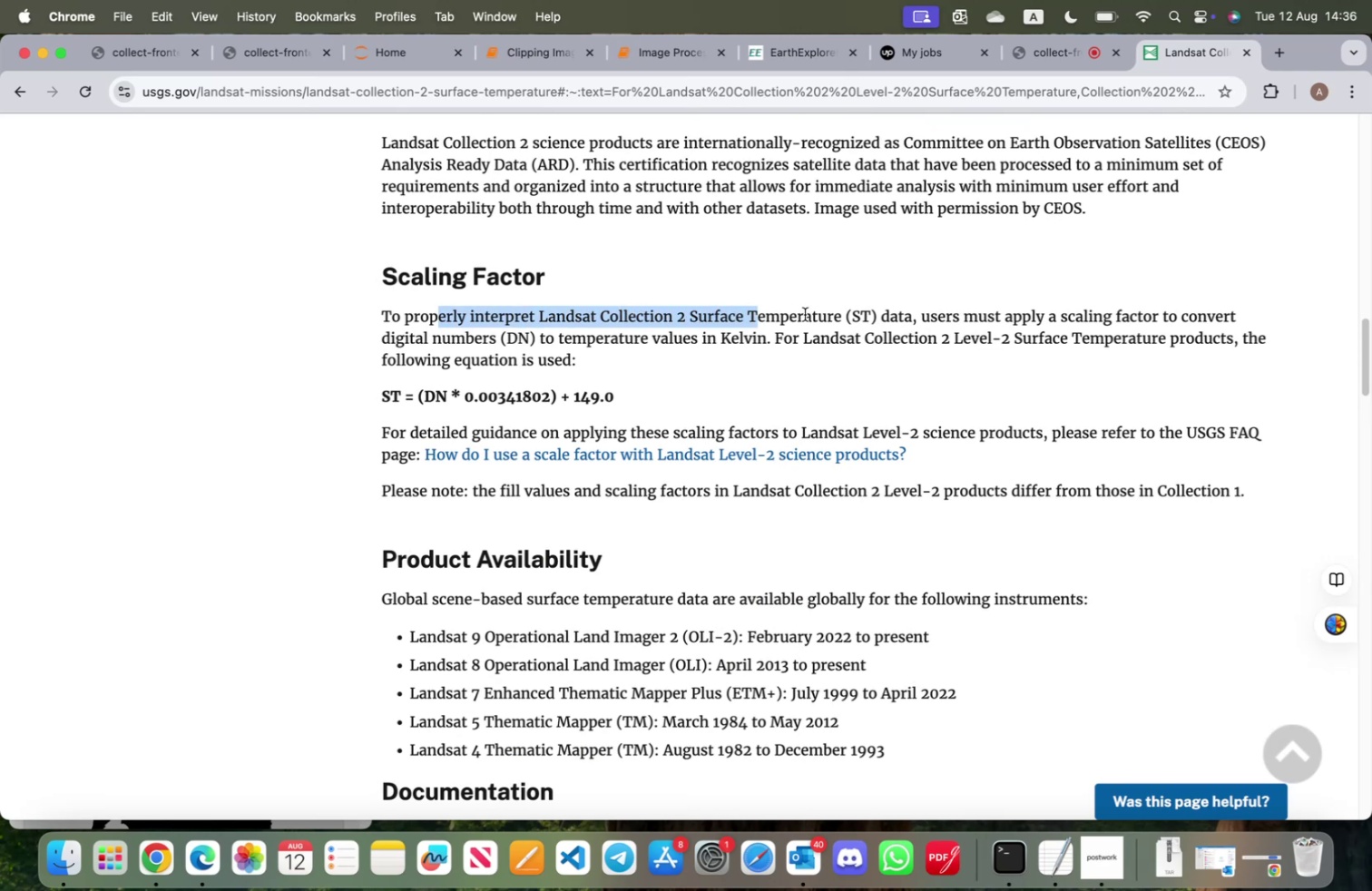 
left_click_drag(start_coordinate=[819, 314], to_coordinate=[1174, 315])
 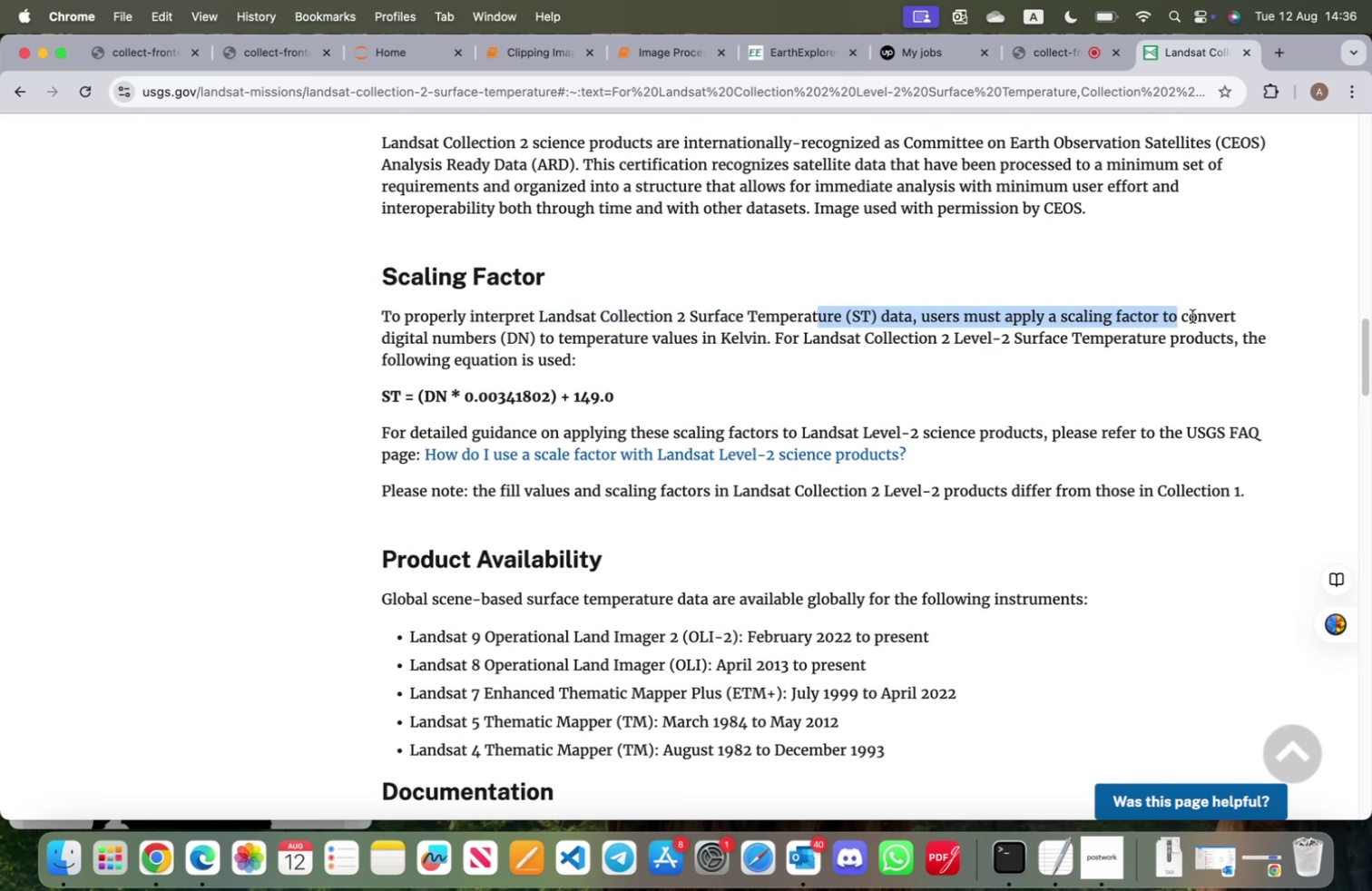 
left_click([1192, 316])
 